 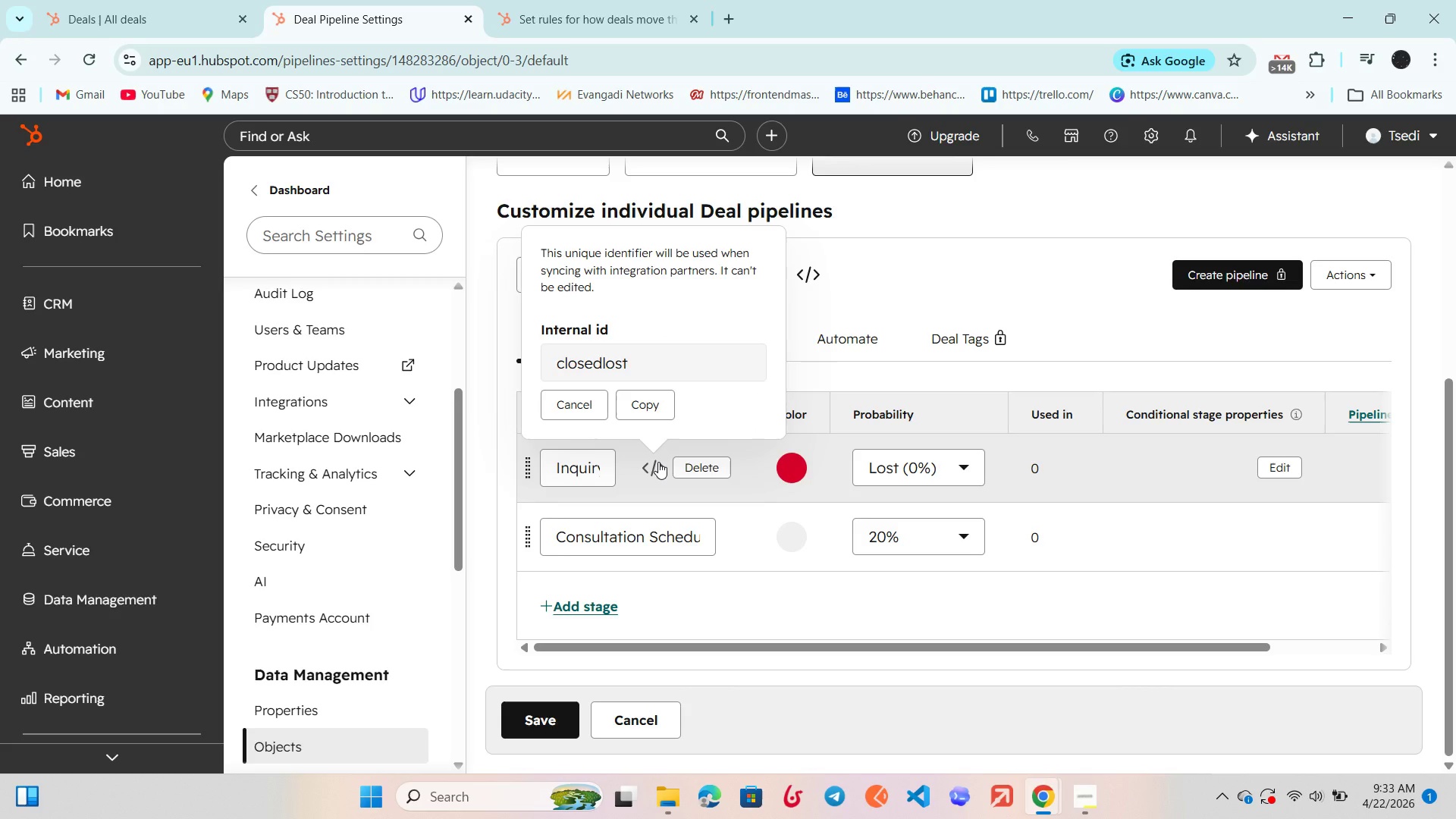 
left_click([658, 462])
 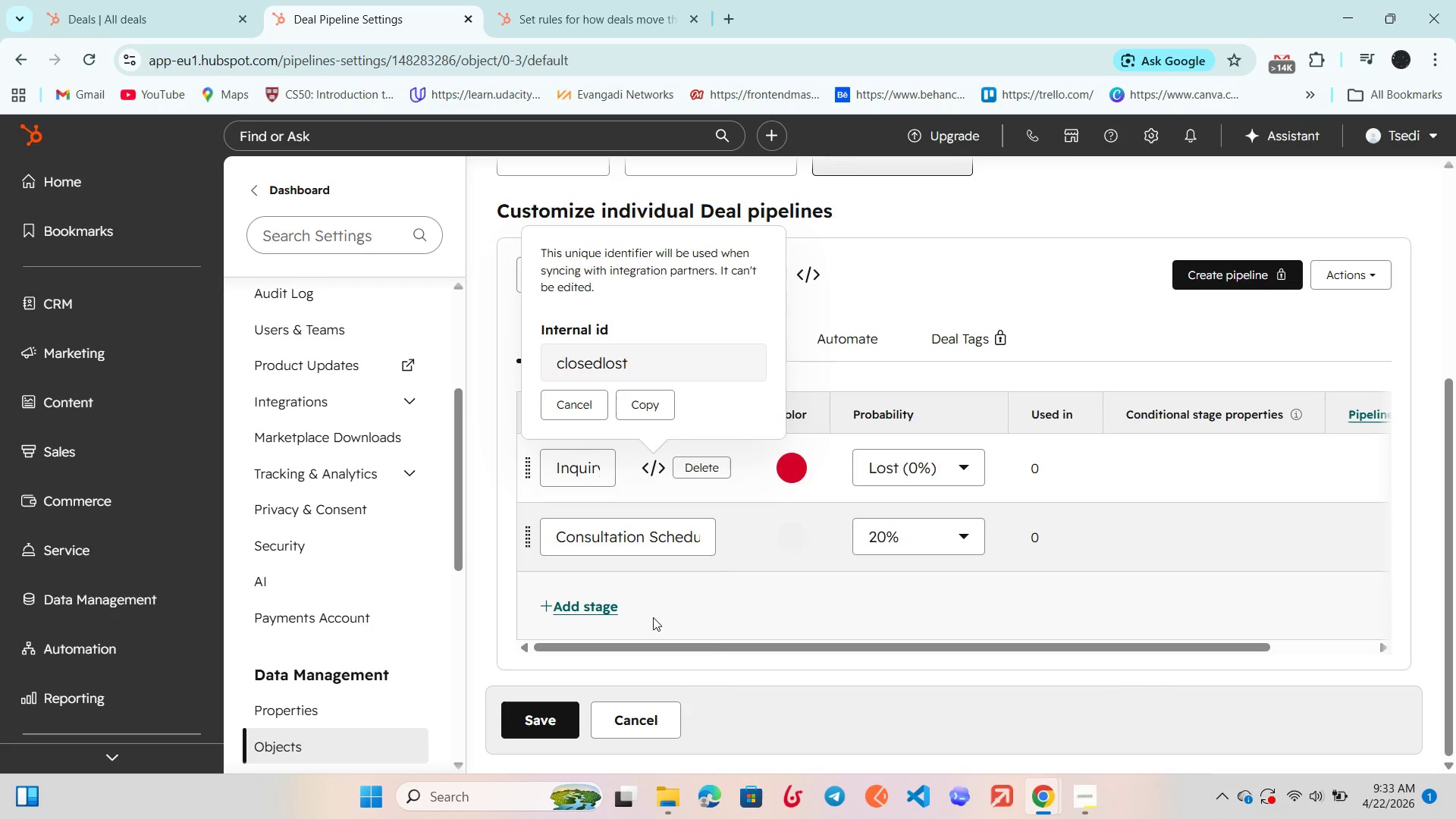 
left_click([727, 607])
 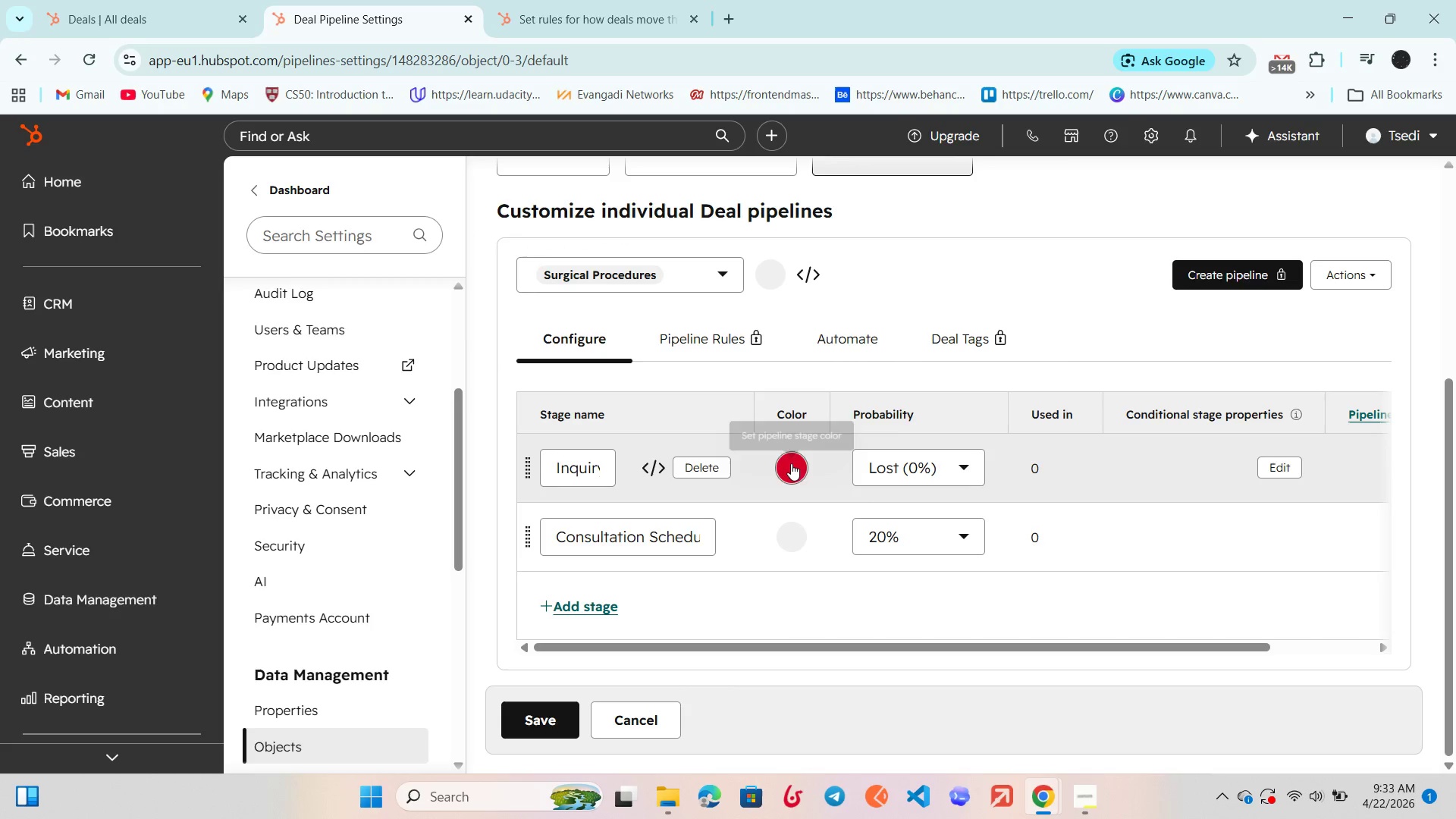 
left_click([791, 463])
 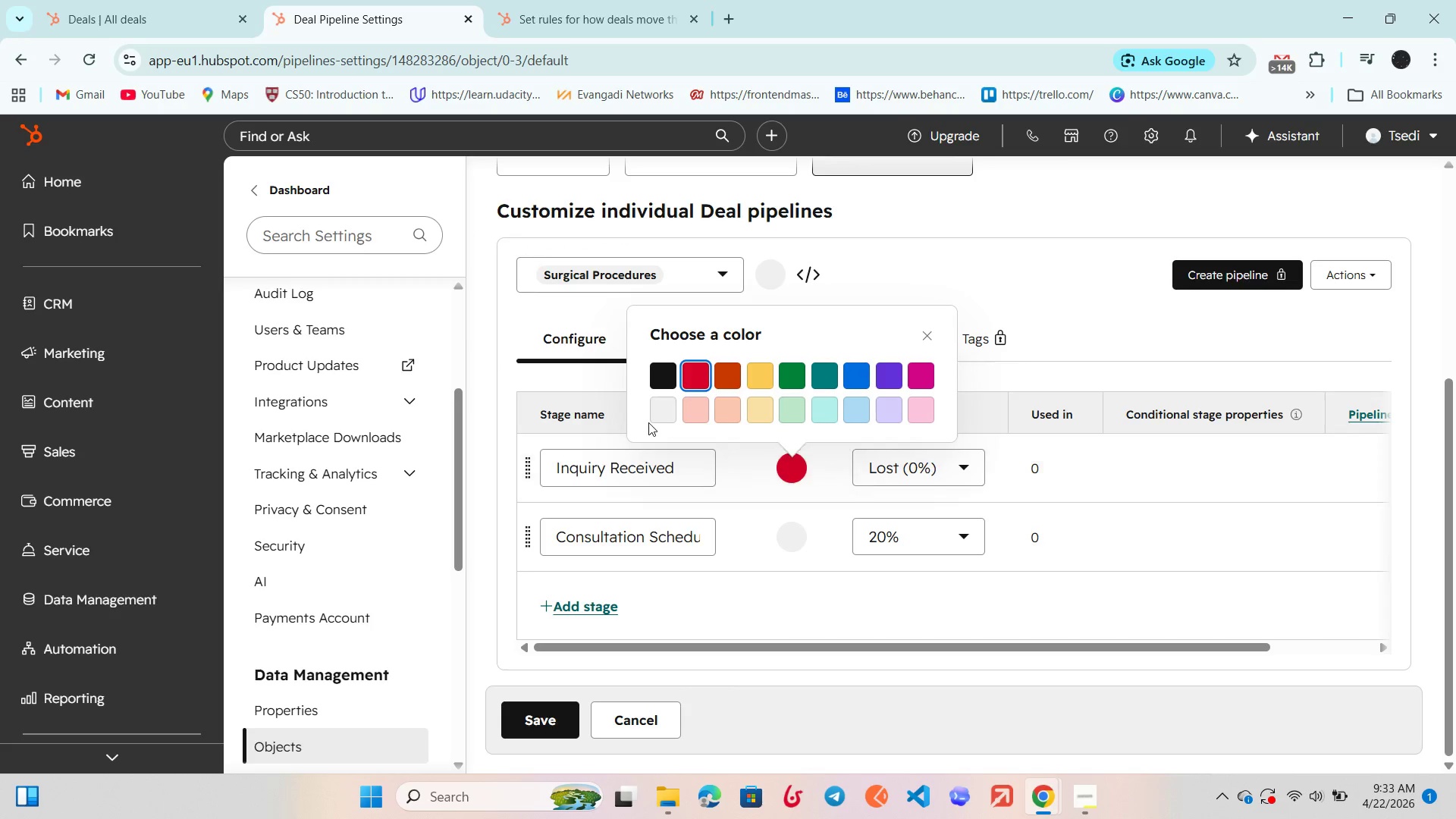 
left_click([664, 412])
 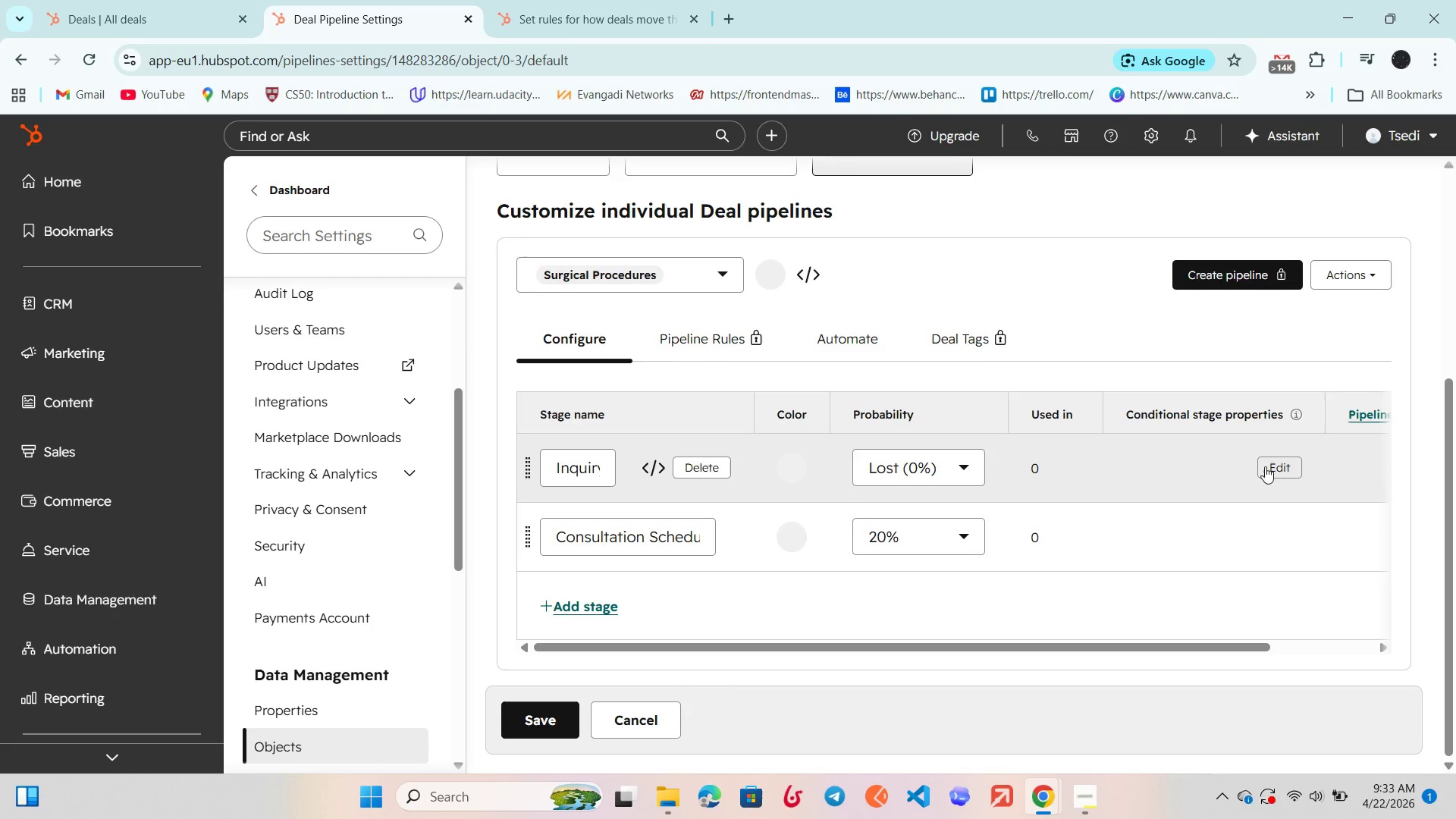 
left_click_drag(start_coordinate=[1086, 649], to_coordinate=[1006, 642])
 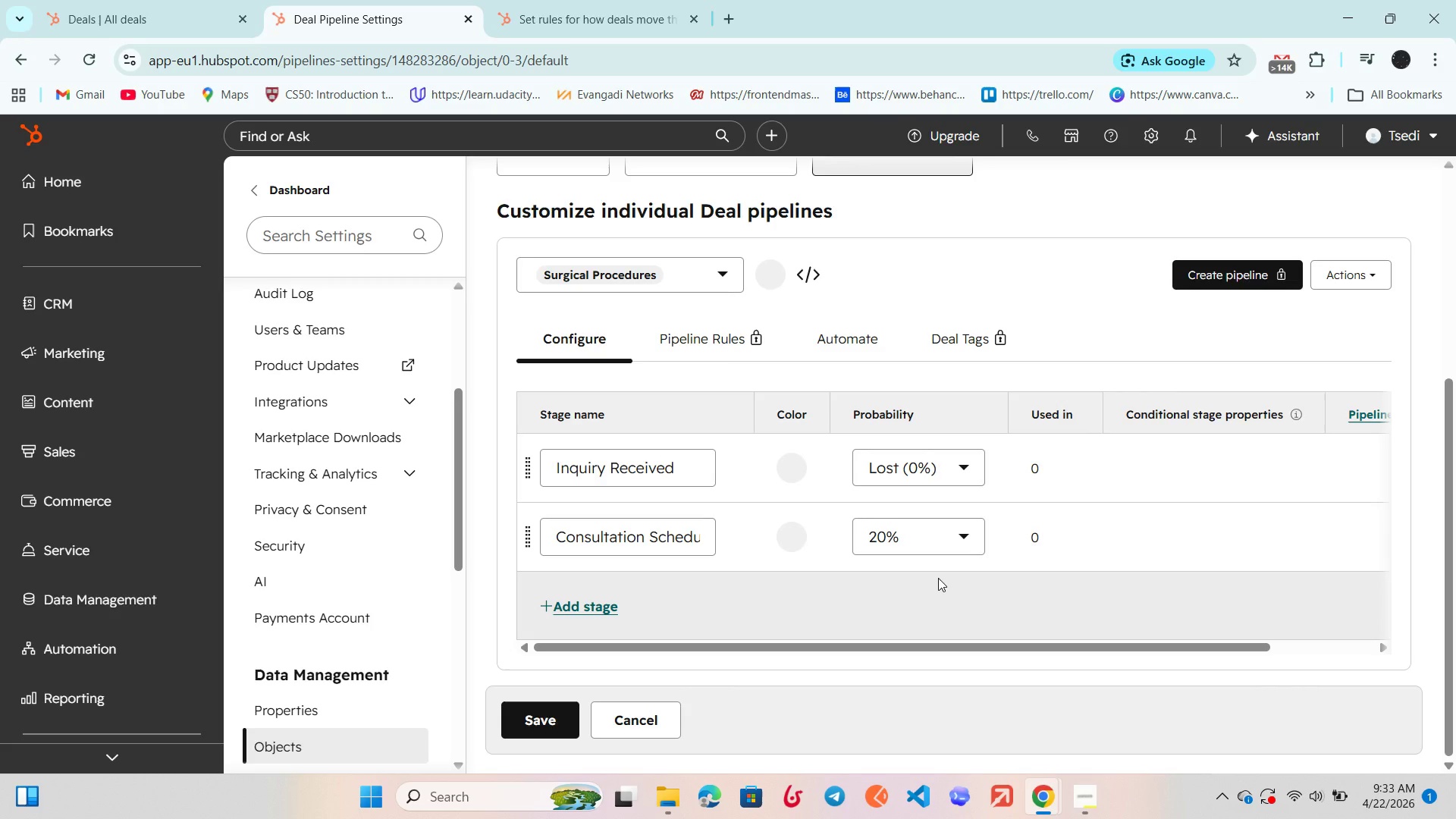 
wait(14.55)
 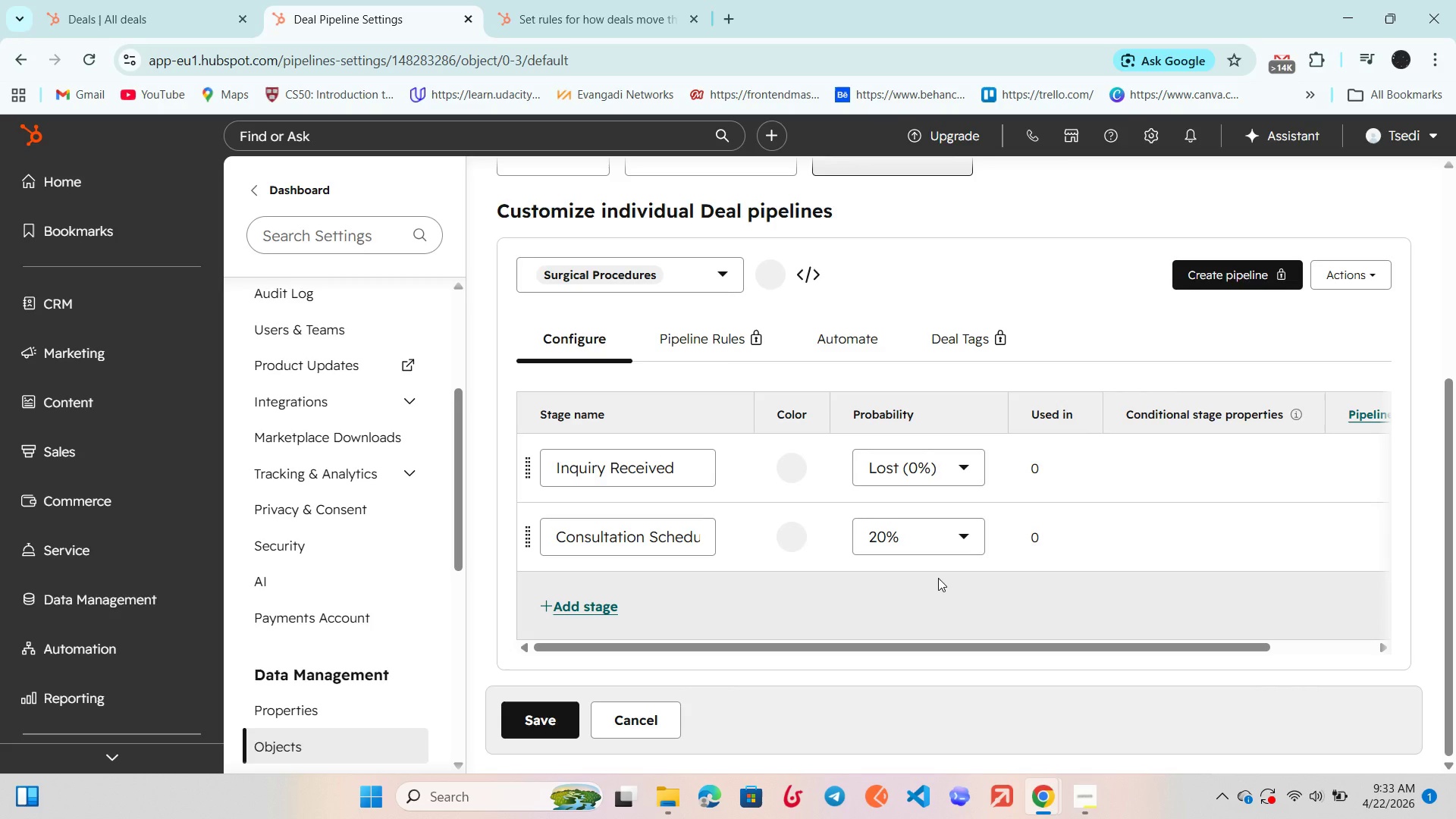 
scroll: coordinate [926, 385], scroll_direction: down, amount: 15.0
 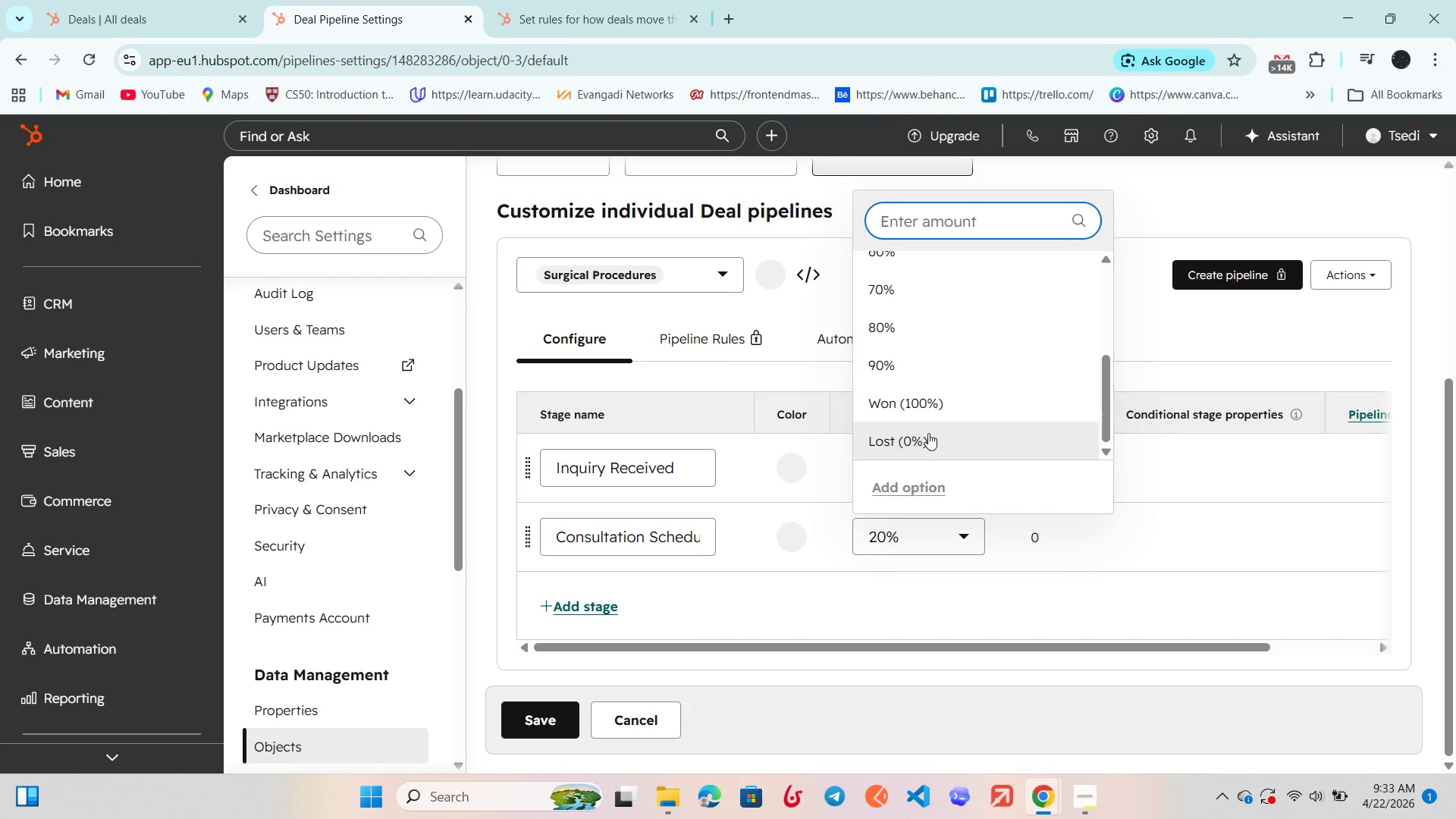 
left_click([928, 433])
 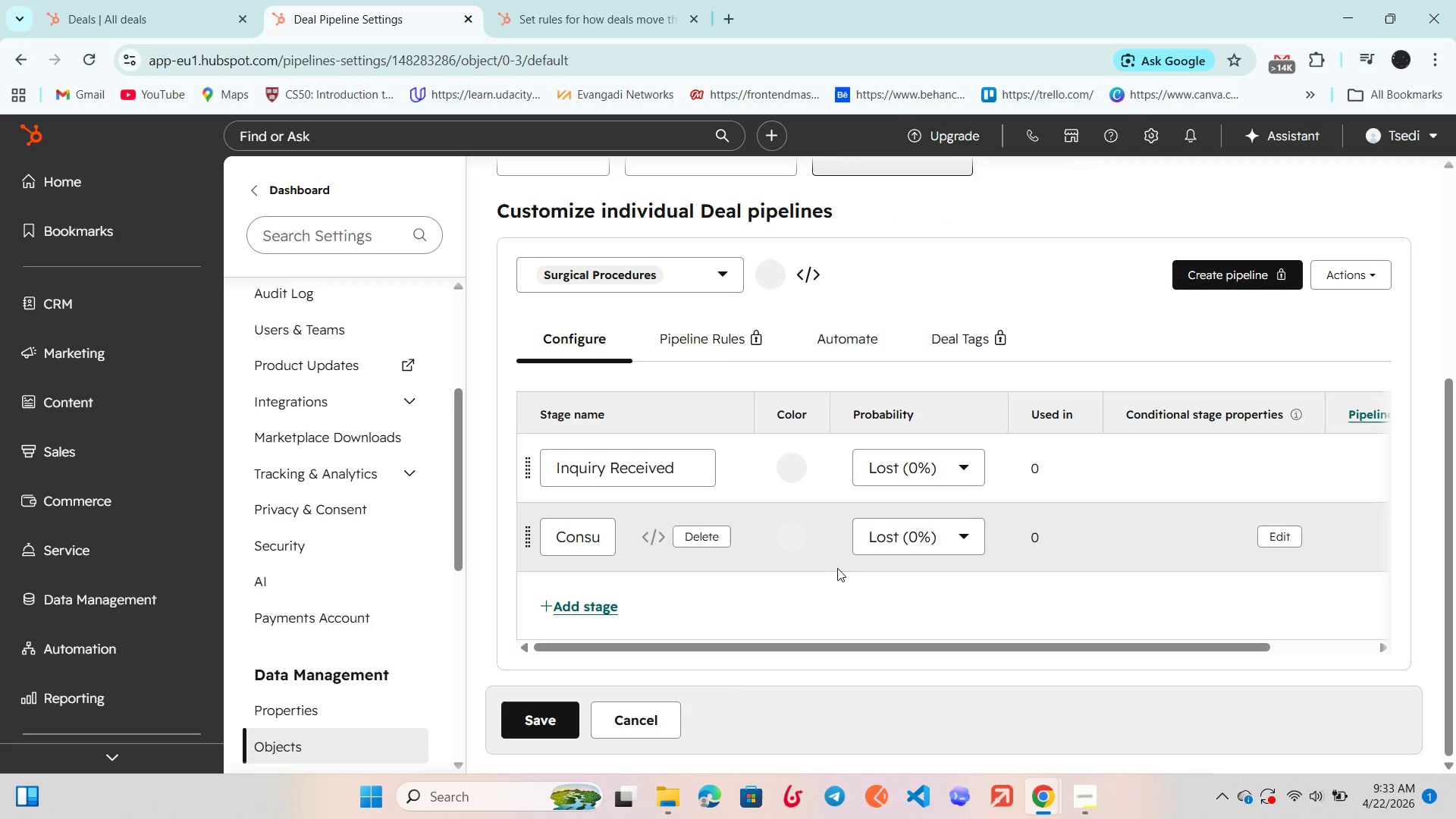 
scroll: coordinate [836, 567], scroll_direction: down, amount: 2.0
 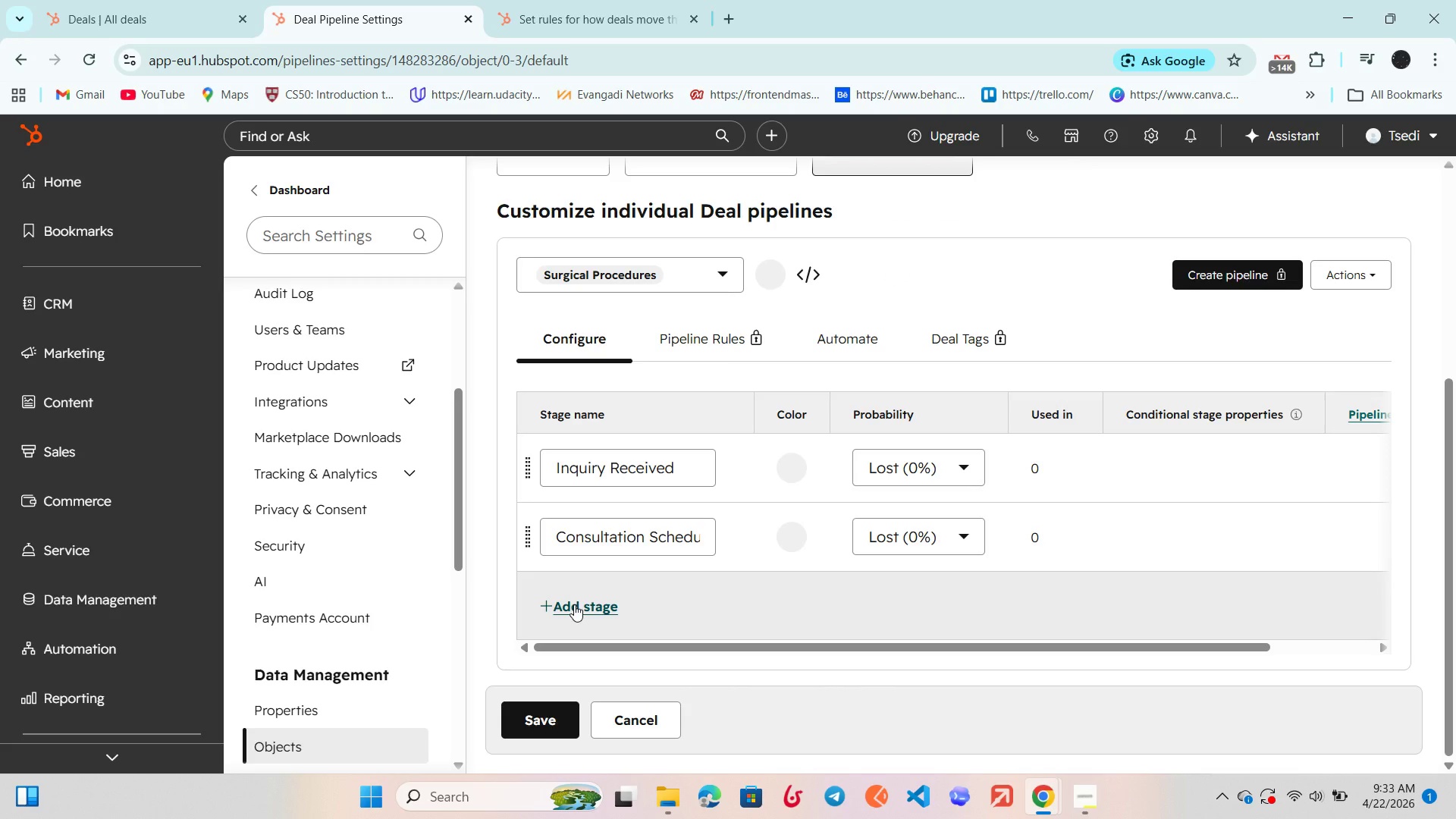 
left_click([574, 604])
 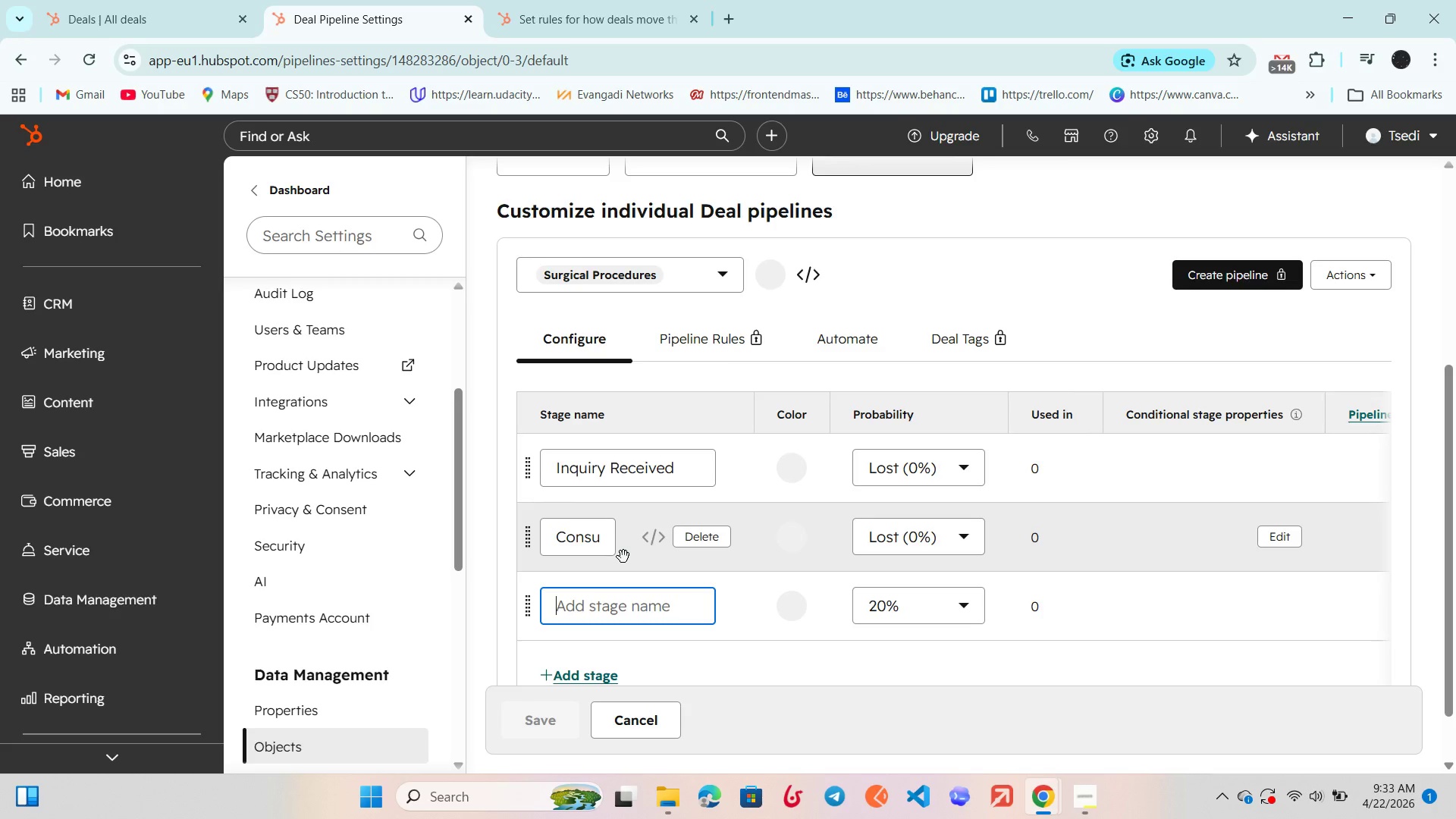 
type(Treatment Plan Presented)
 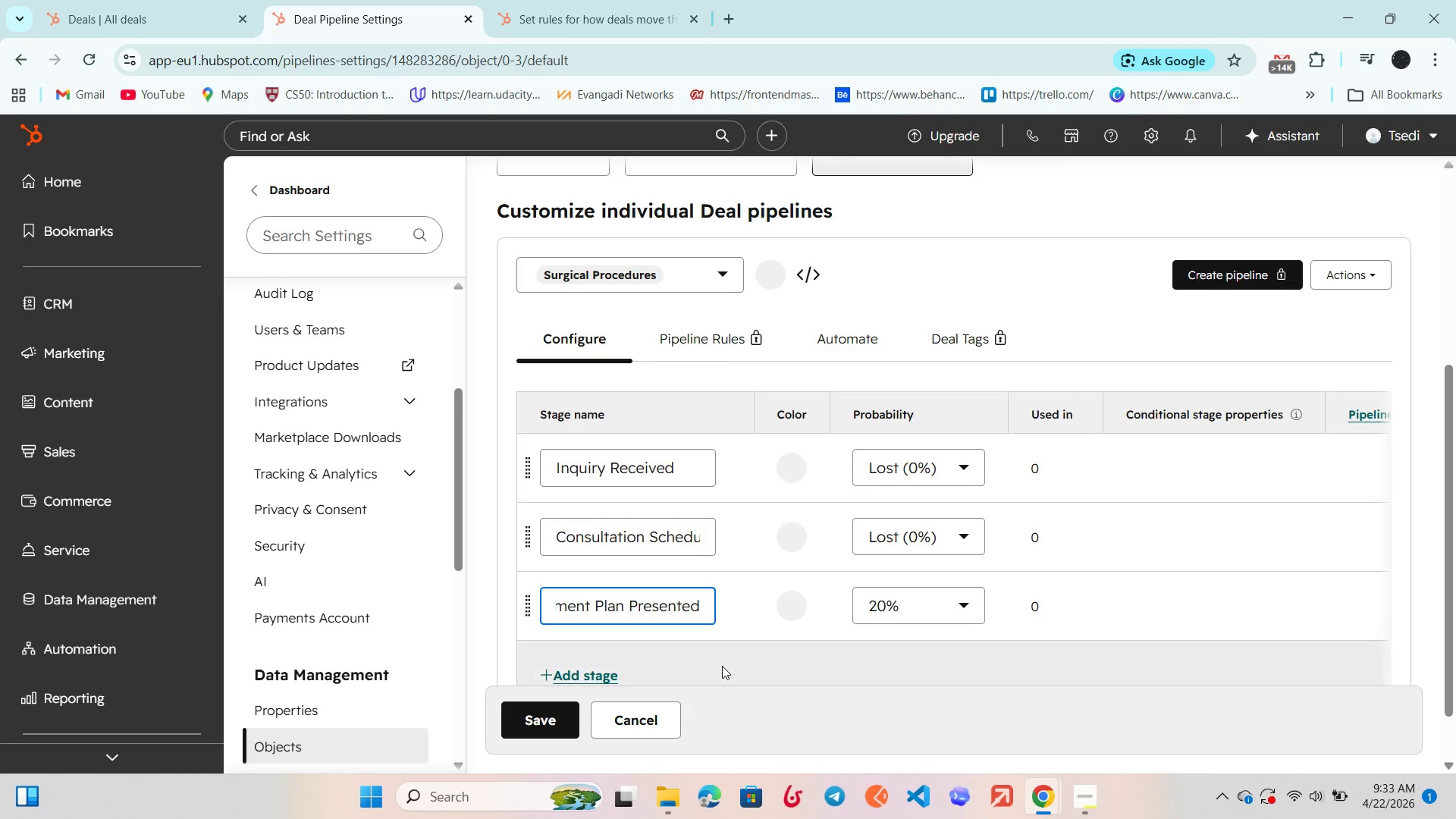 
left_click([722, 667])
 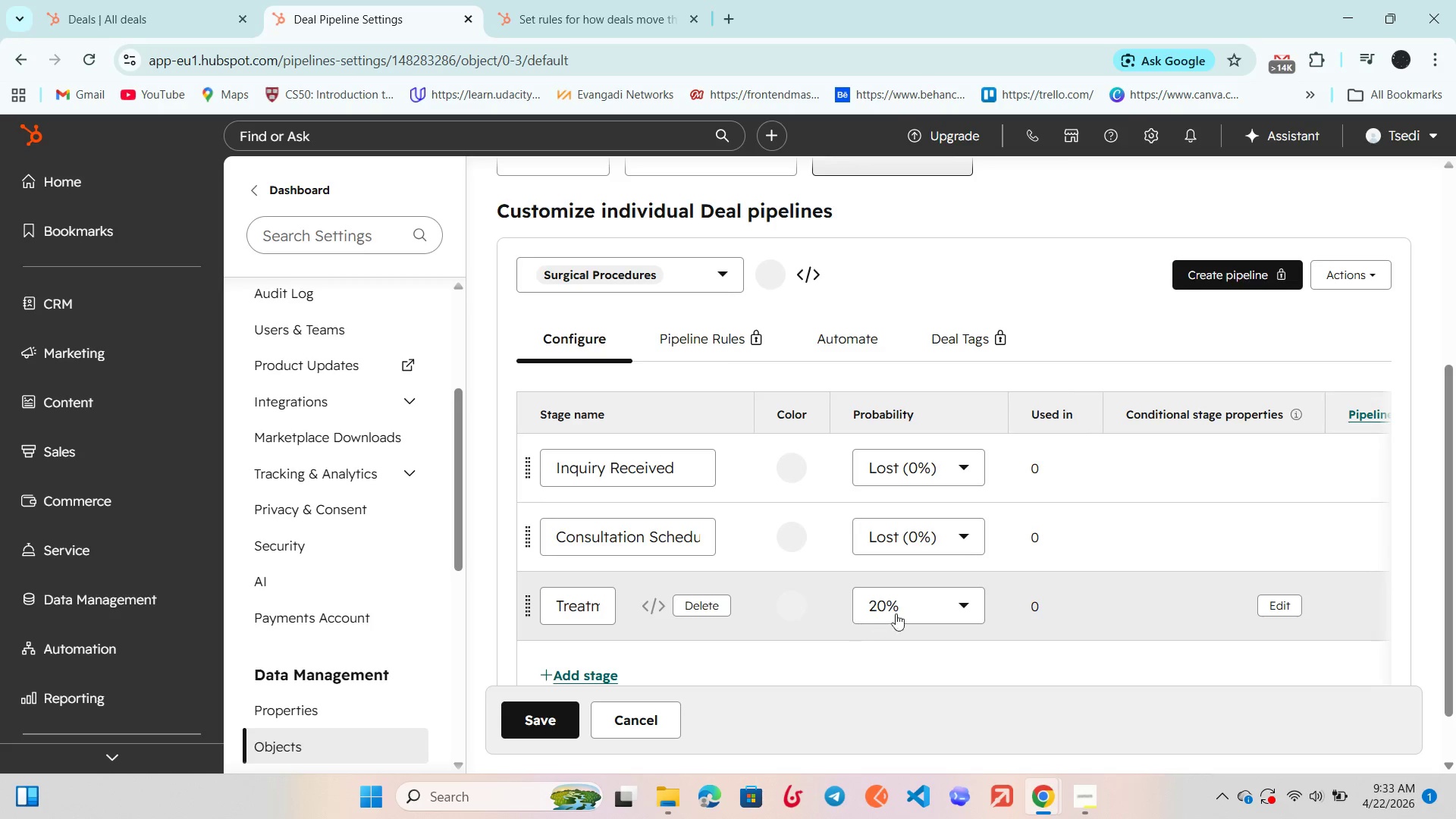 
left_click([901, 609])
 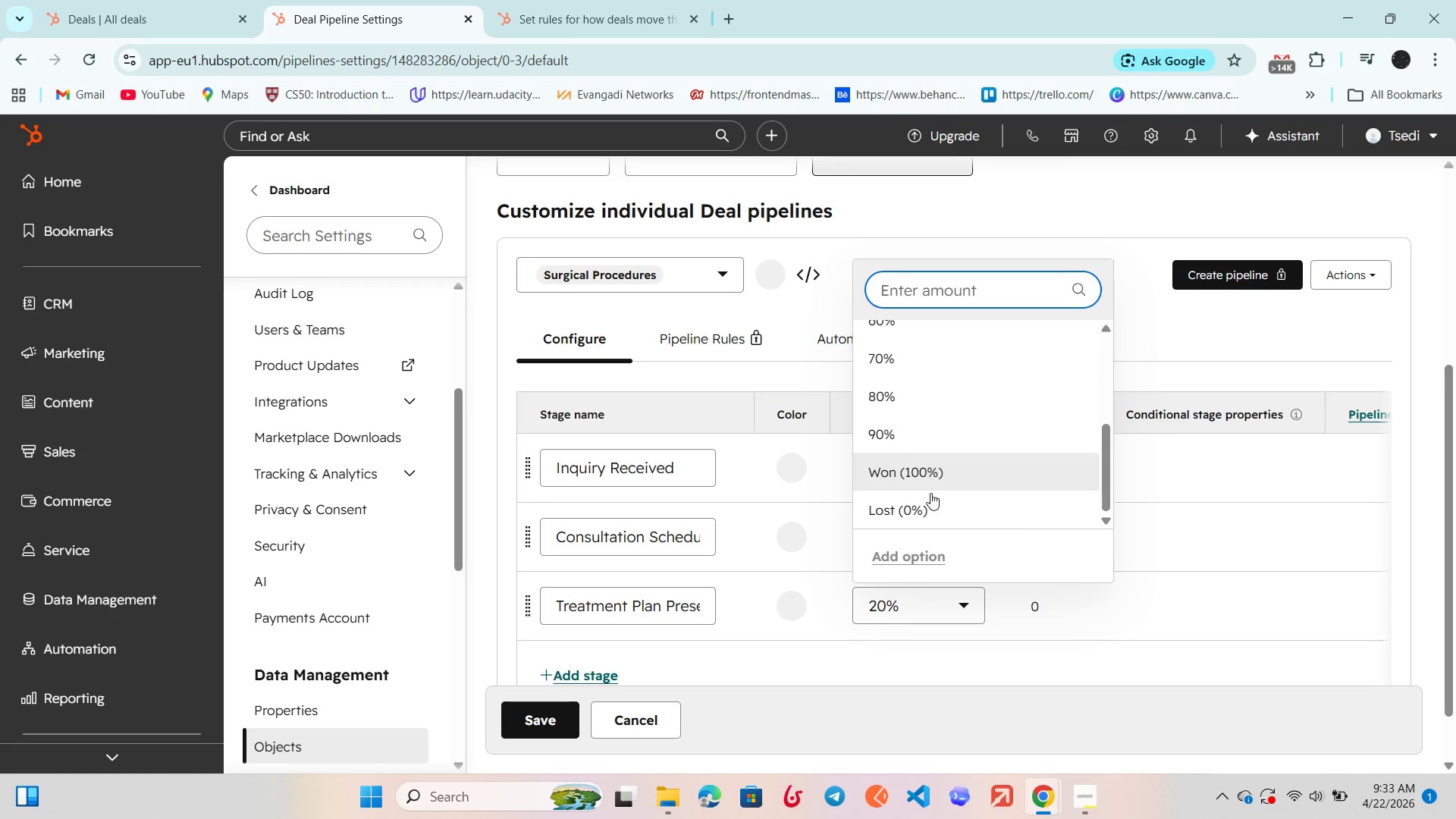 
left_click([930, 504])
 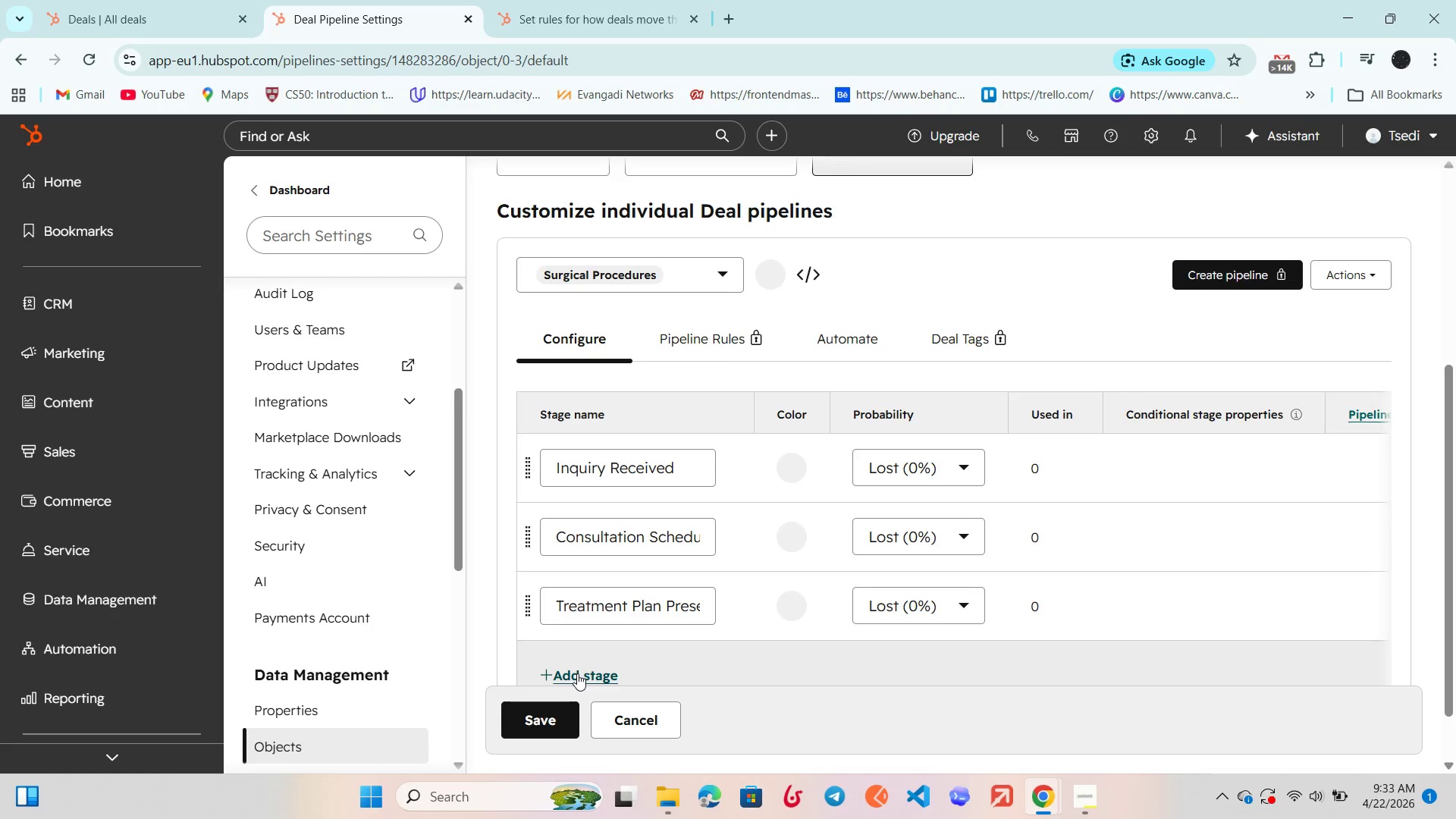 
left_click([577, 673])
 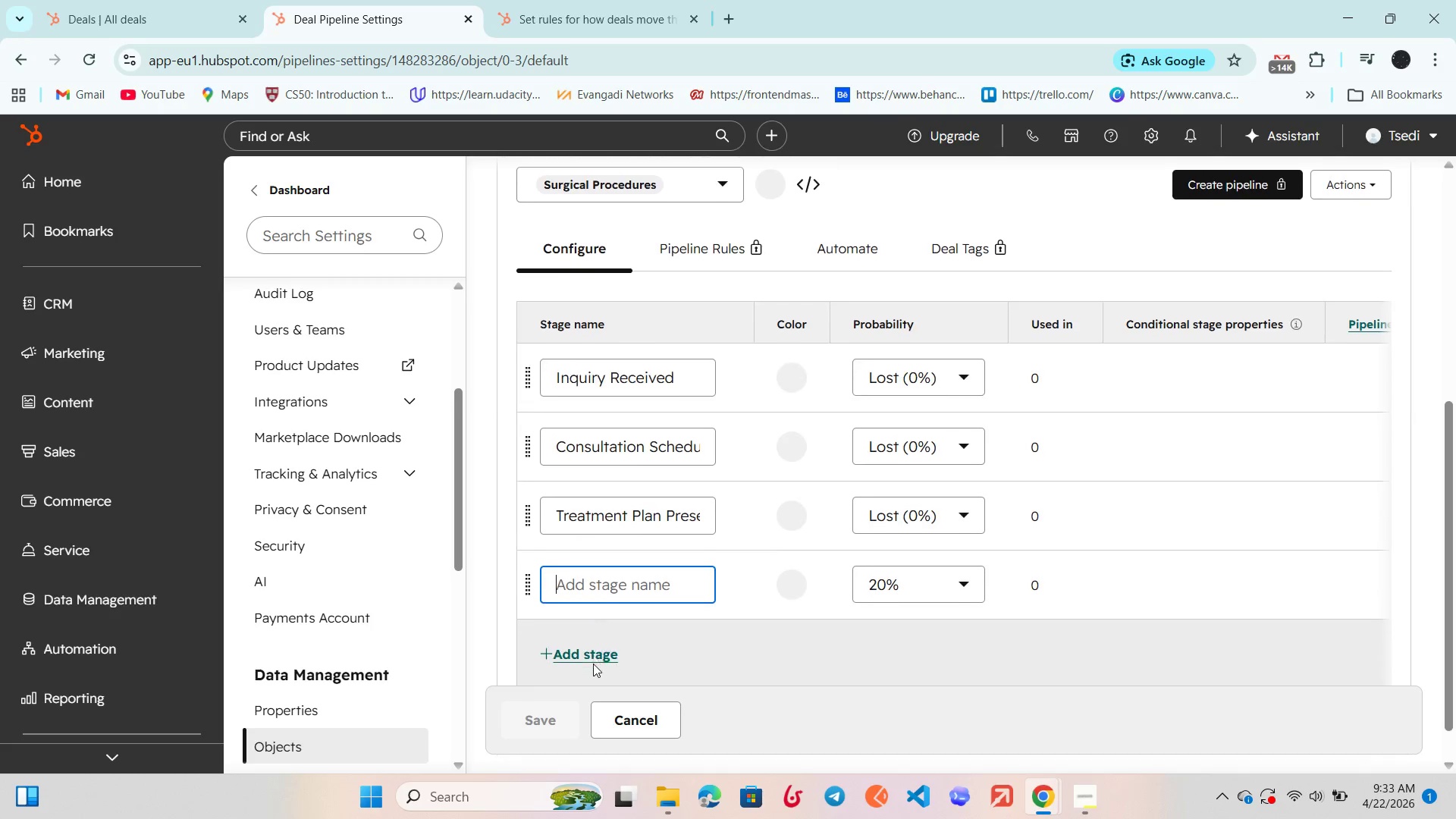 
type(Insurance Verification)
 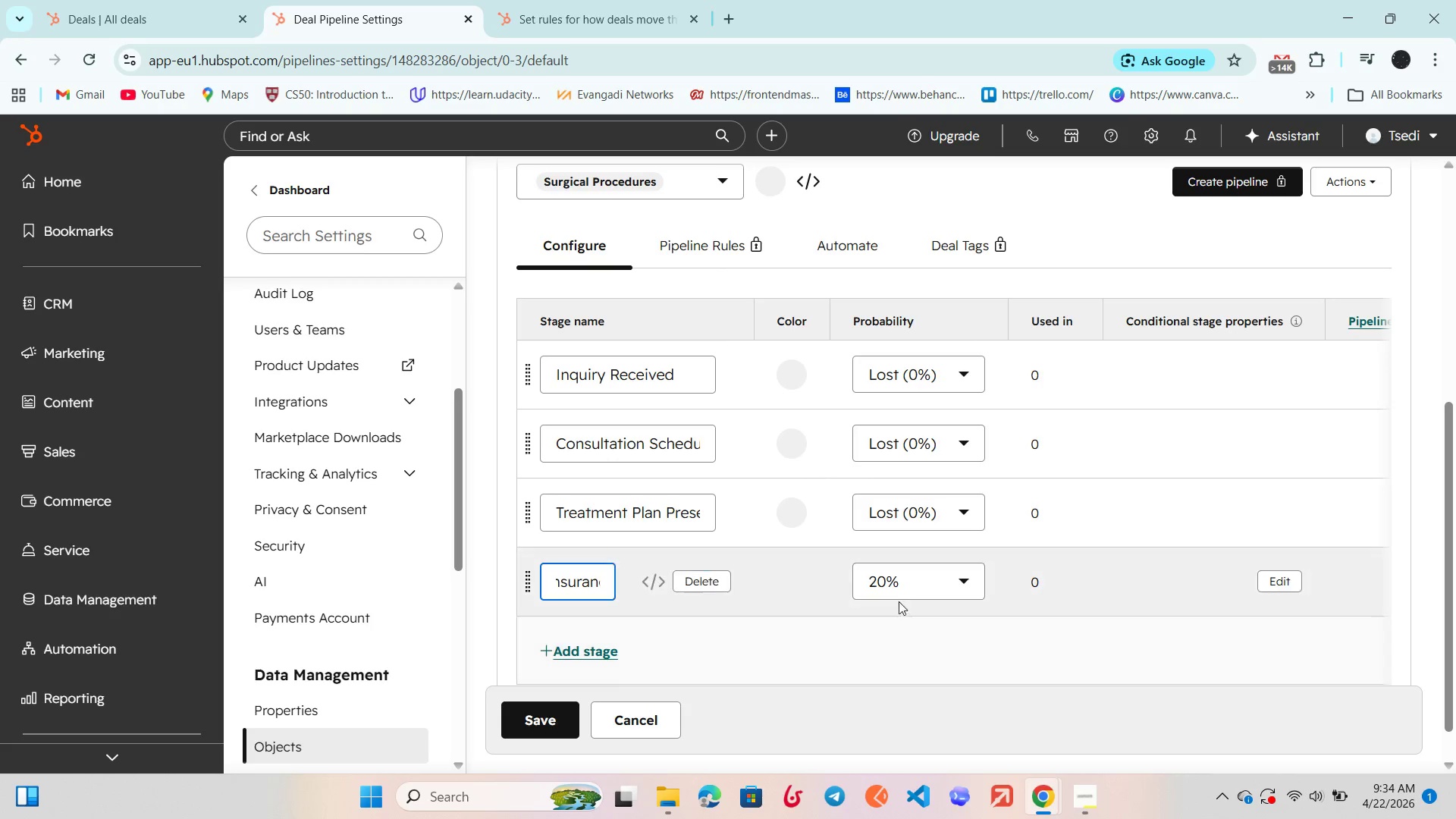 
left_click([910, 591])
 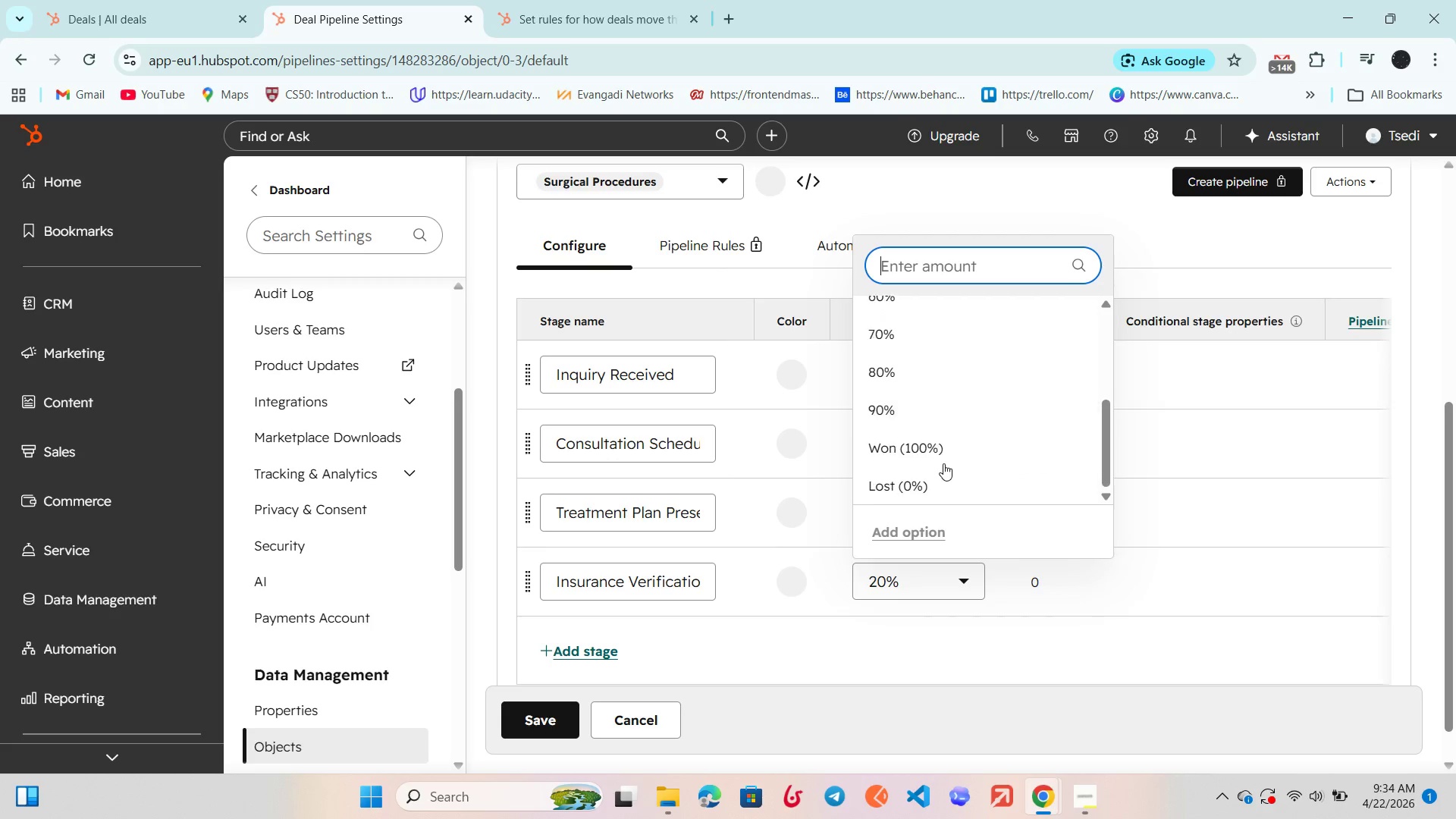 
left_click([930, 481])
 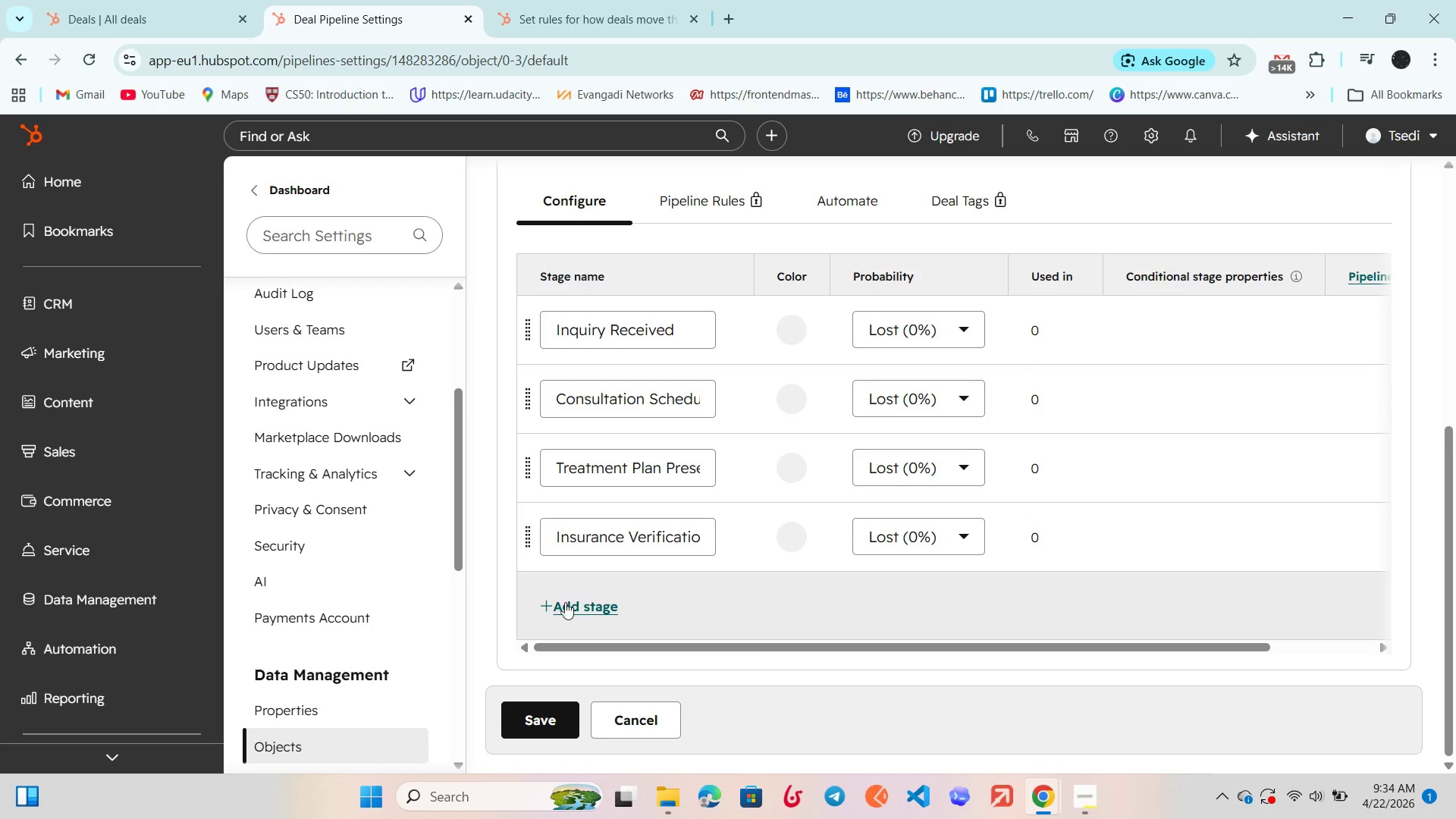 
left_click([564, 608])
 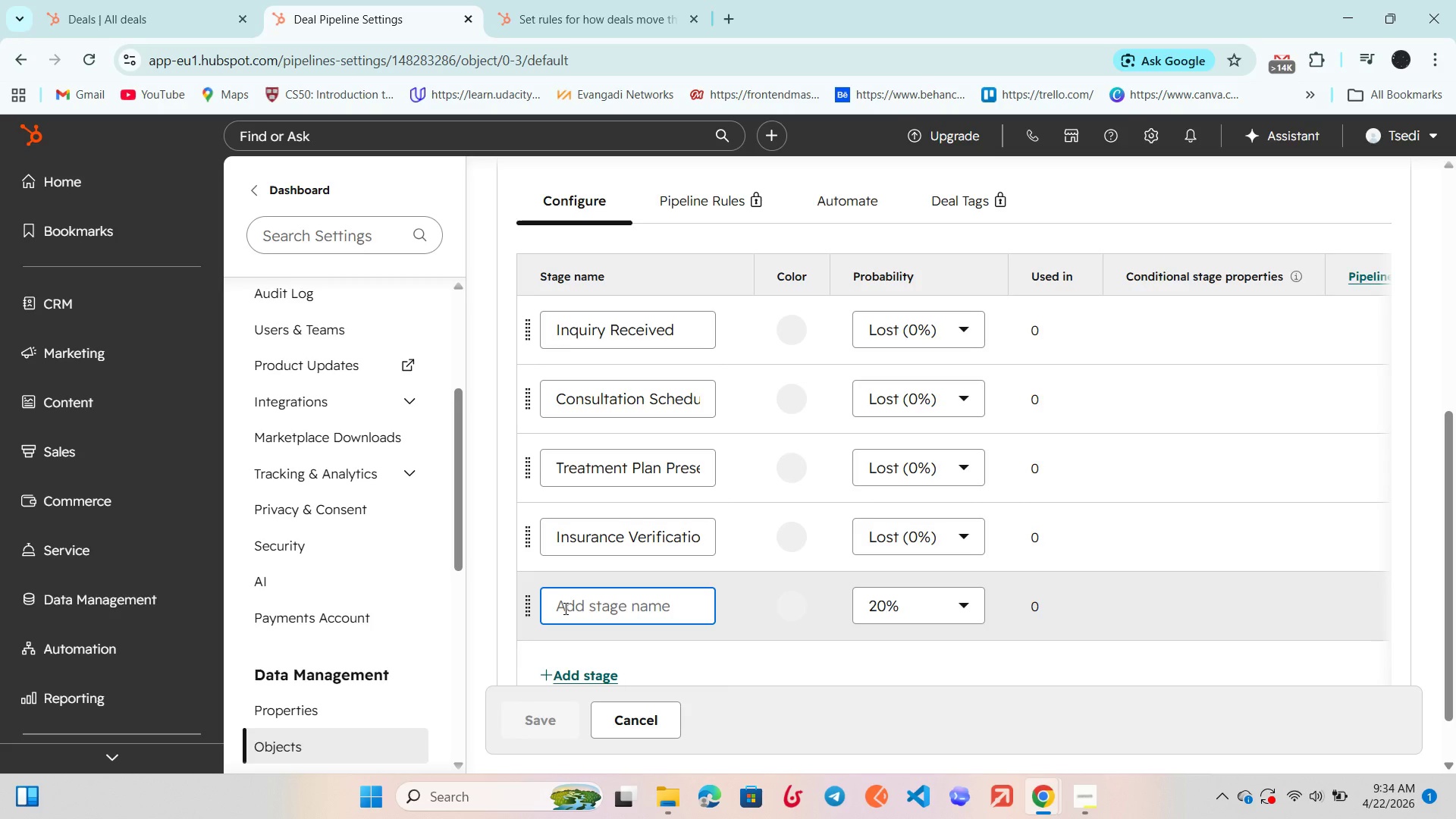 
type(Surgery Scheduled)
 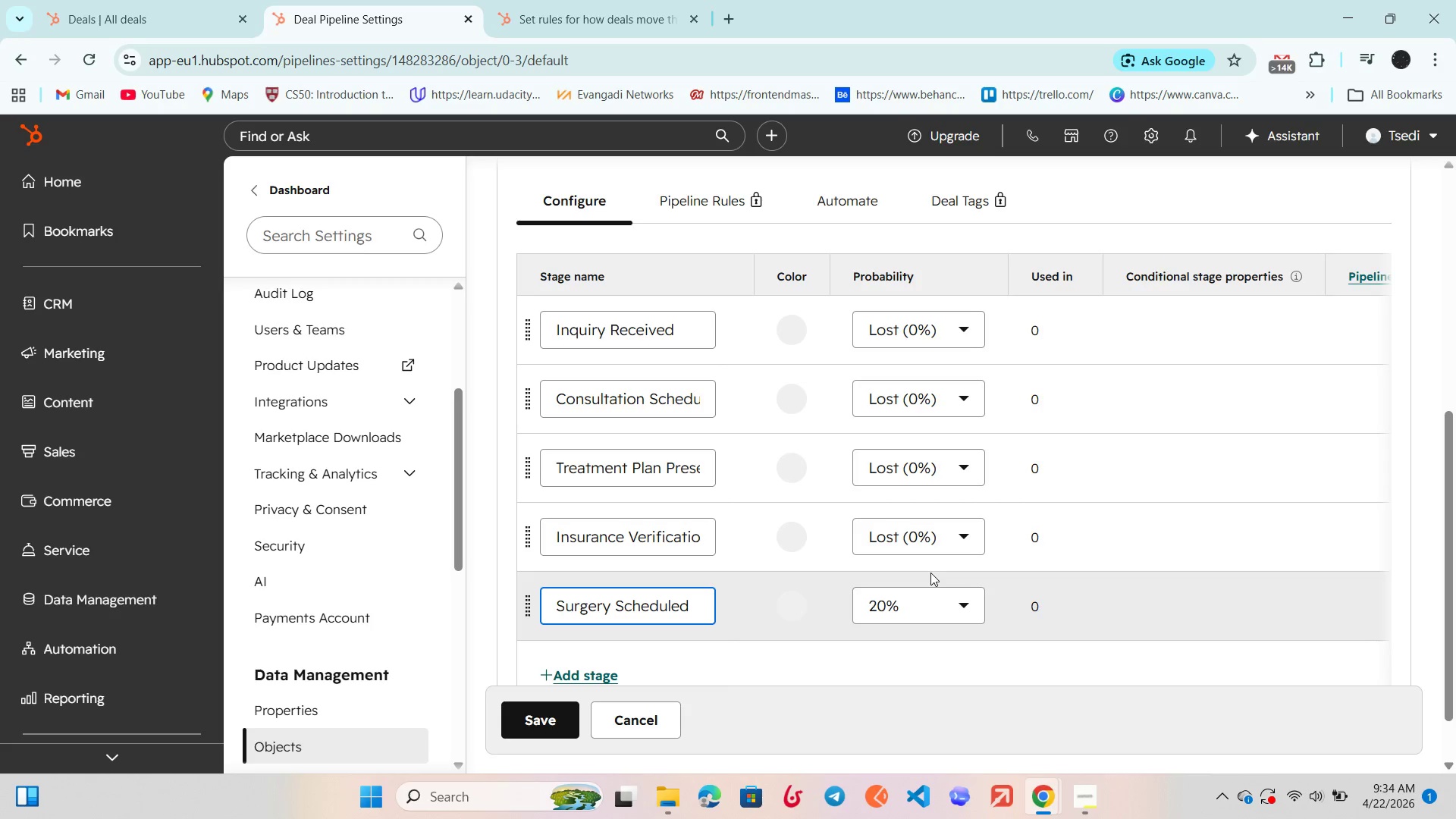 
left_click([899, 611])
 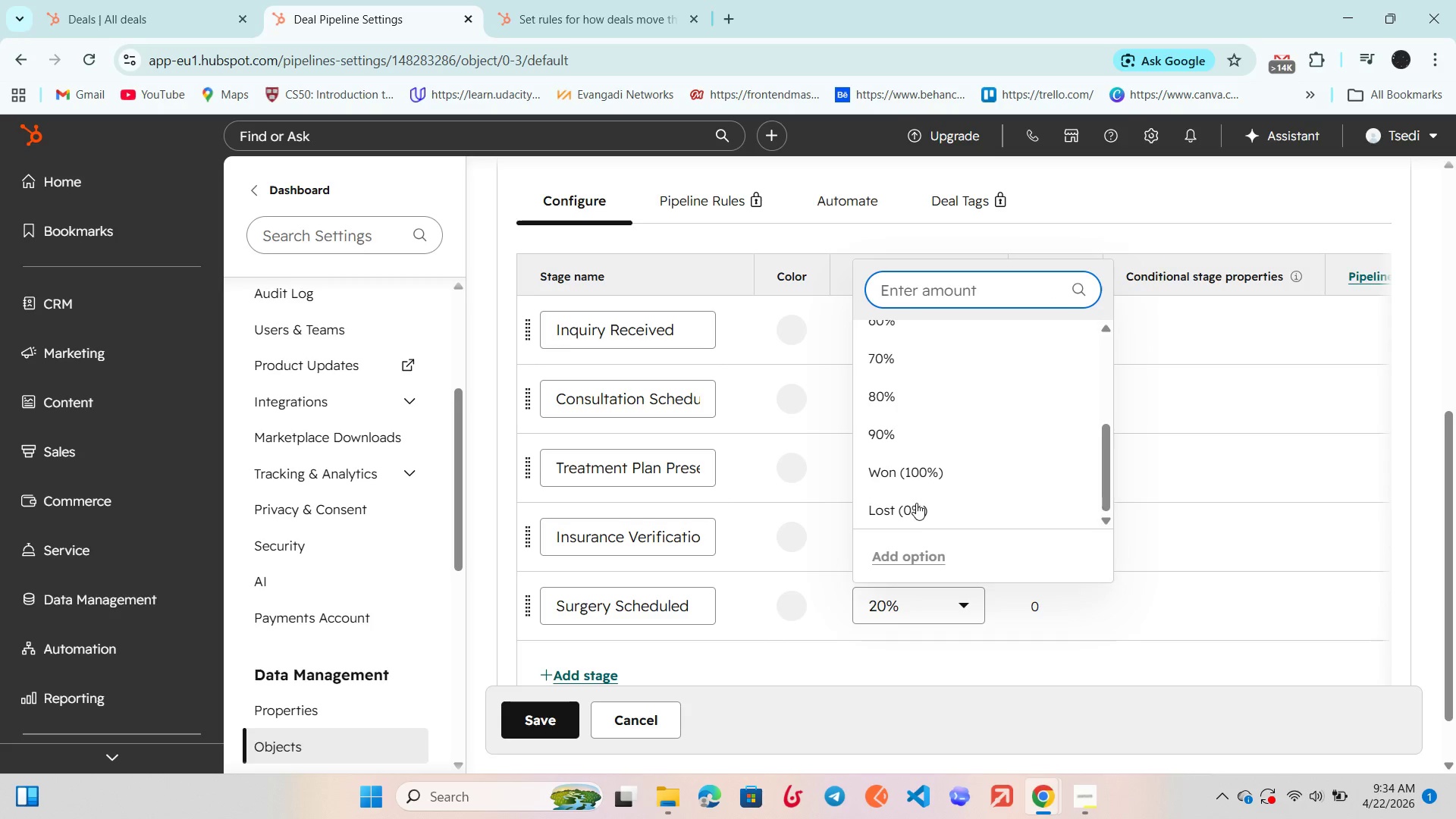 
left_click([911, 510])
 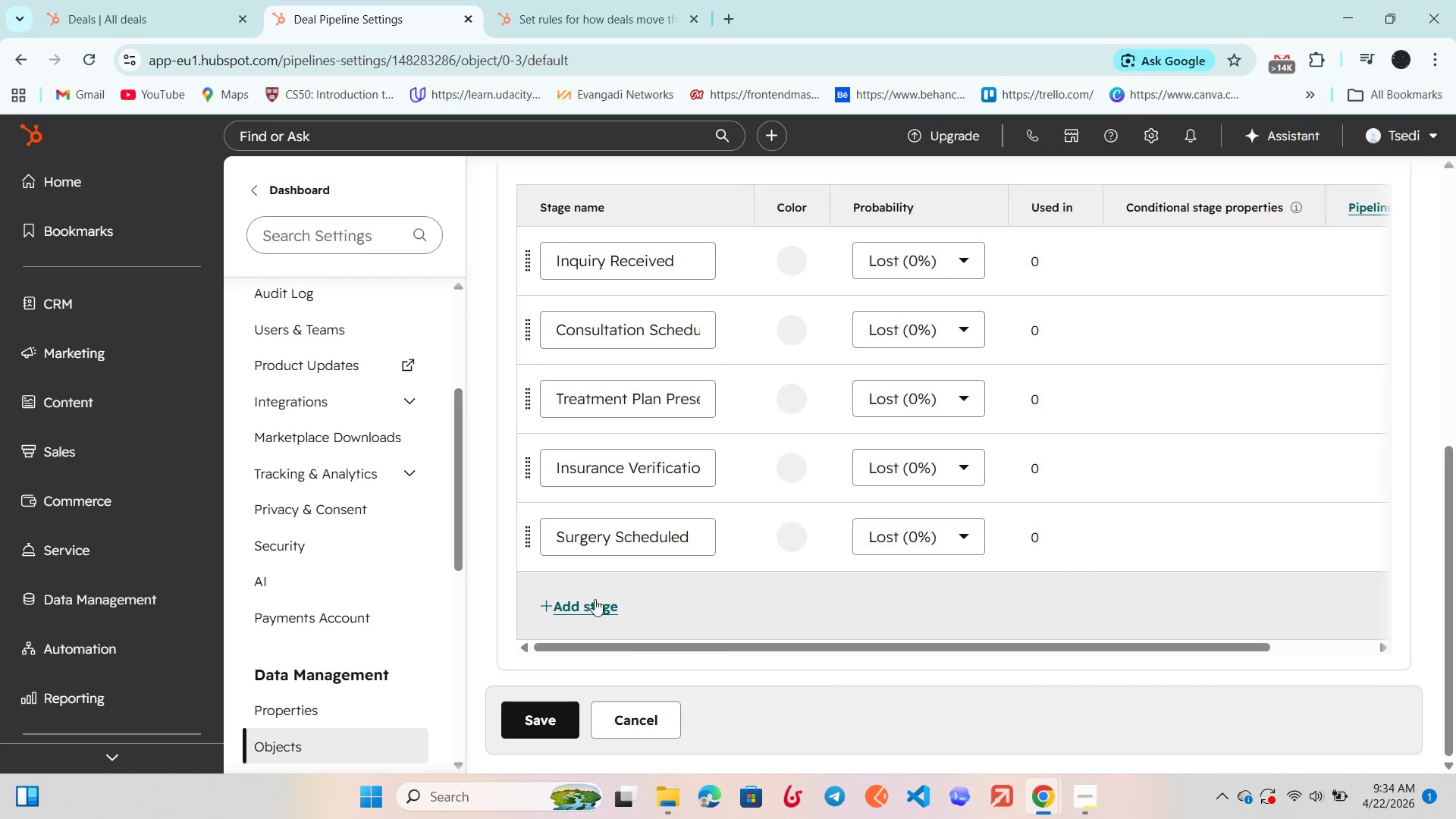 
left_click([575, 607])
 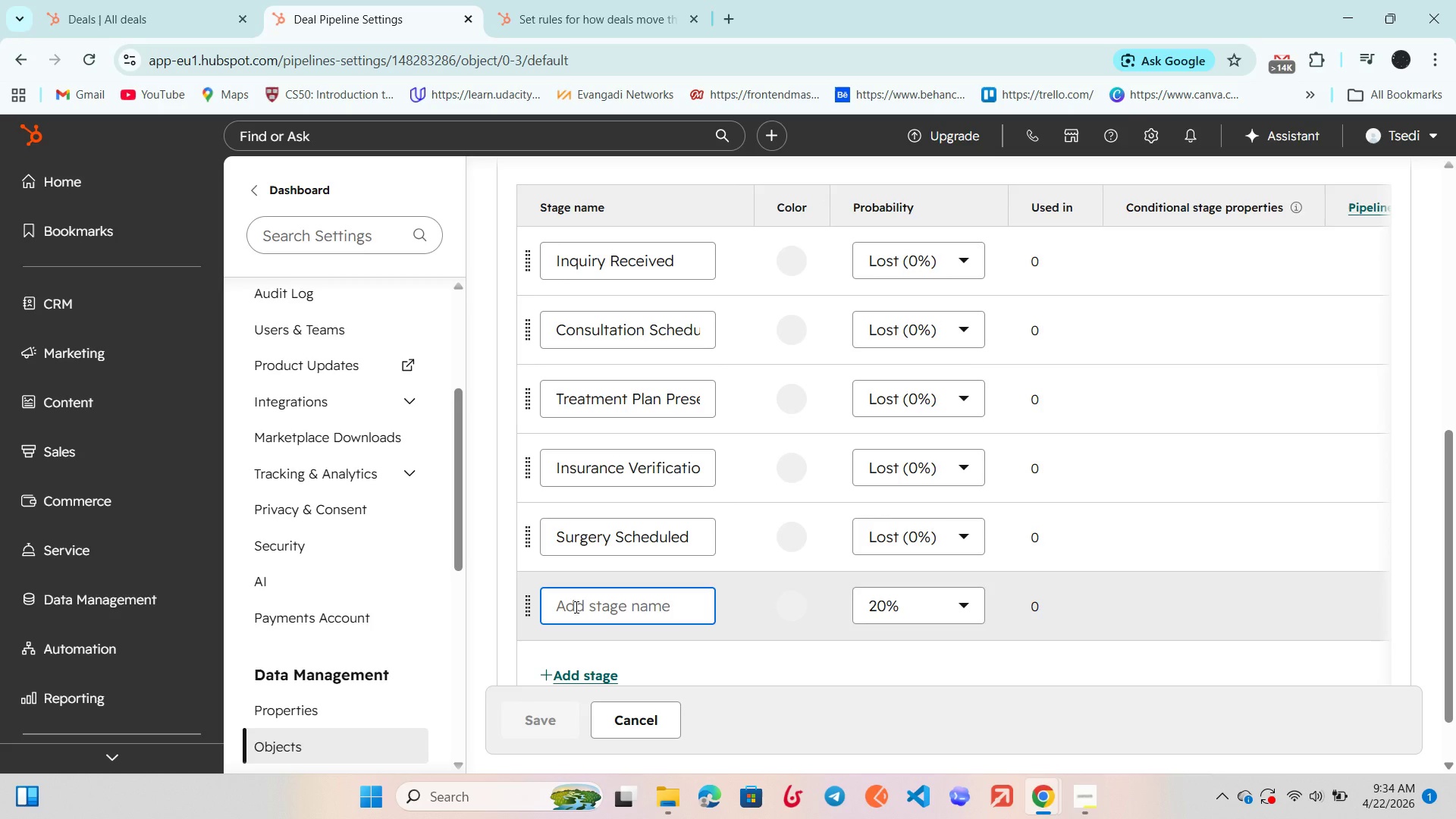 
type(Poa)
key(Backspace)
type(st-Op Follow-up)
 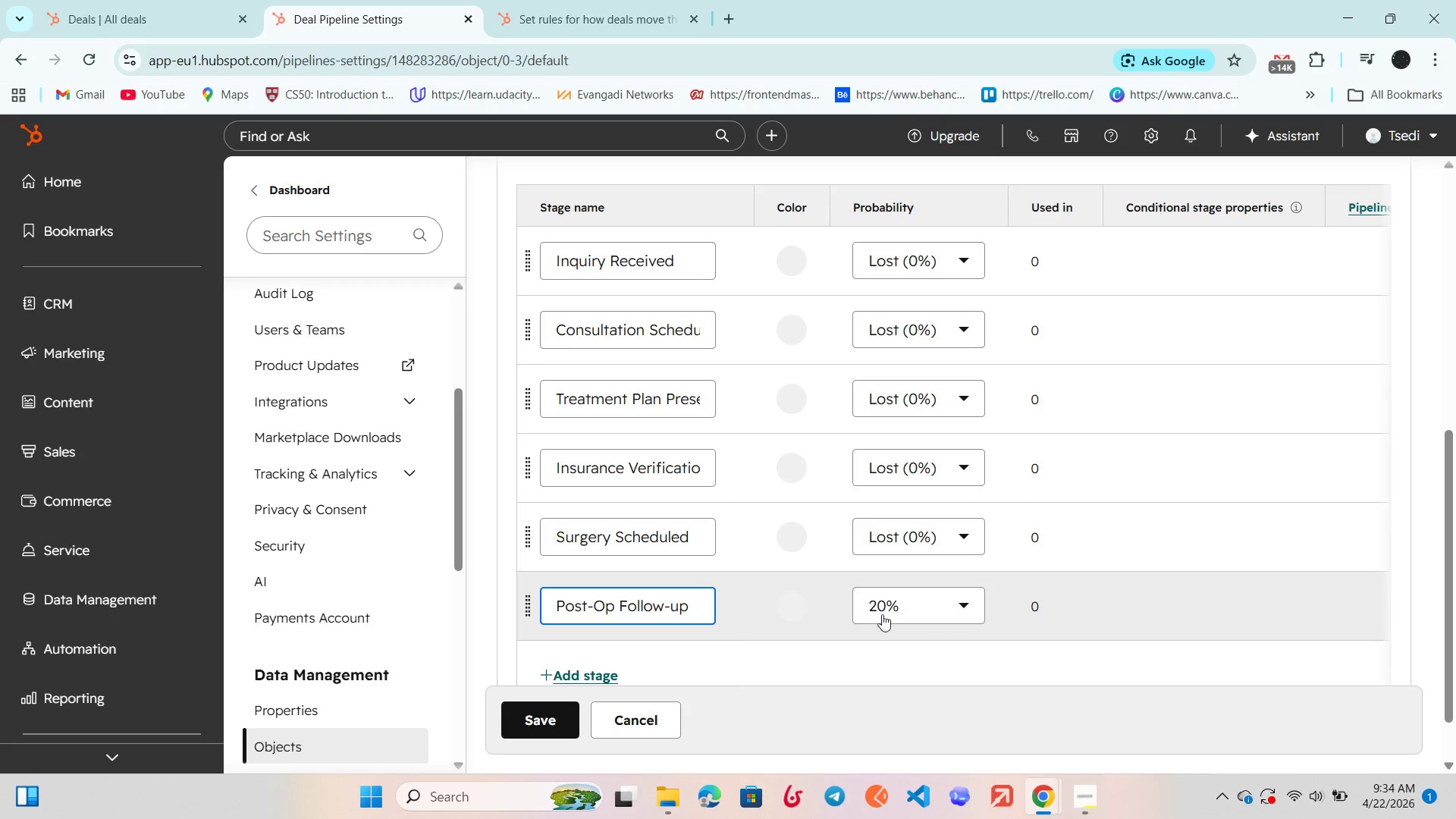 
left_click([913, 611])
 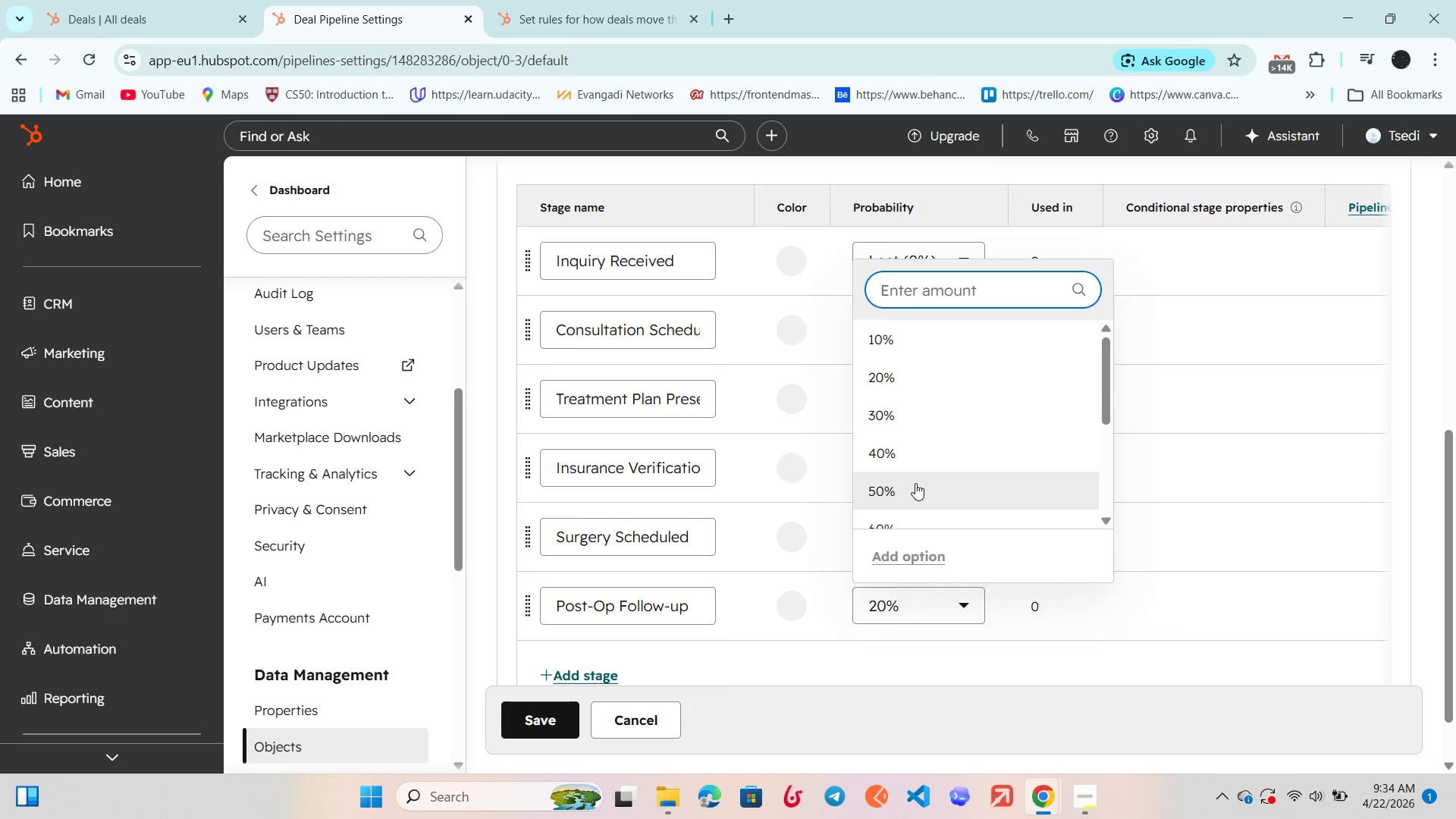 
scroll: coordinate [912, 481], scroll_direction: down, amount: 4.0
 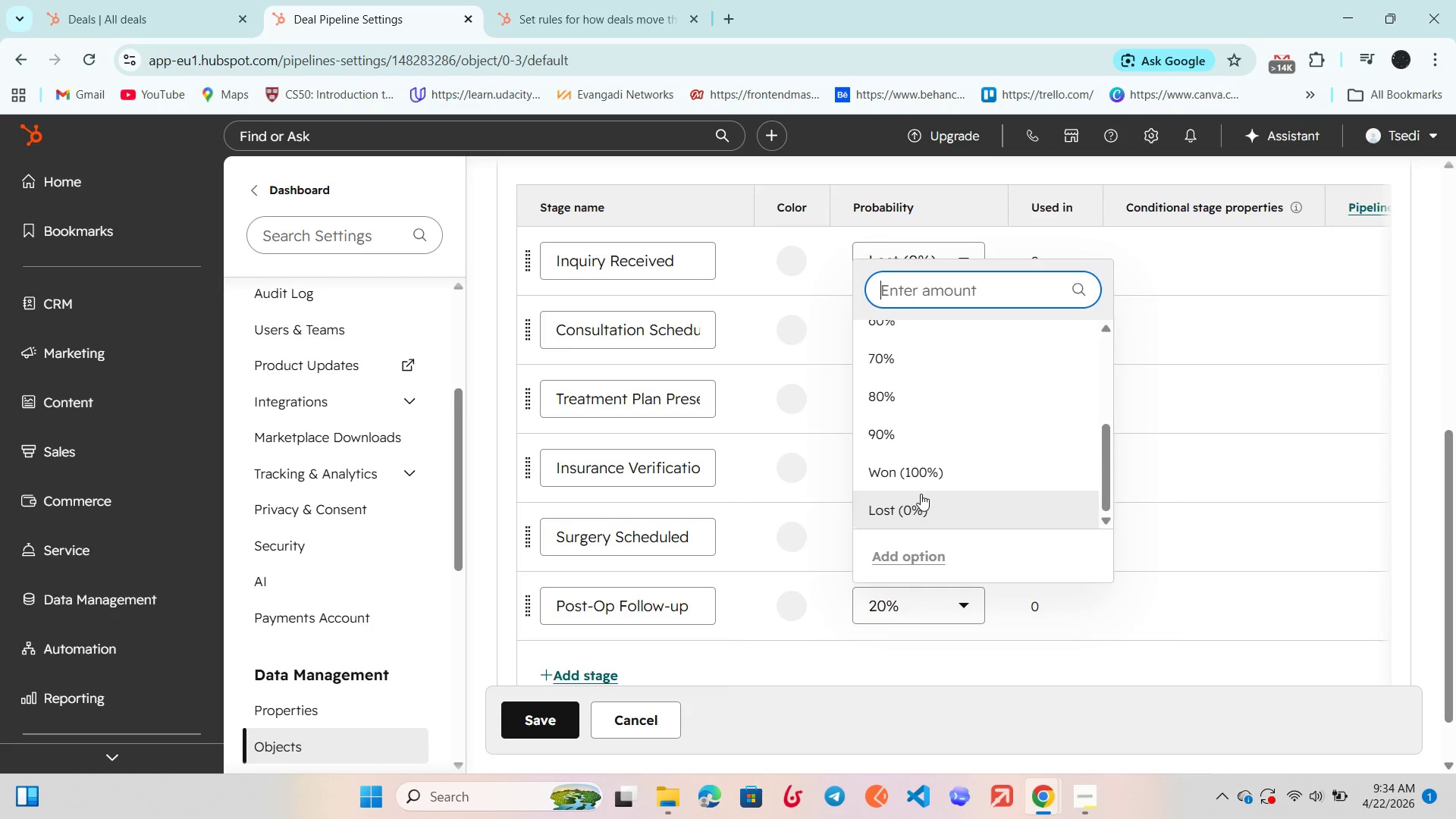 
left_click([918, 500])
 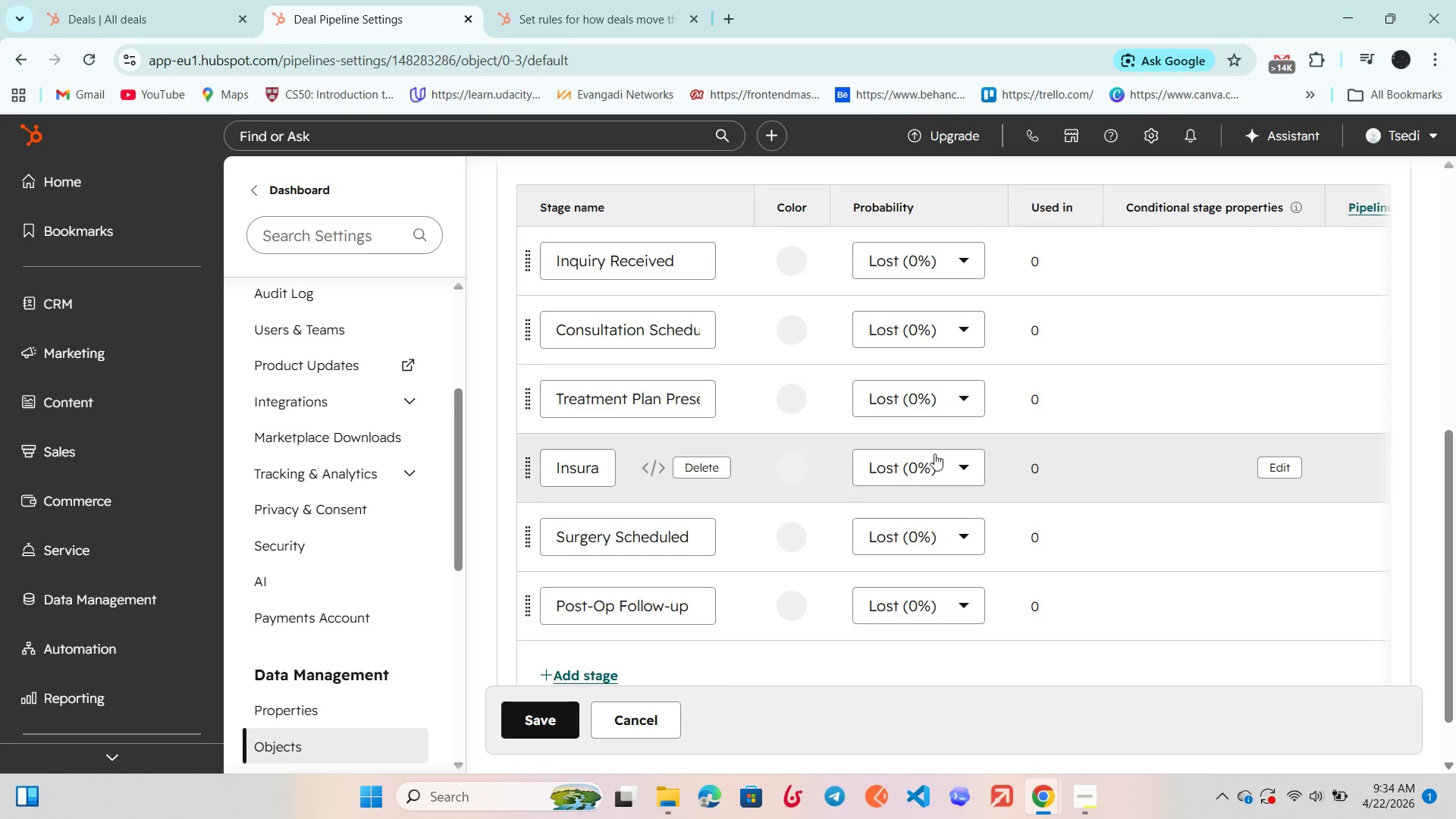 
scroll: coordinate [941, 449], scroll_direction: down, amount: 8.0
 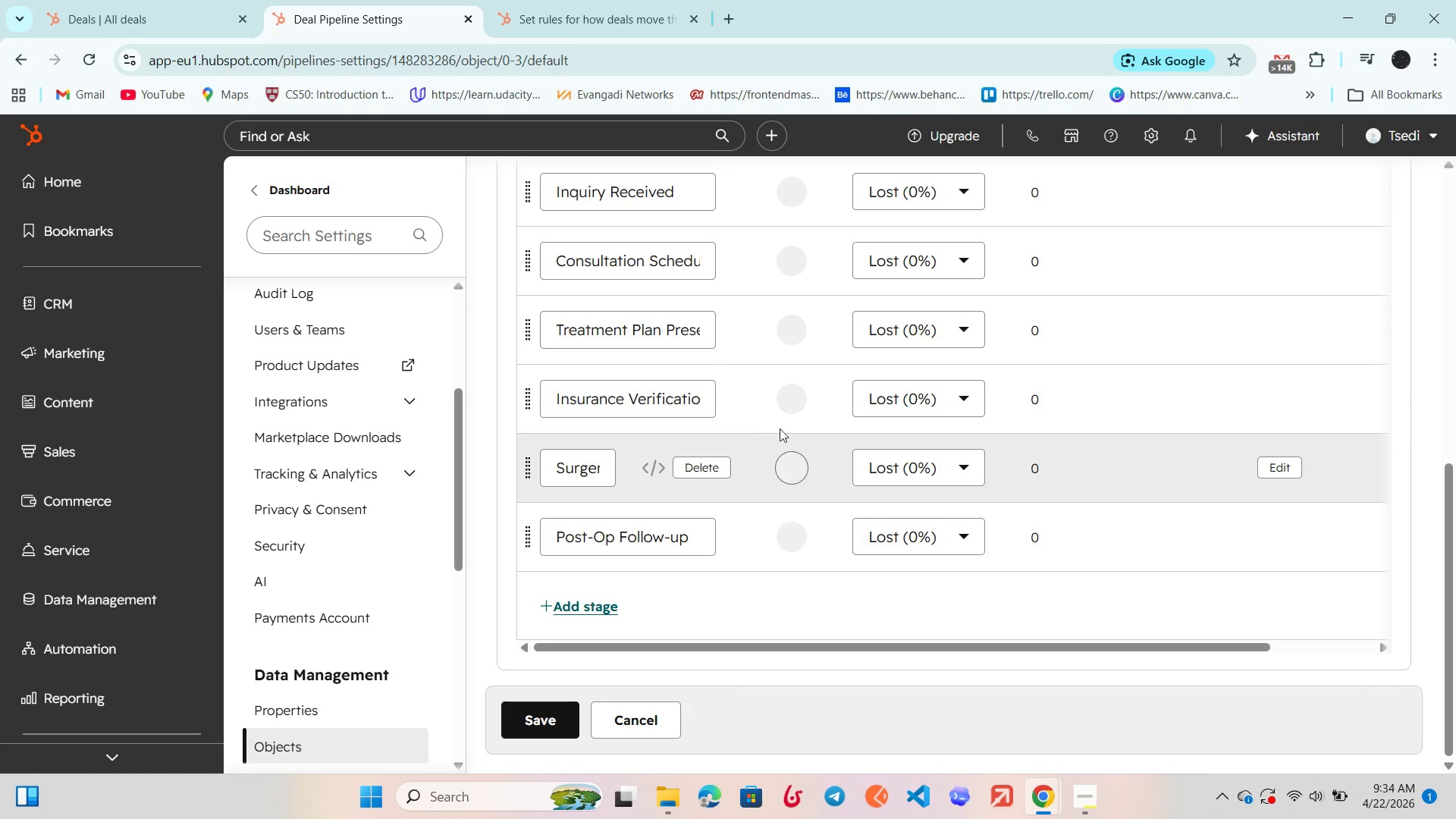 
scroll: coordinate [780, 403], scroll_direction: none, amount: 0.0
 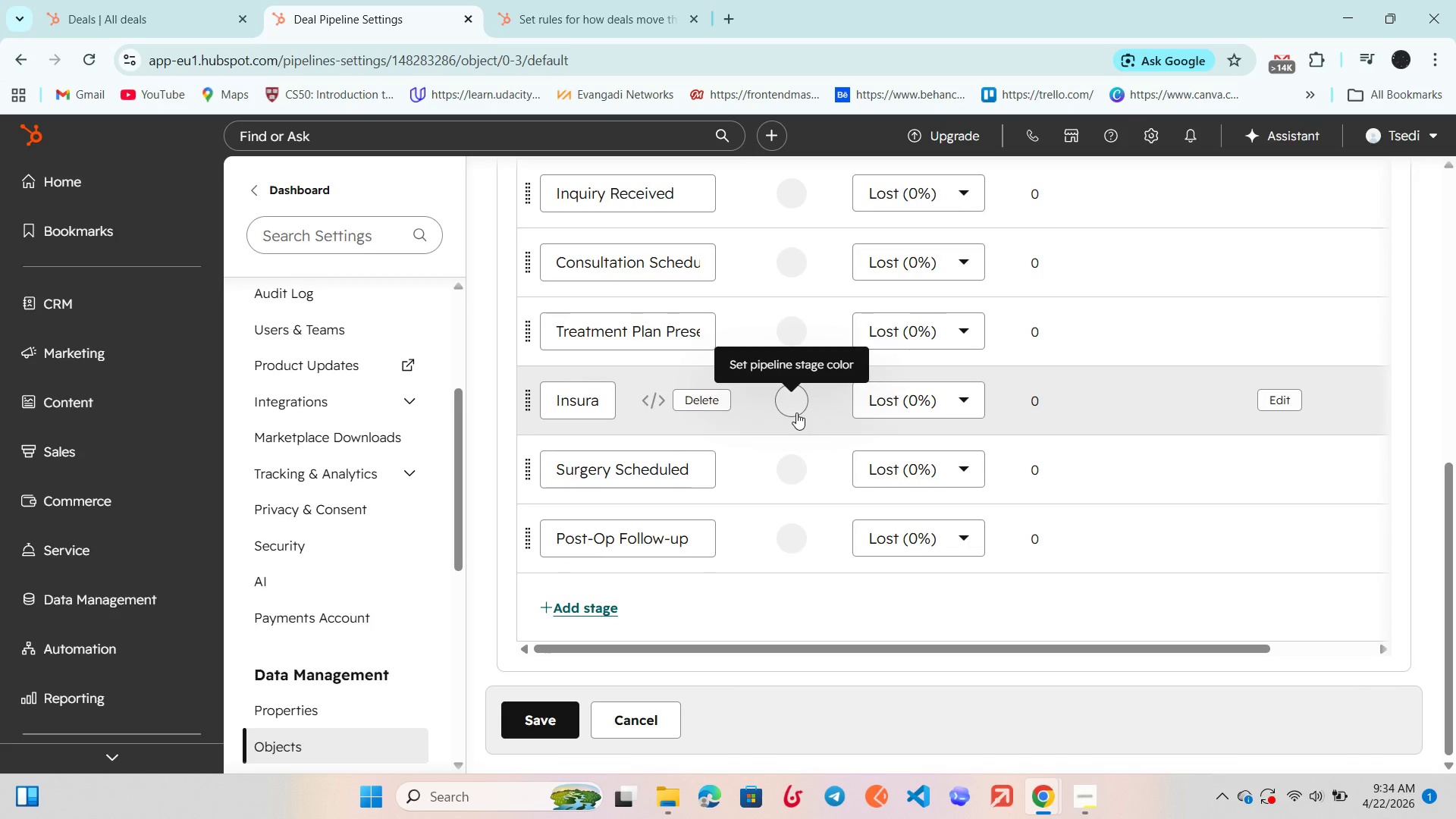 
scroll: coordinate [796, 413], scroll_direction: up, amount: 3.0
 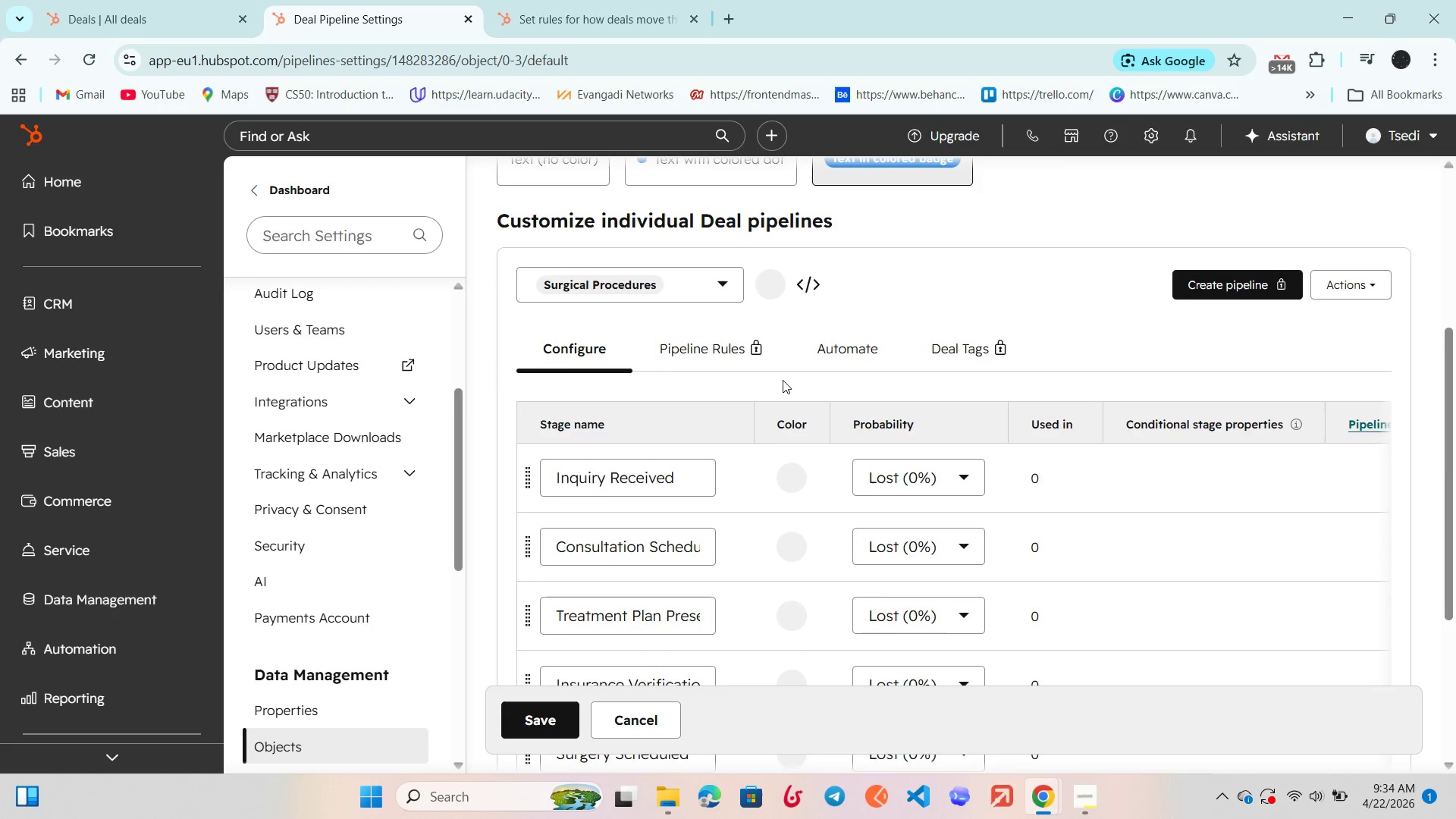 
scroll: coordinate [780, 382], scroll_direction: down, amount: 5.0
 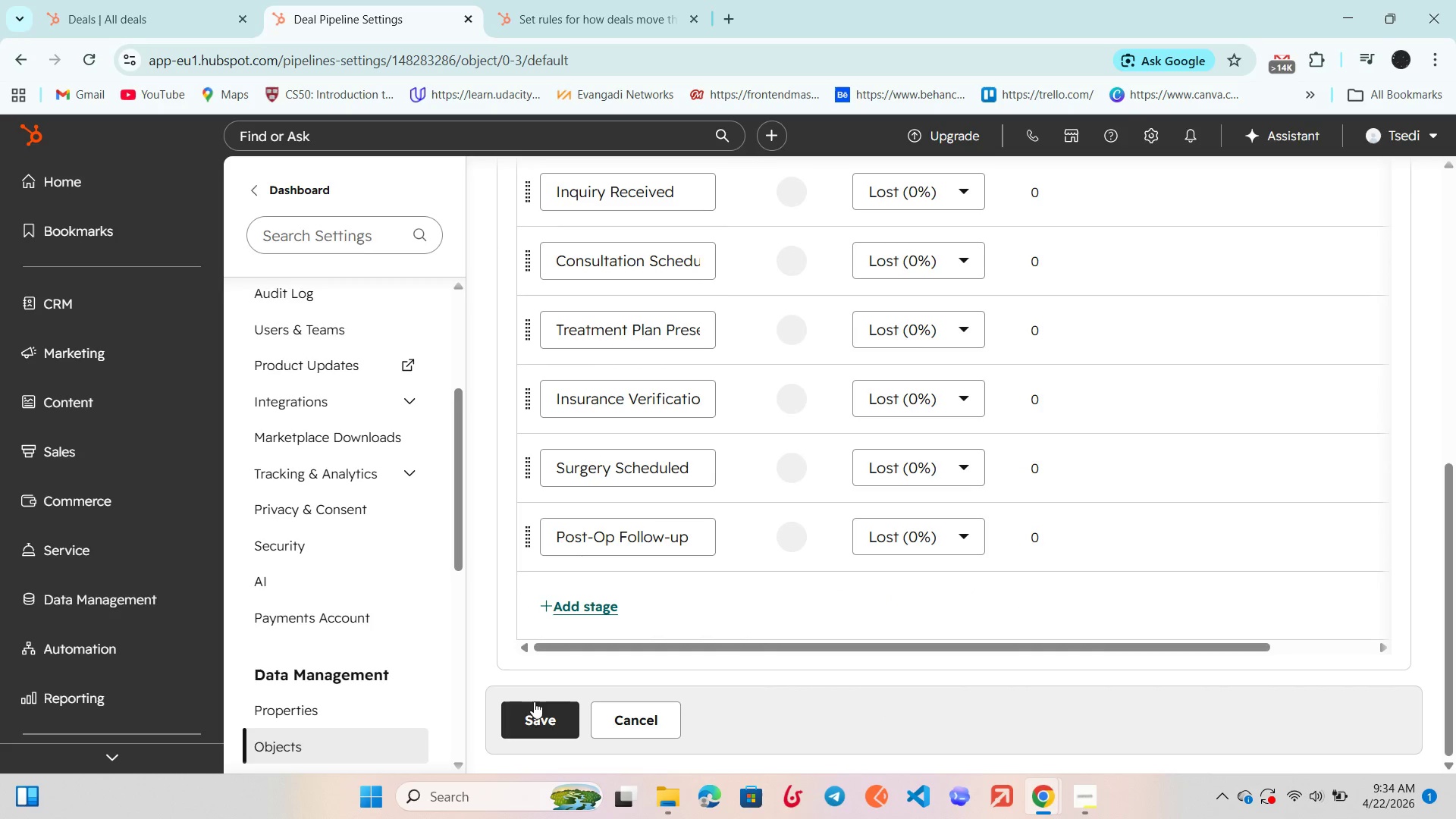 
left_click([536, 721])
 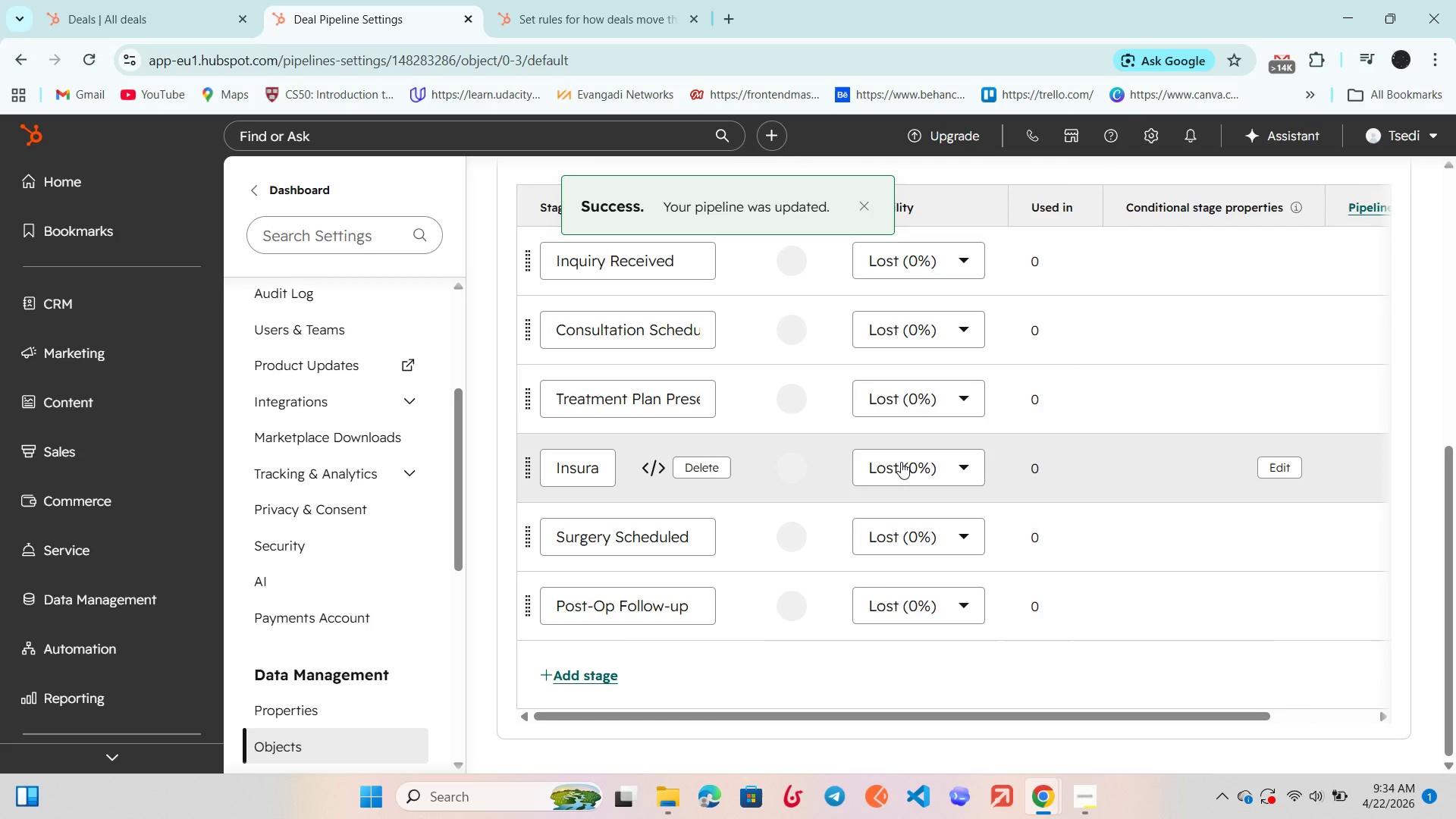 
scroll: coordinate [901, 462], scroll_direction: up, amount: 1.0
 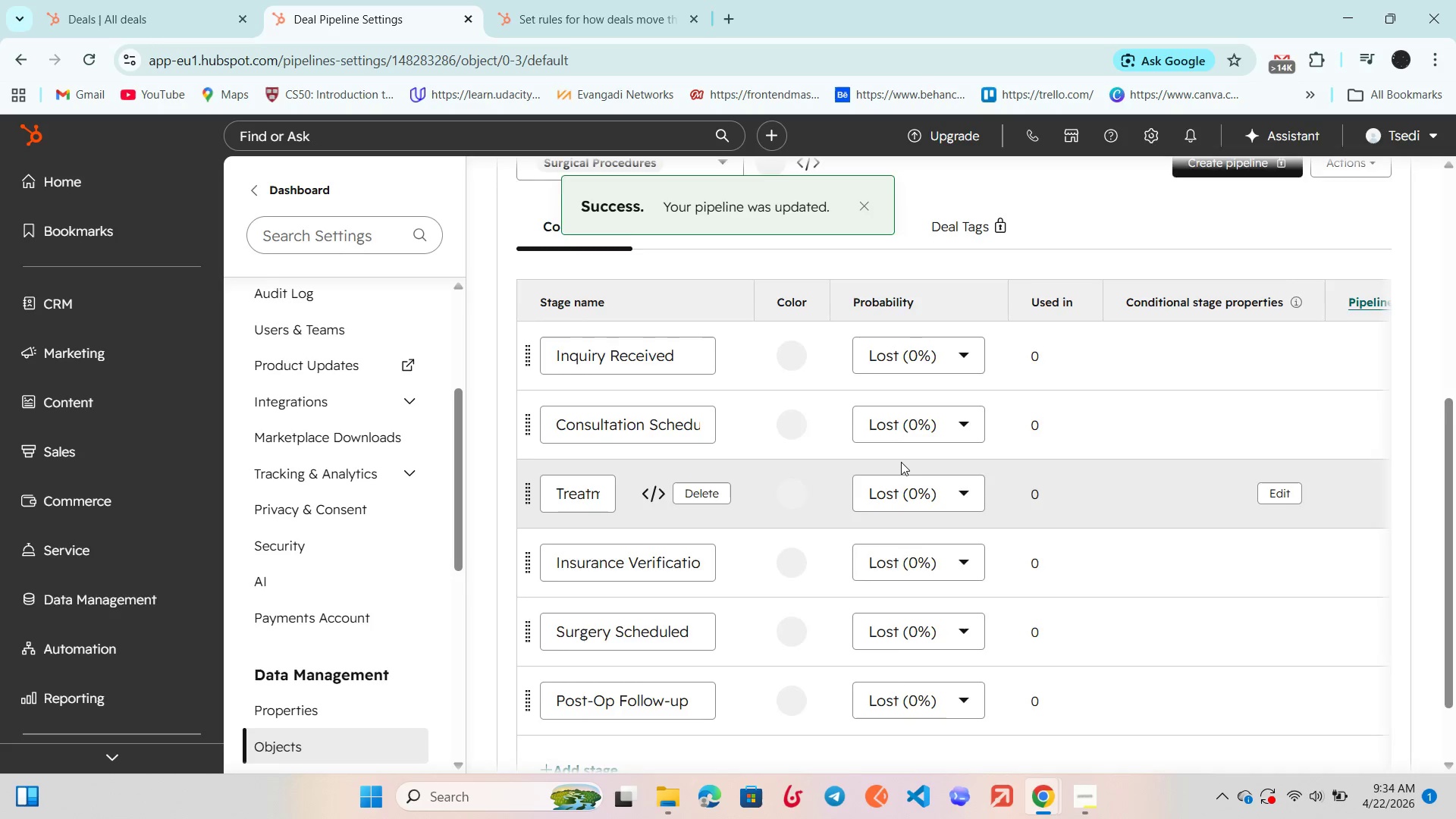 
scroll: coordinate [901, 462], scroll_direction: down, amount: 2.0
 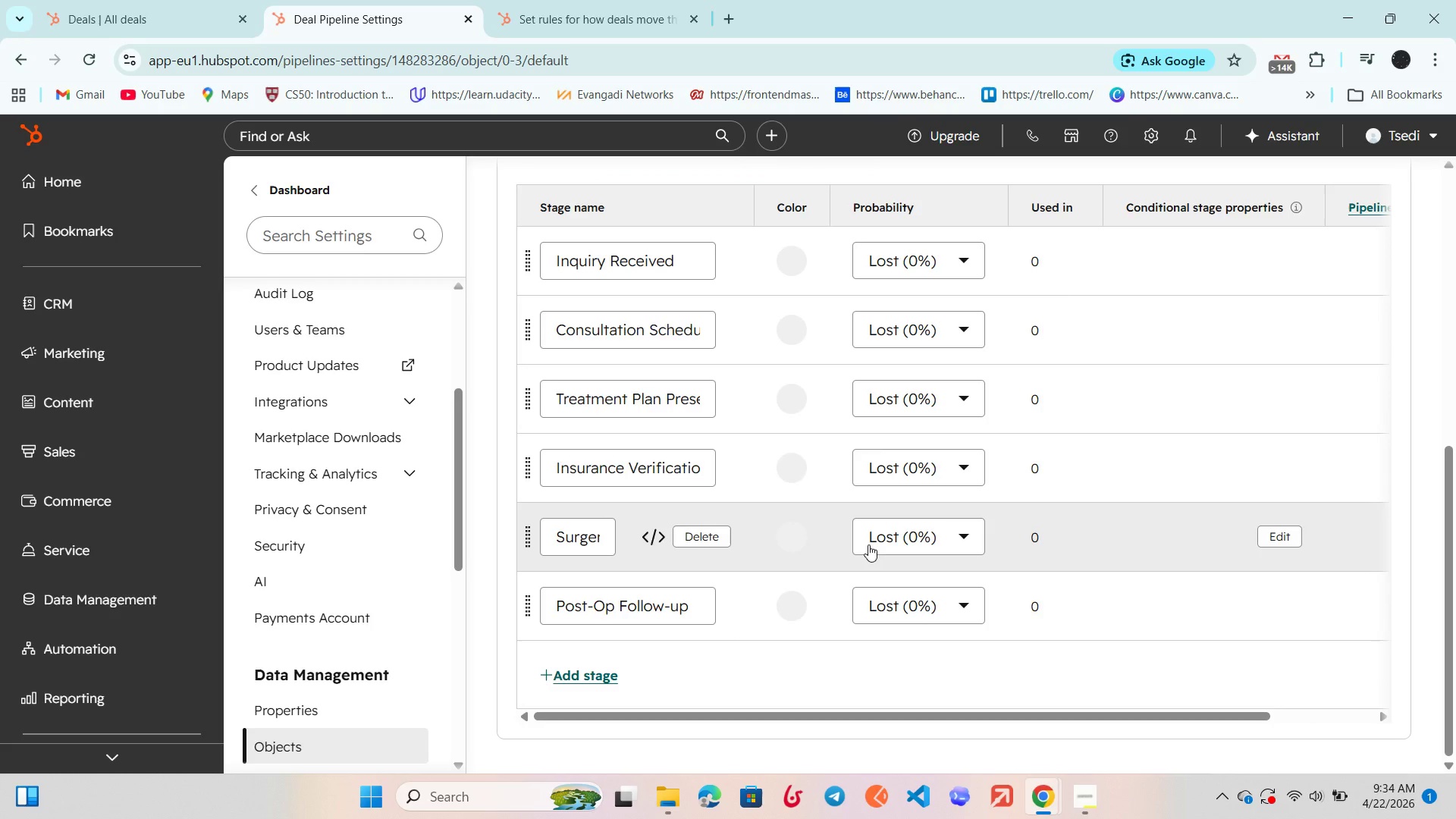 
scroll: coordinate [983, 437], scroll_direction: up, amount: 15.0
 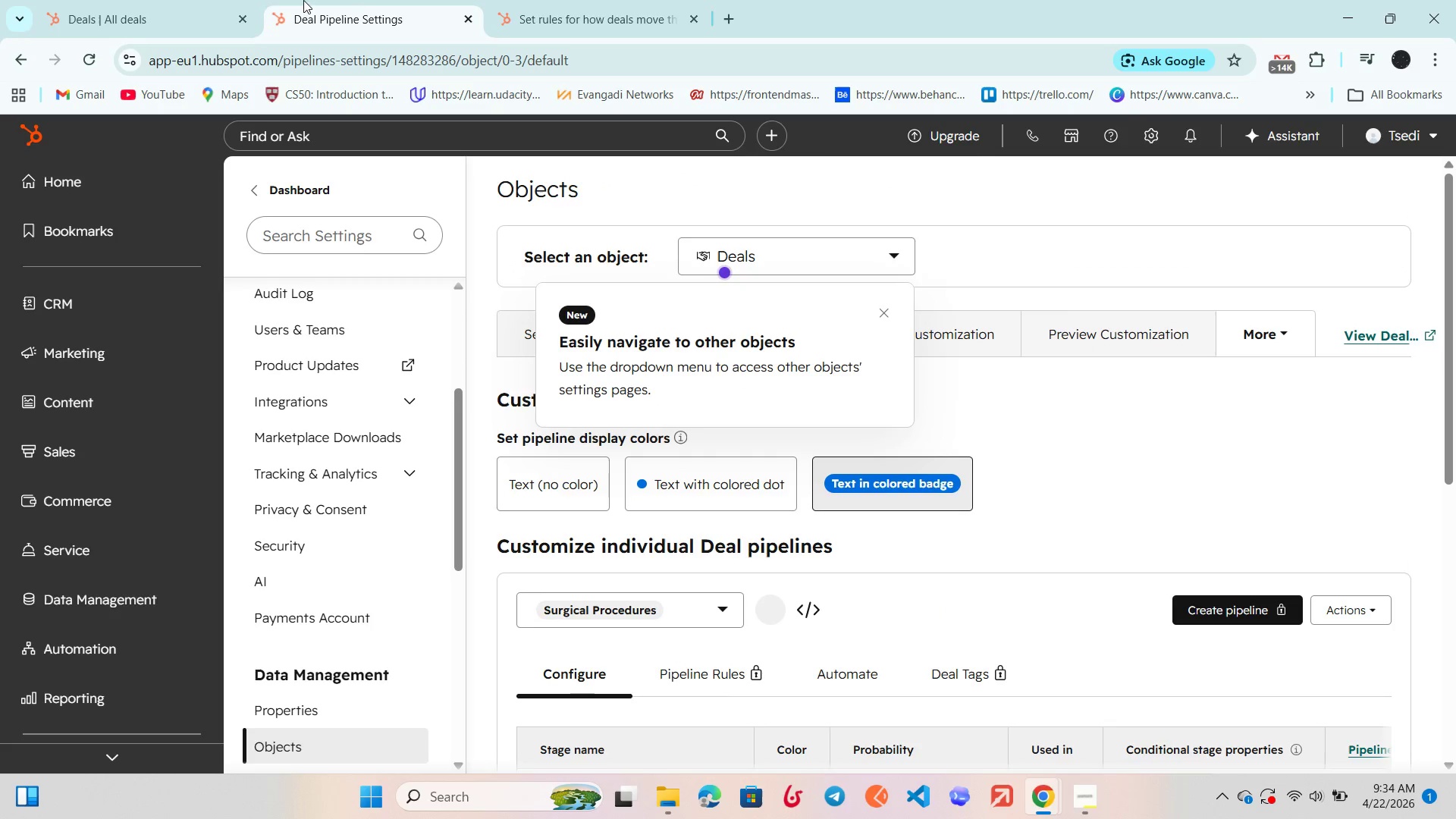 
left_click([206, 0])
 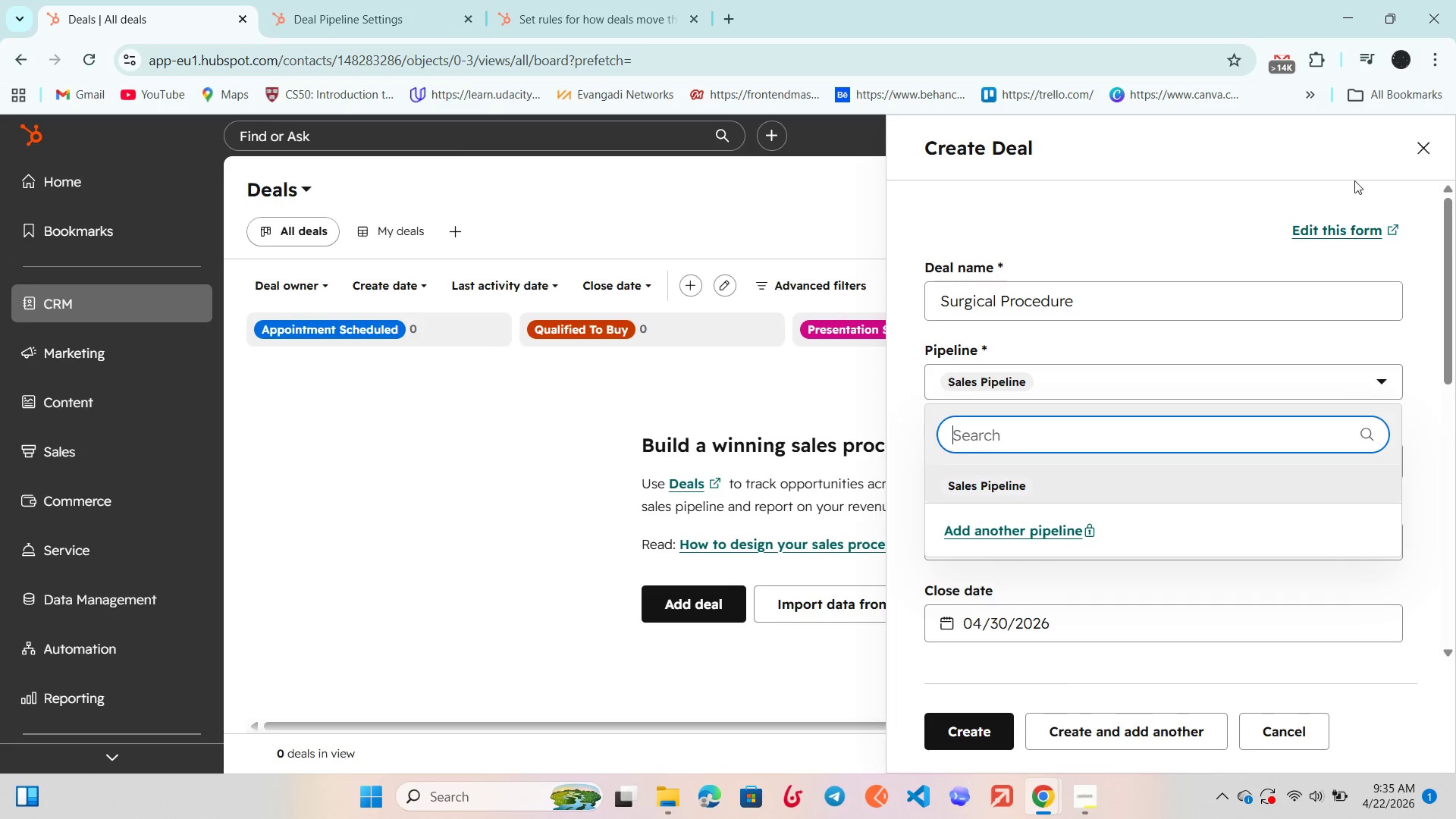 
left_click([1100, 375])
 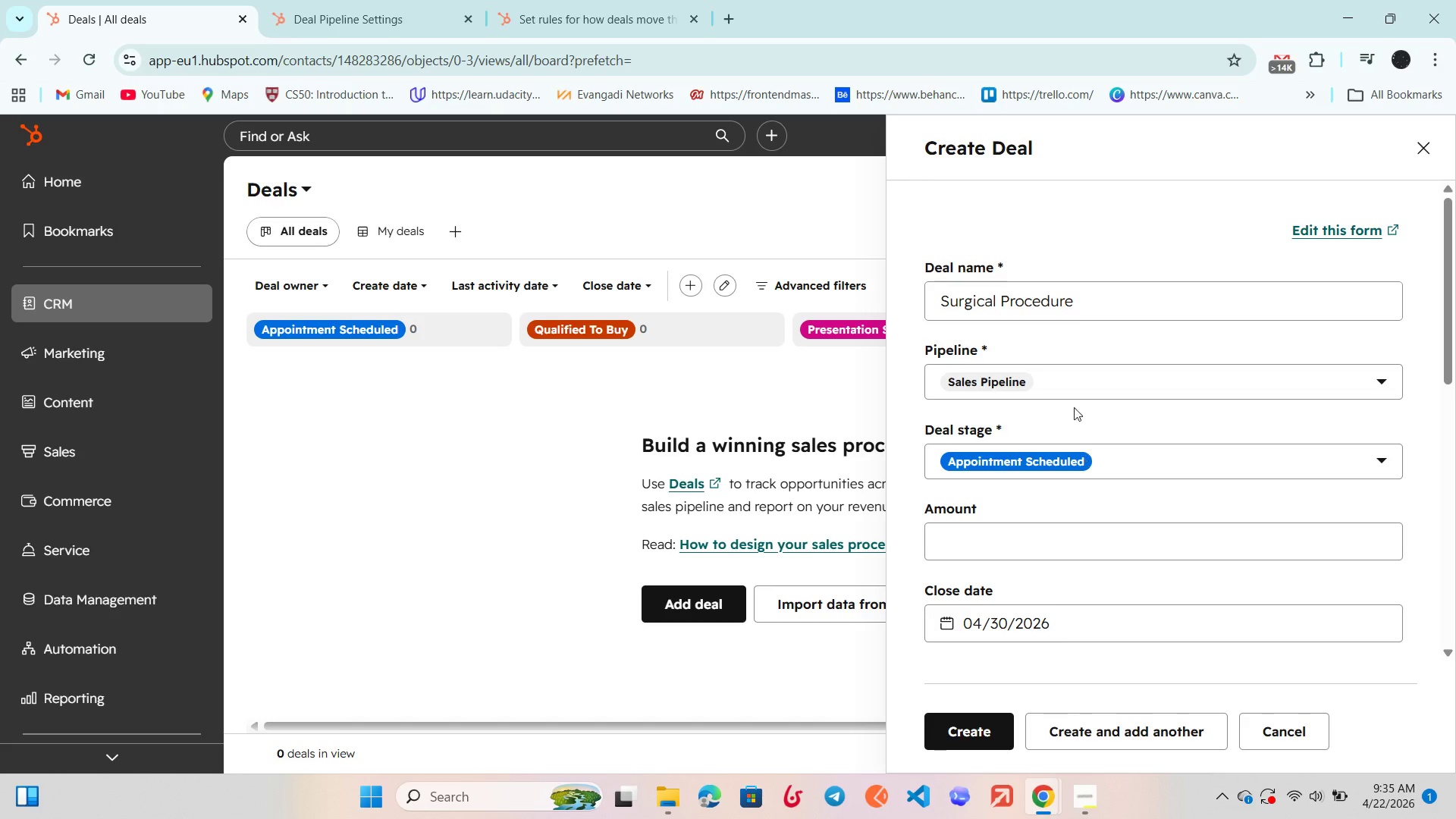 
left_click([1047, 369])
 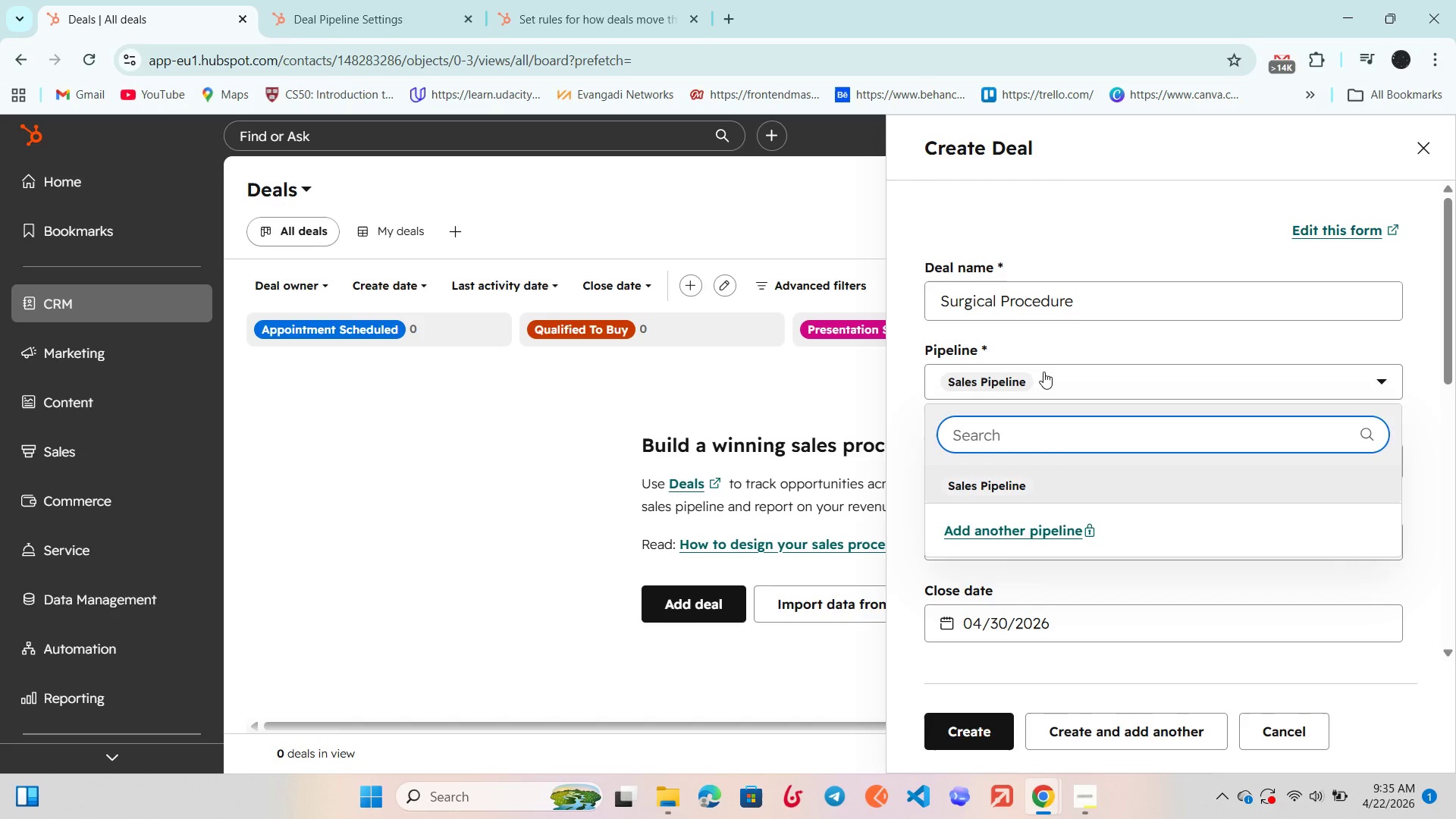 
left_click([1043, 372])
 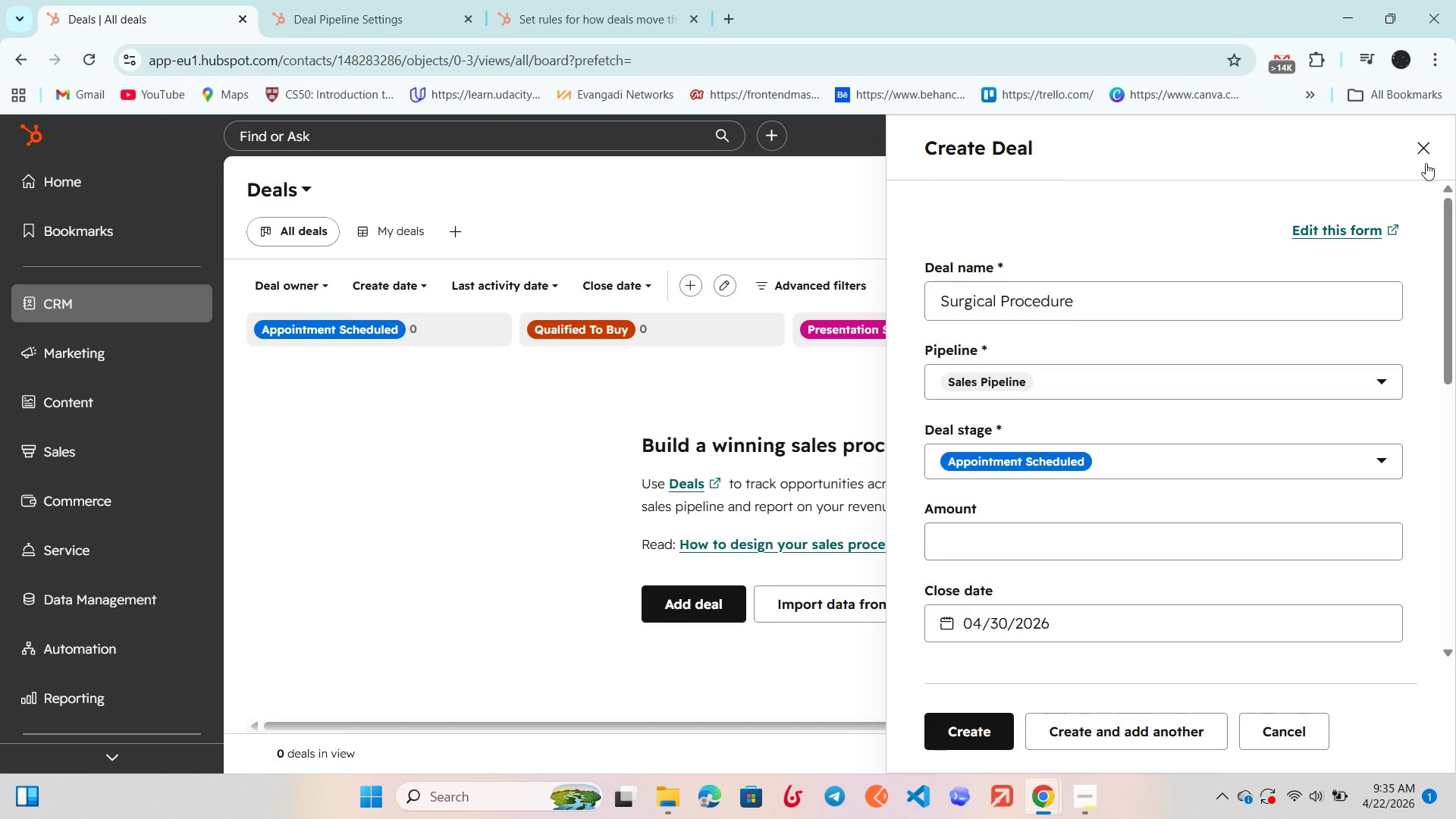 
left_click([1426, 151])
 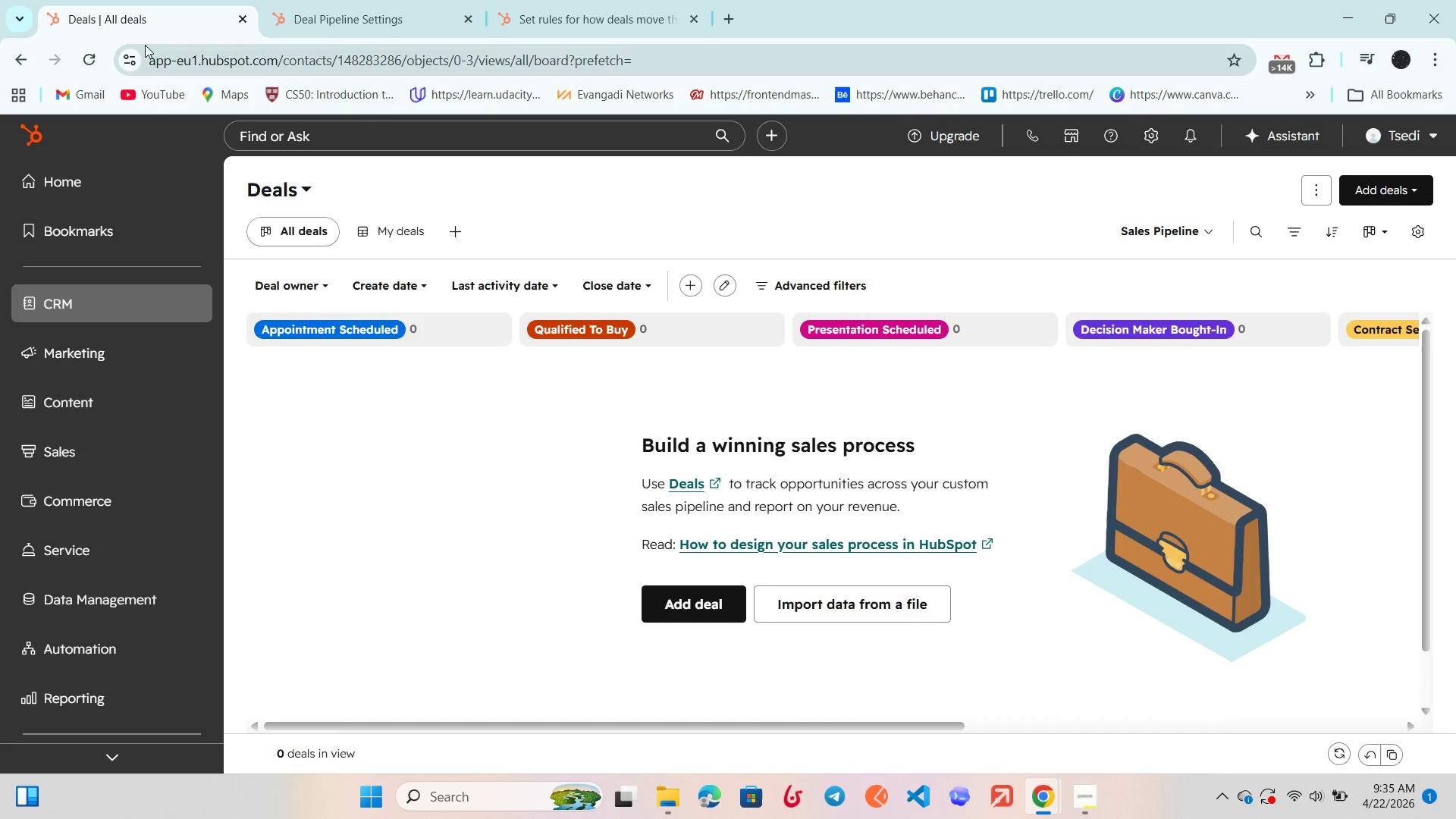 
left_click([93, 55])
 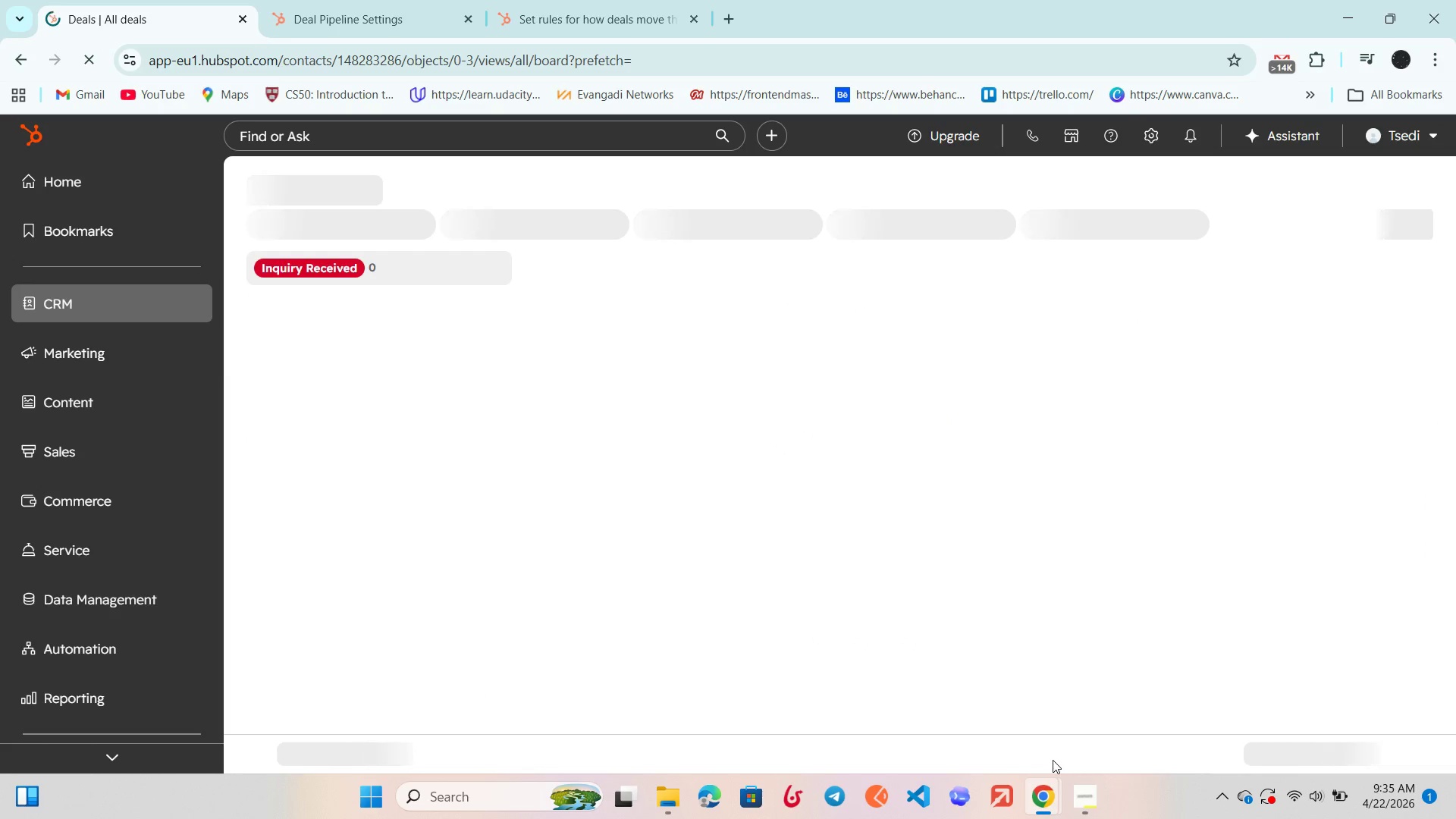 
wait(9.86)
 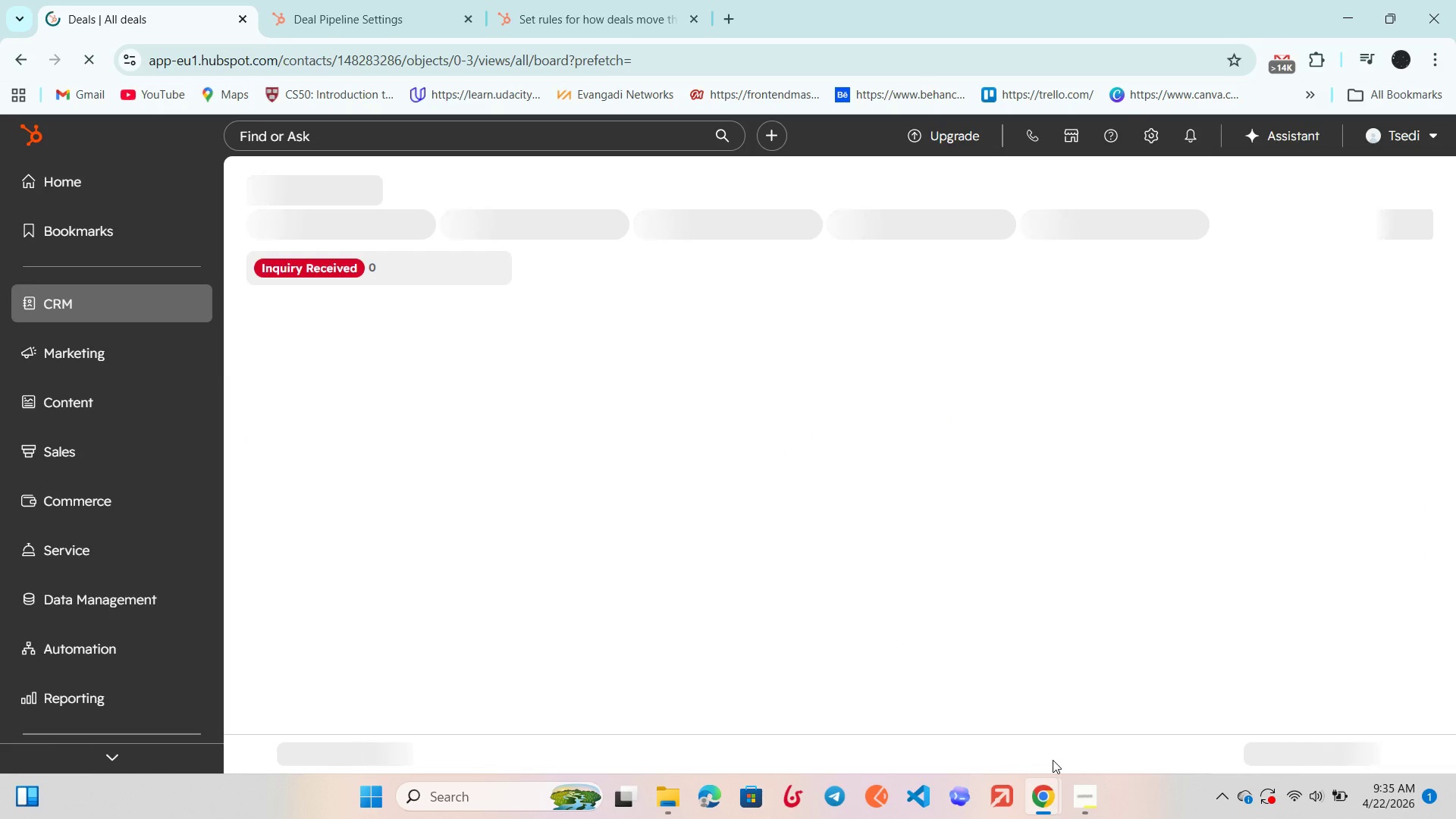 
left_click([1153, 143])
 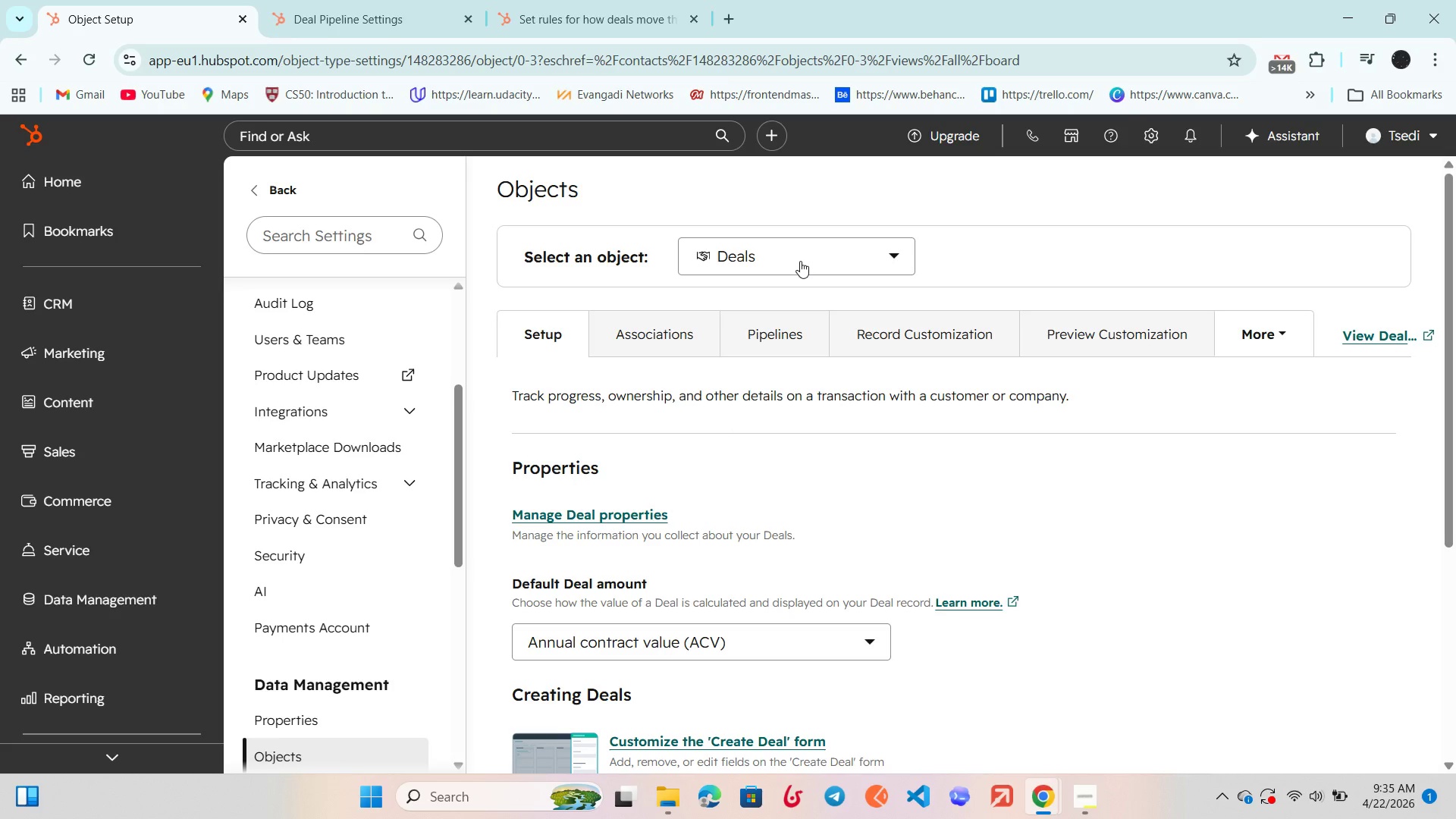 
wait(12.8)
 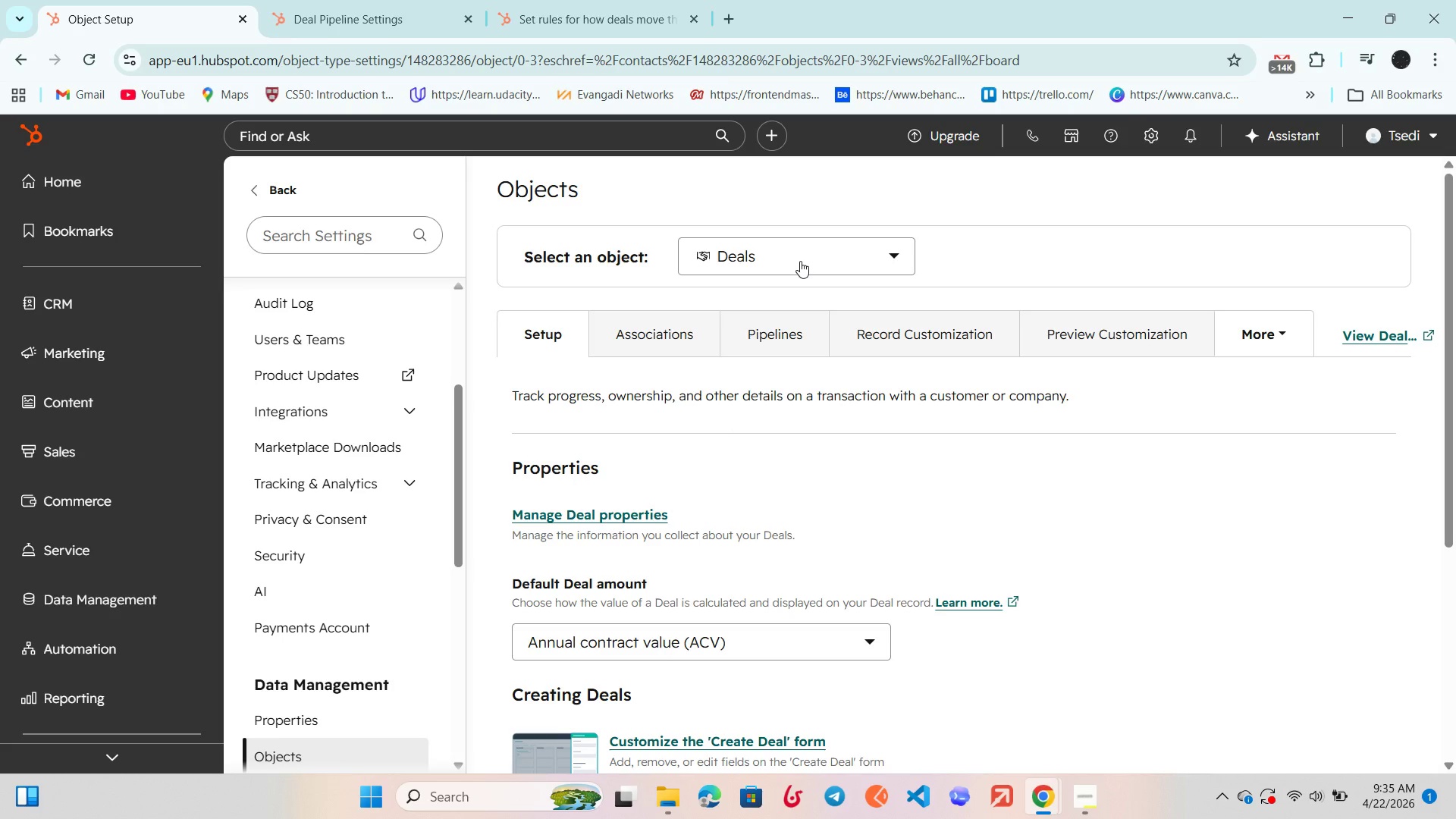 
left_click([1272, 341])
 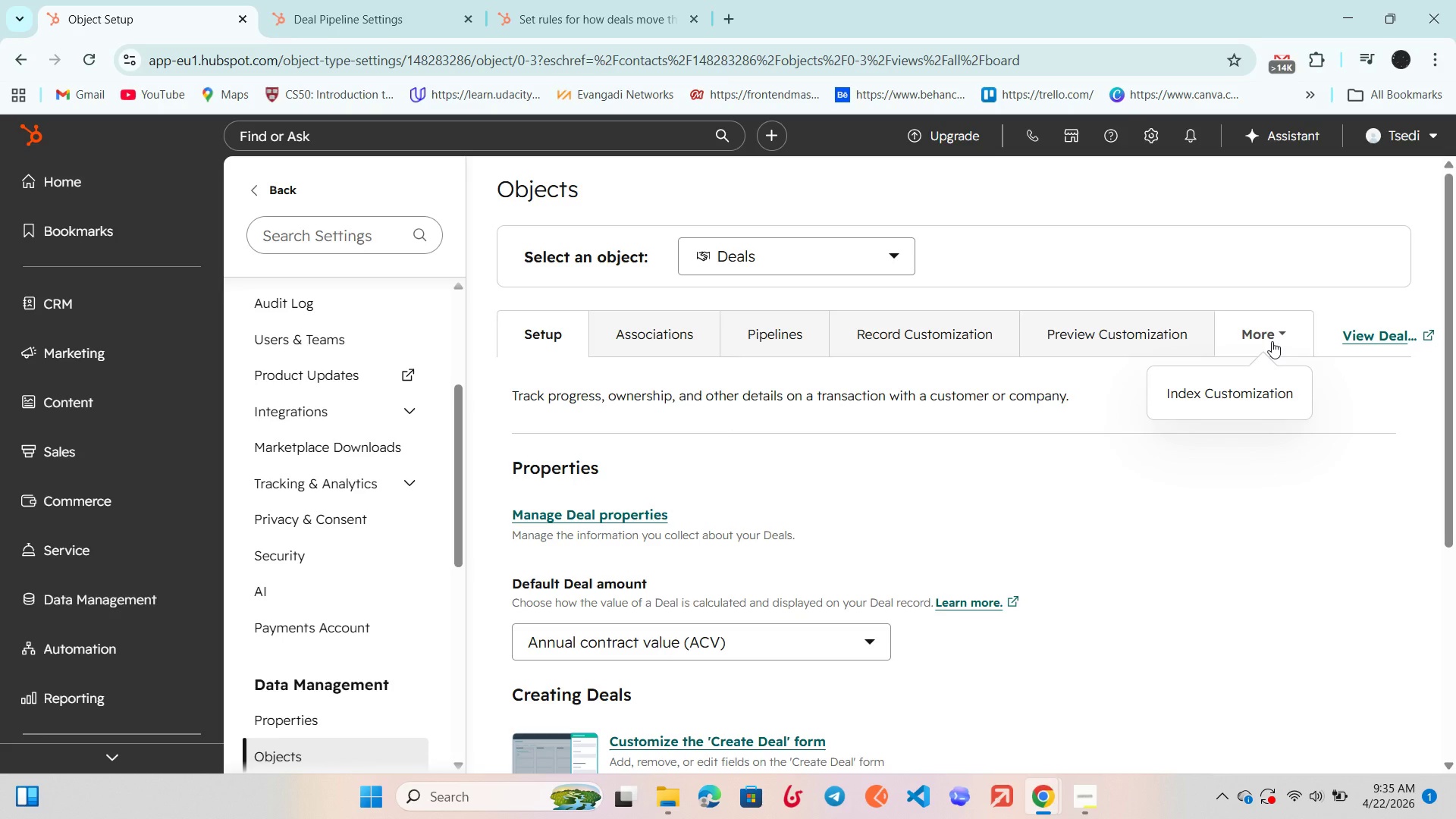 
left_click([1272, 341])
 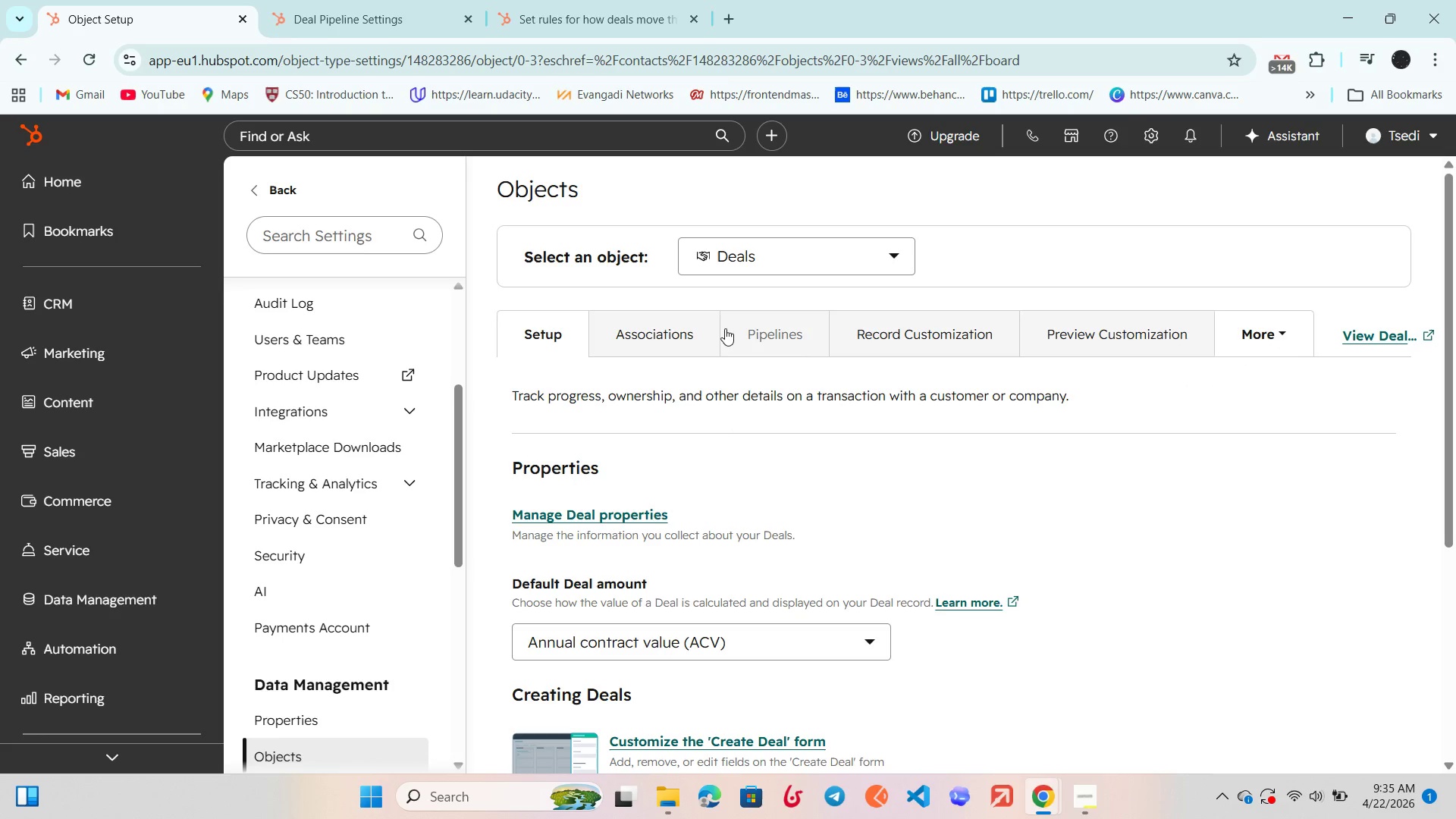 
left_click([760, 335])
 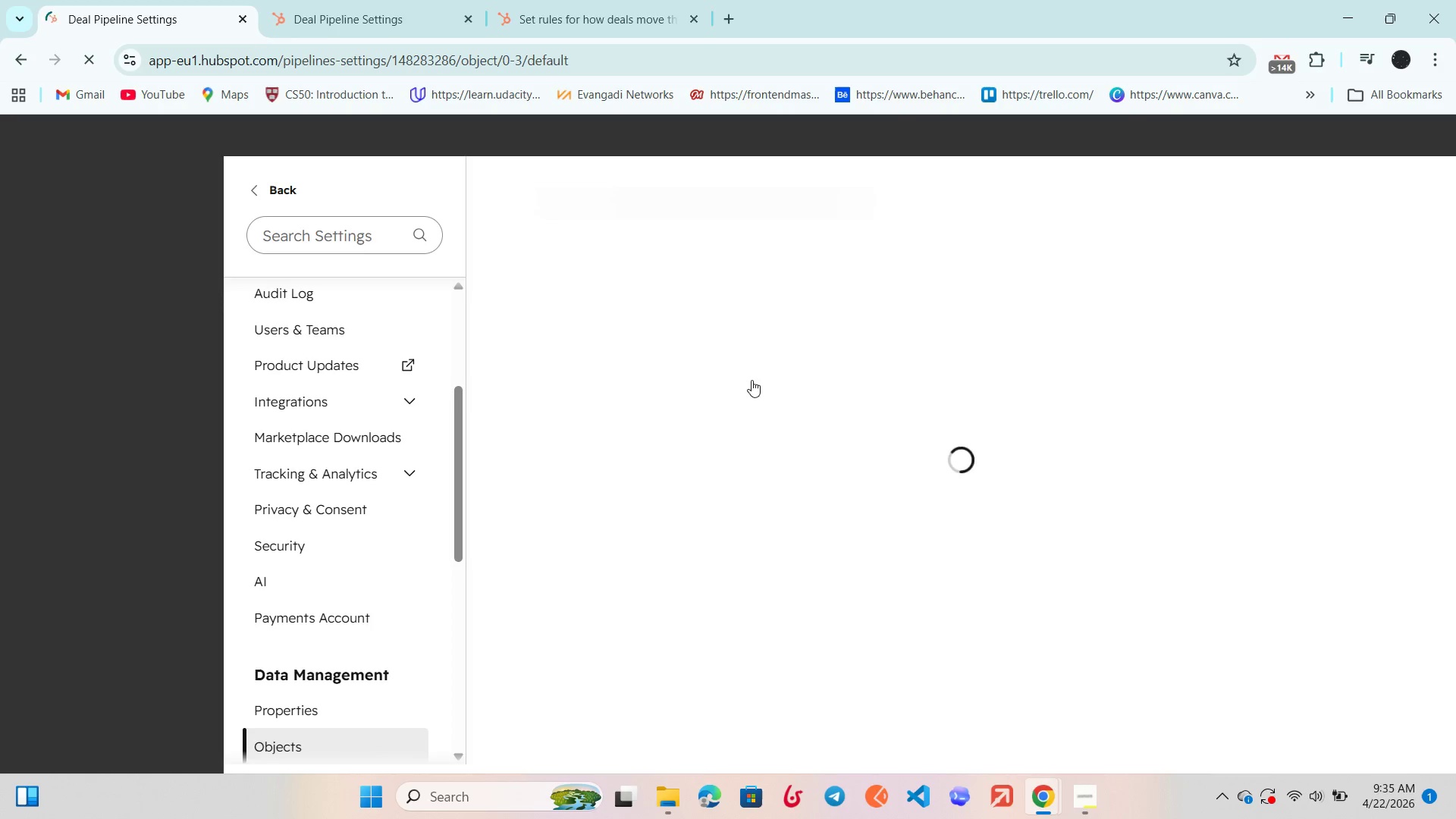 
scroll: coordinate [733, 461], scroll_direction: down, amount: 3.0
 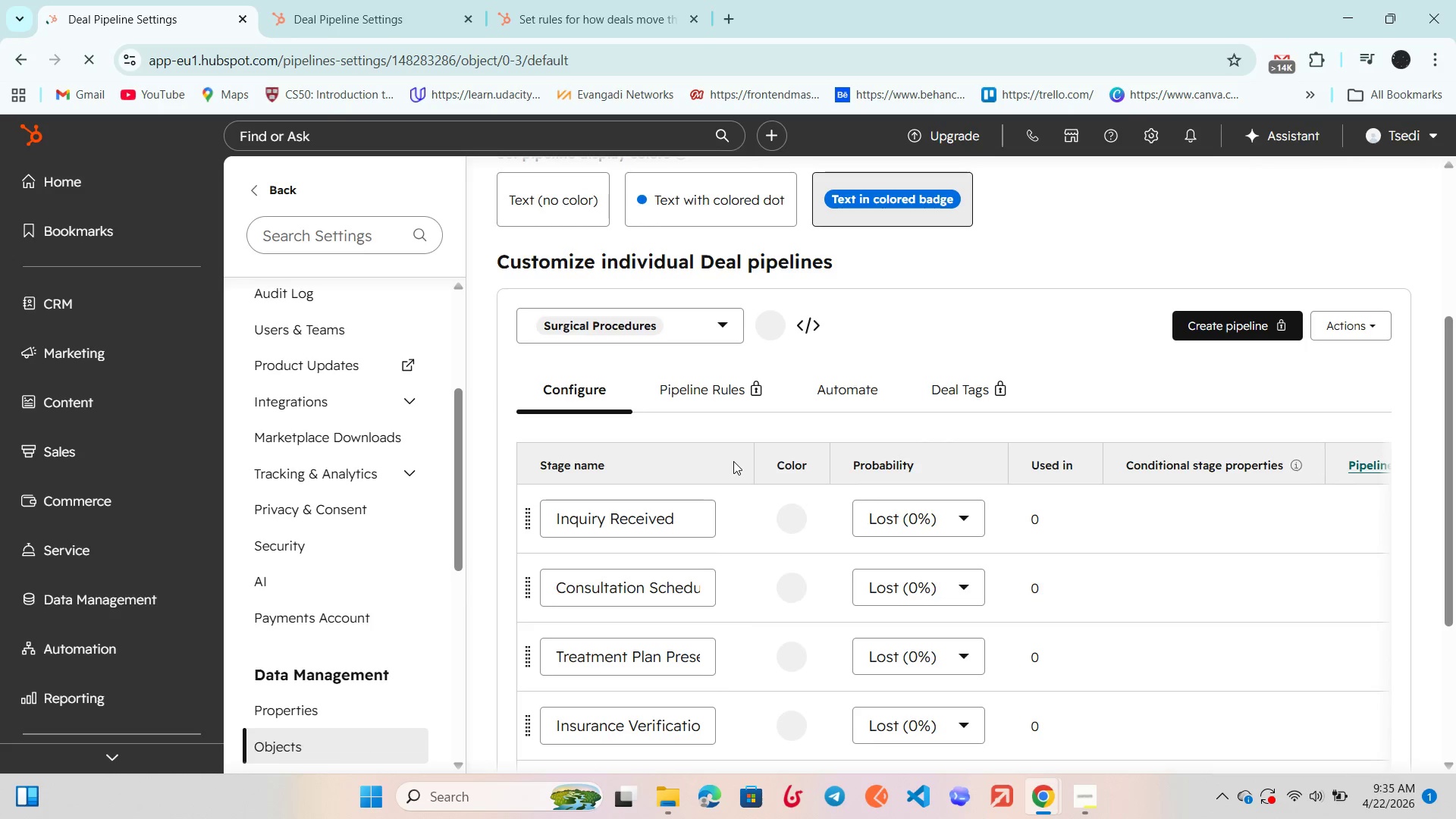 
scroll: coordinate [733, 461], scroll_direction: up, amount: 5.0
 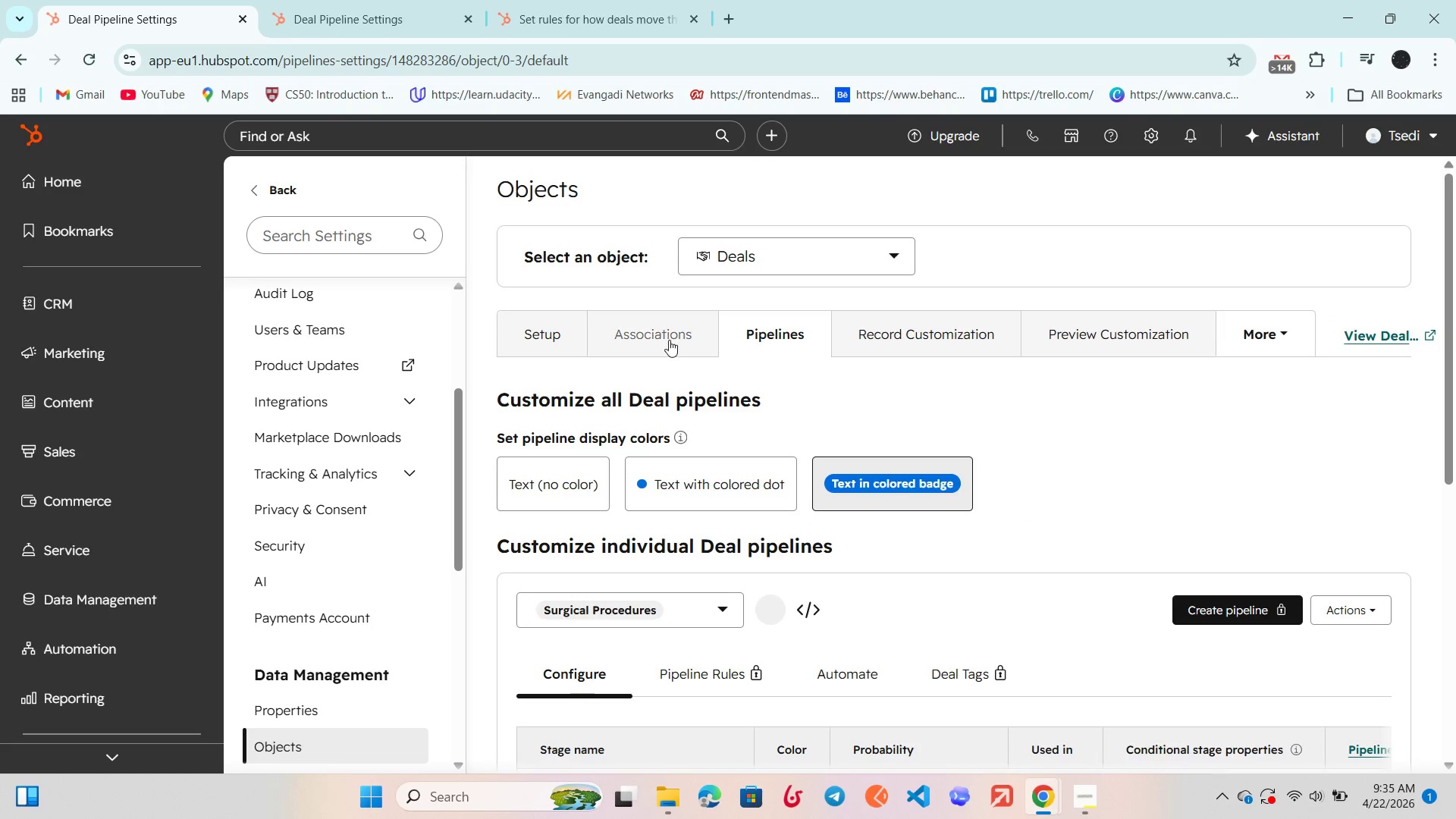 
left_click([657, 324])
 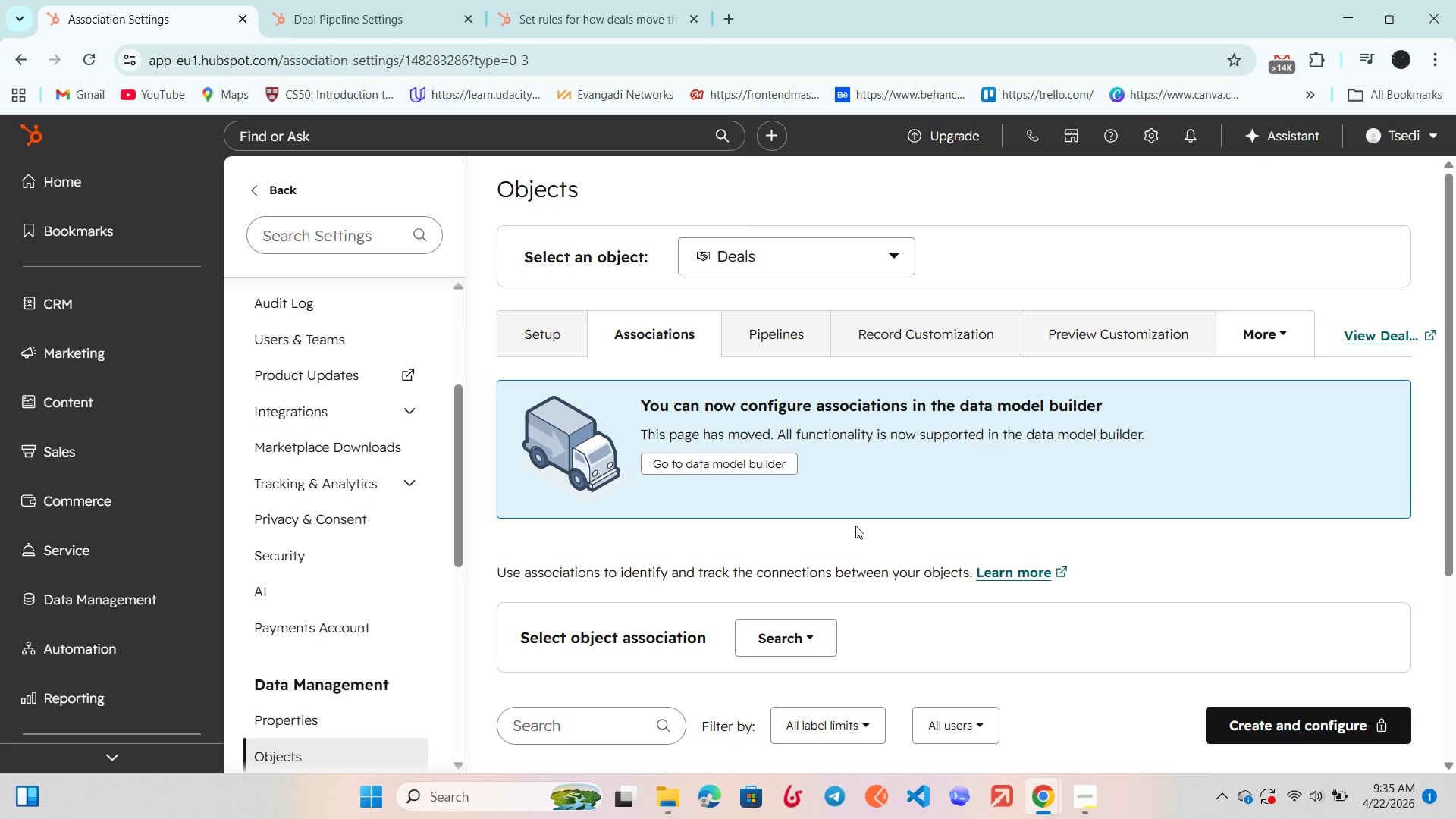 
wait(7.12)
 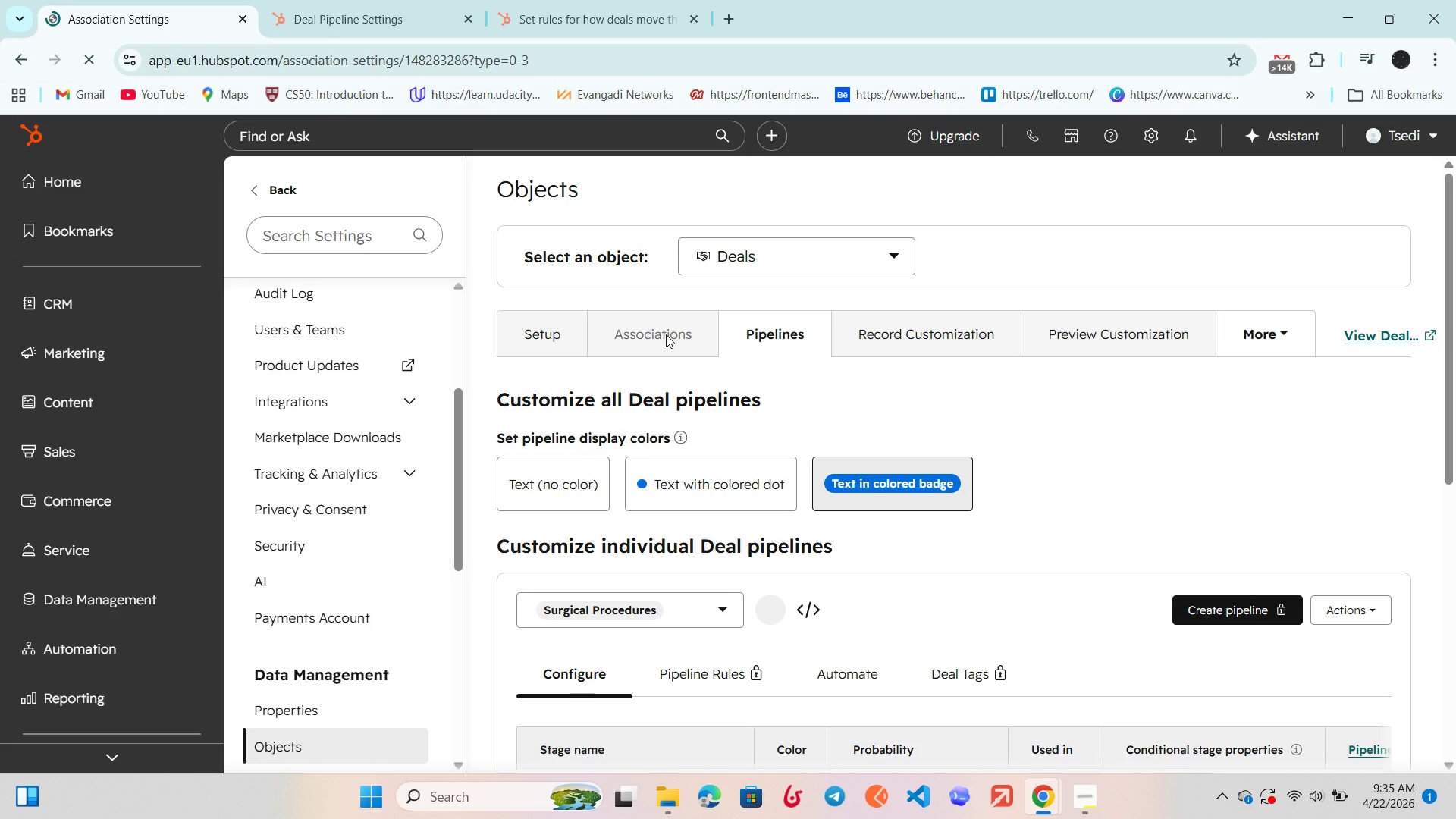 
scroll: coordinate [855, 526], scroll_direction: down, amount: 3.0
 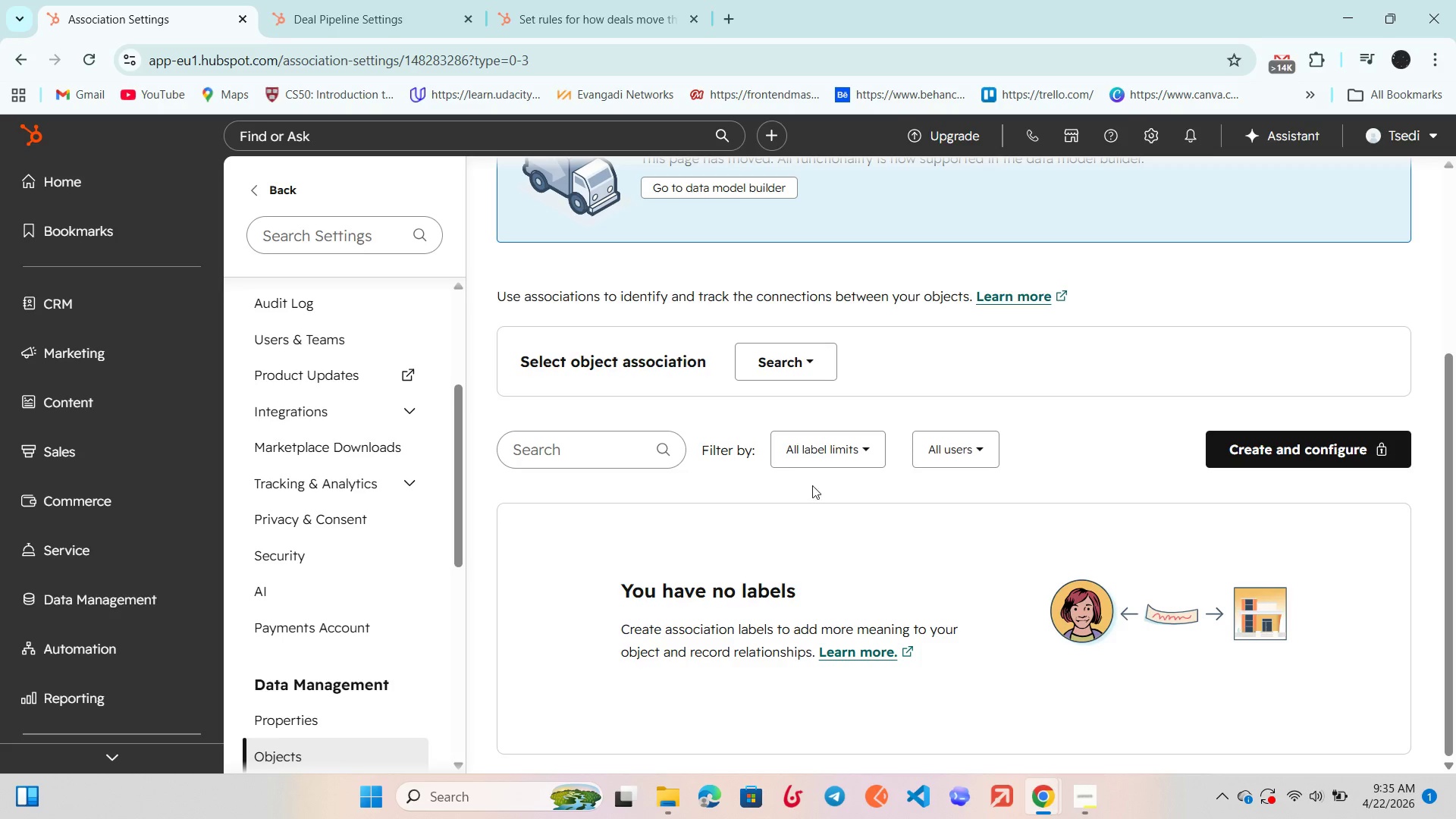 
scroll: coordinate [829, 472], scroll_direction: up, amount: 4.0
 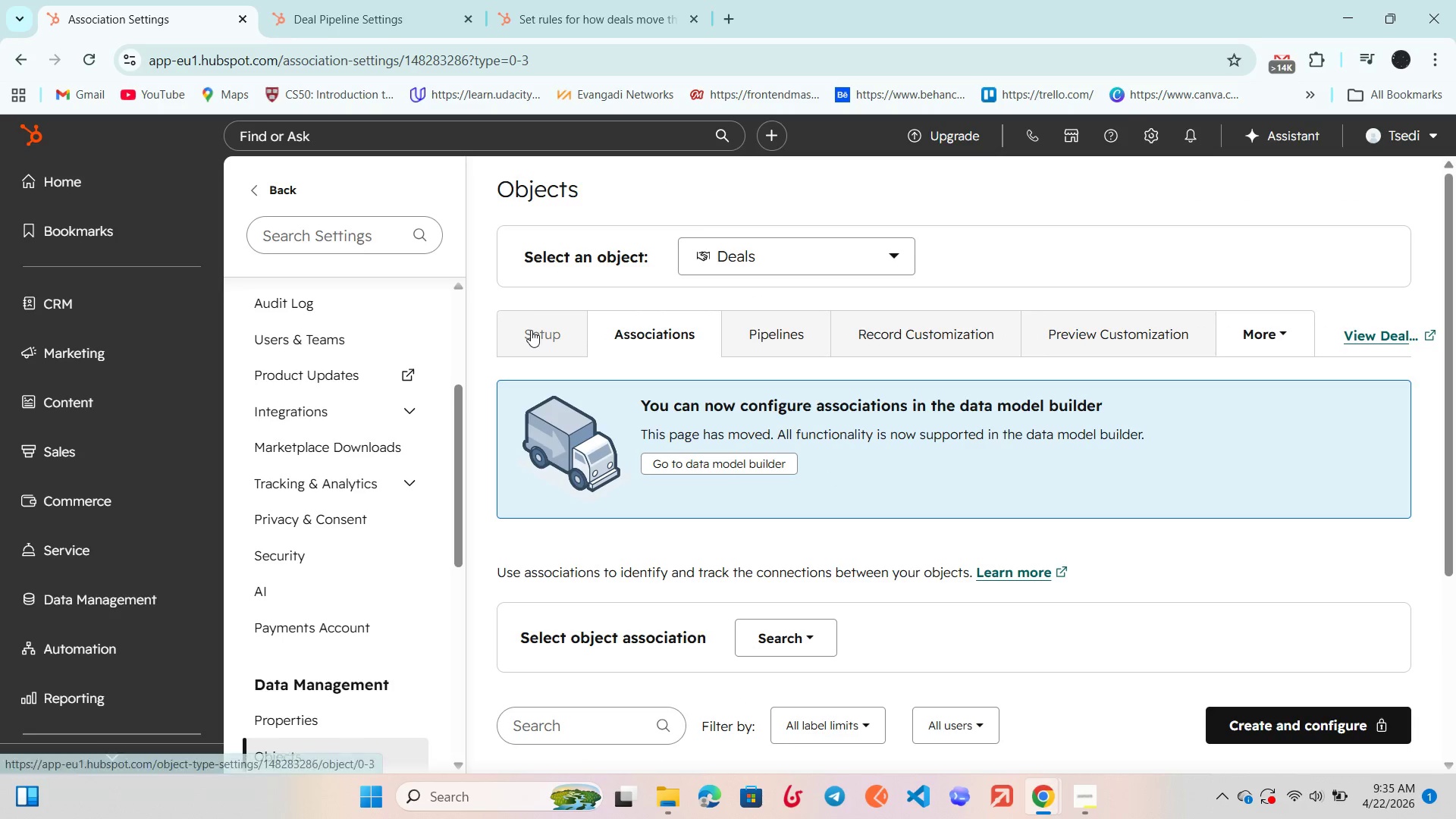 
left_click([531, 330])
 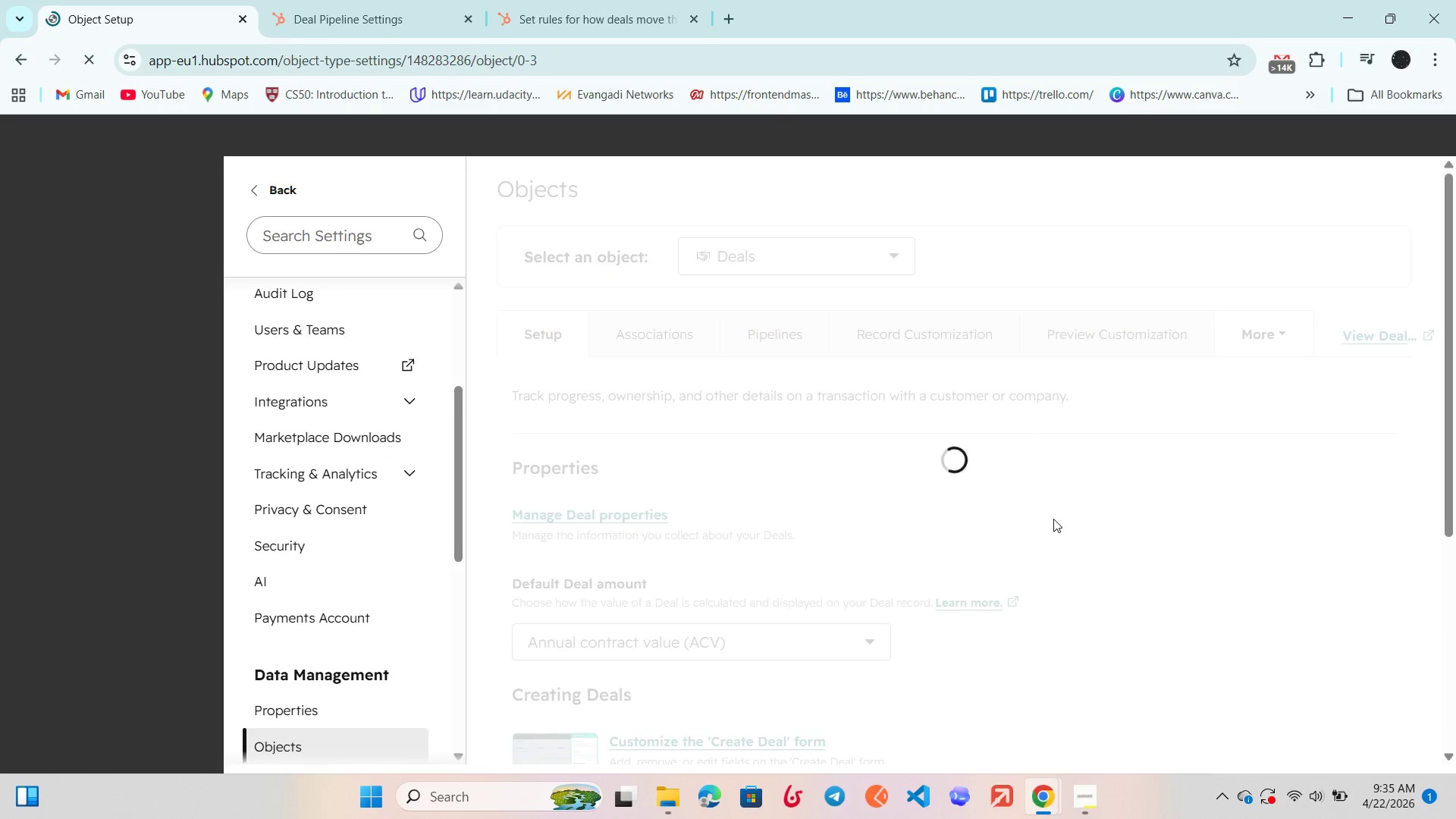 
scroll: coordinate [873, 491], scroll_direction: down, amount: 5.0
 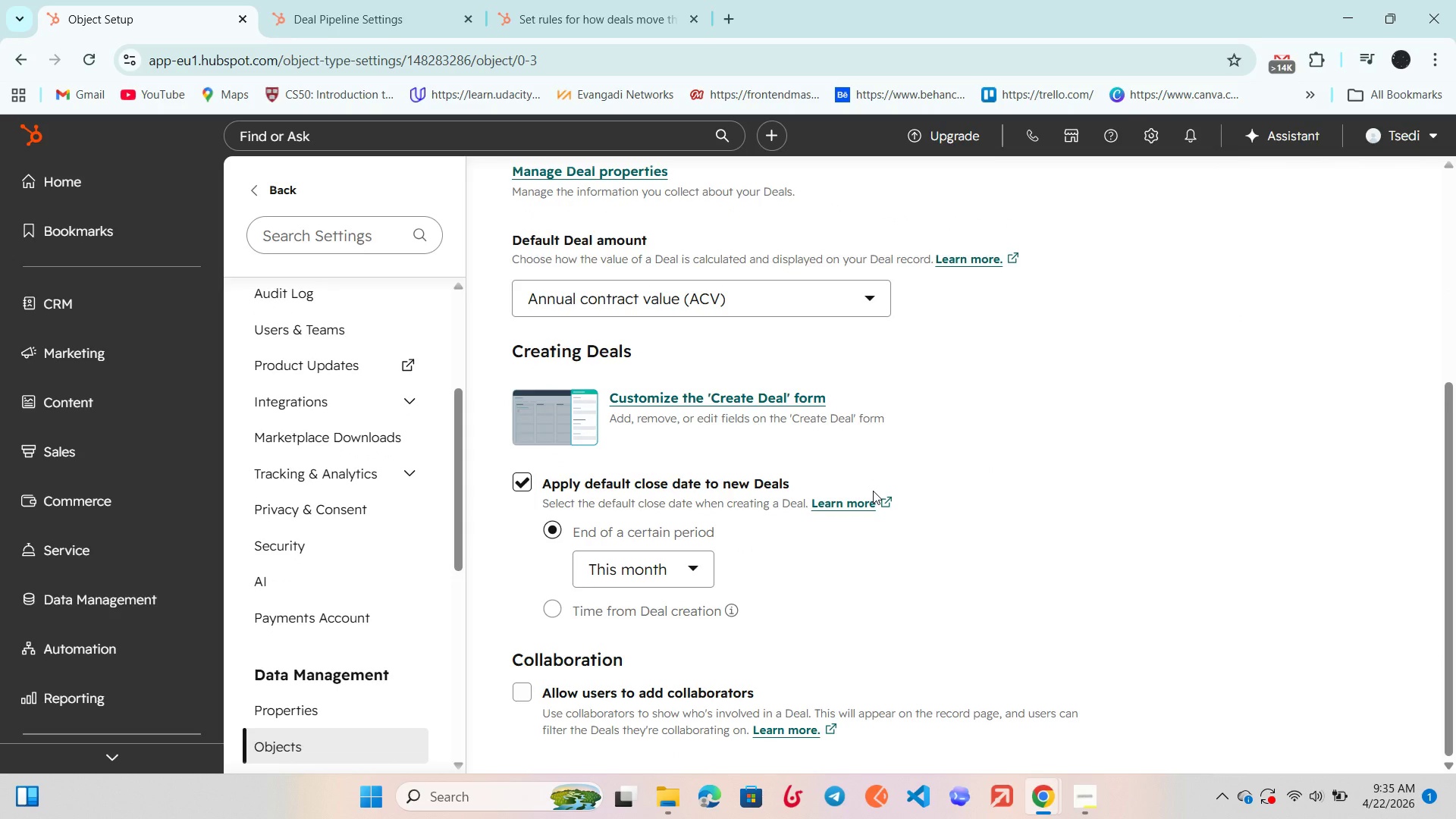 
scroll: coordinate [873, 491], scroll_direction: up, amount: 6.0
 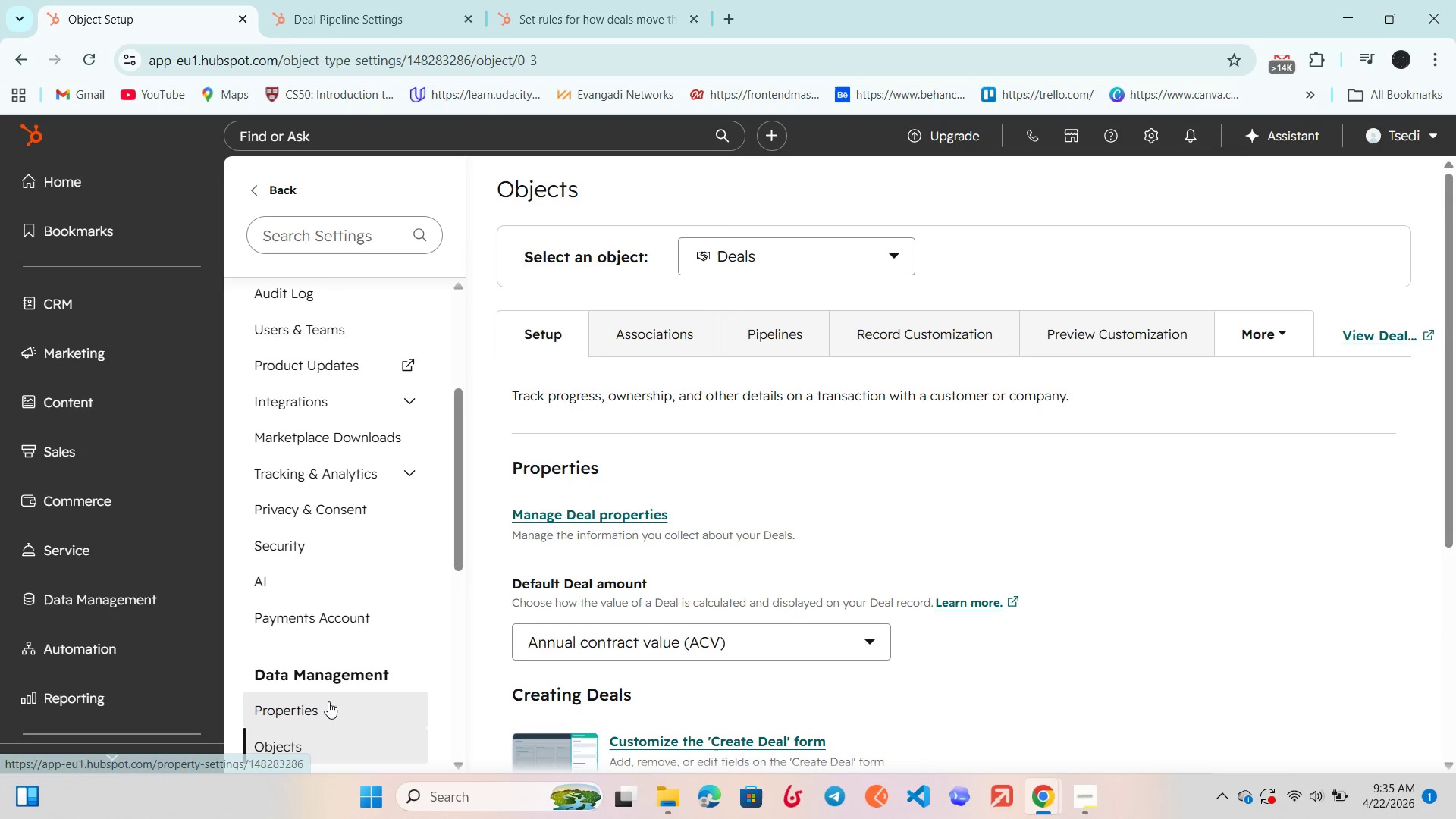 
left_click([328, 701])
 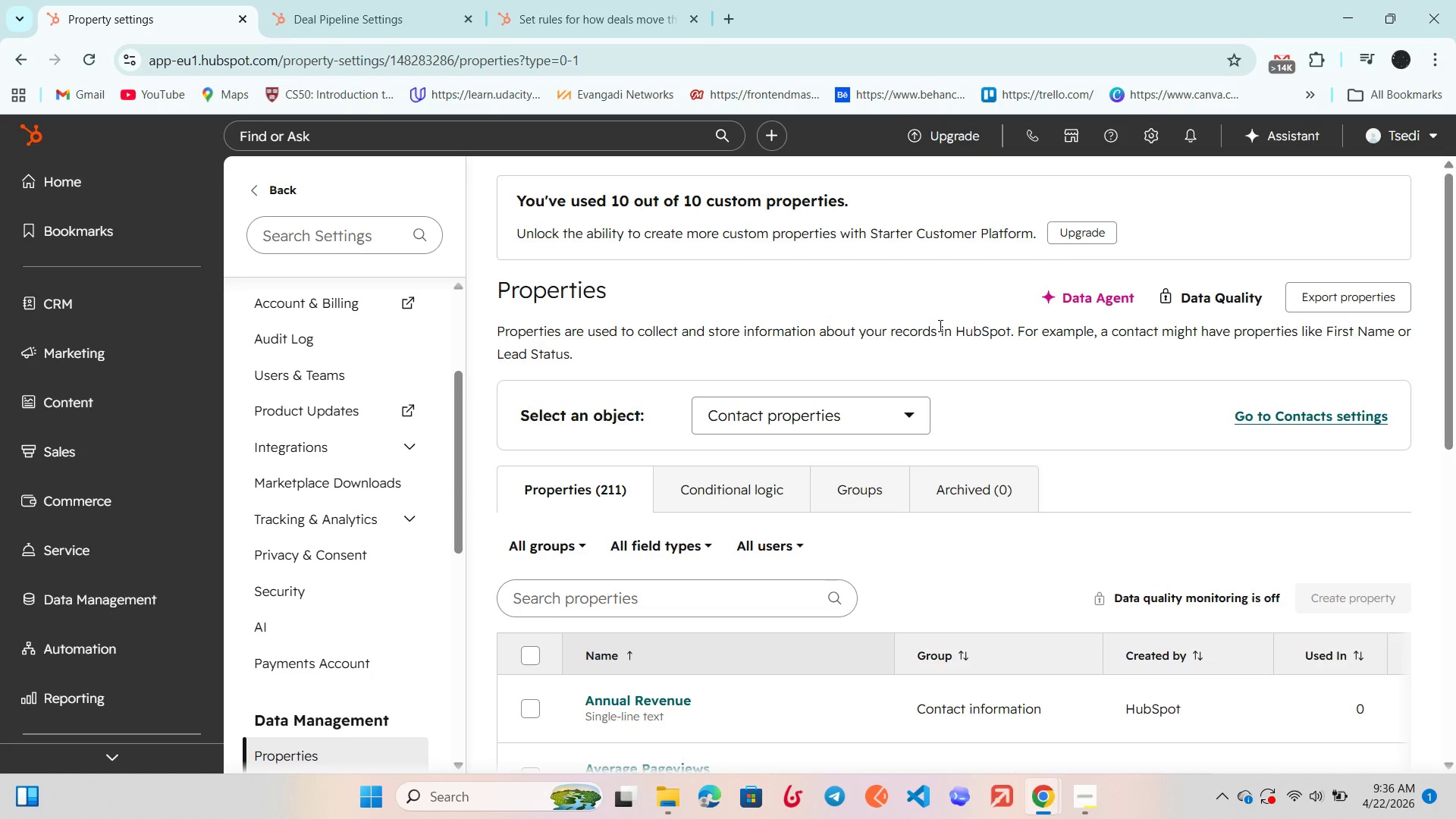 
wait(16.36)
 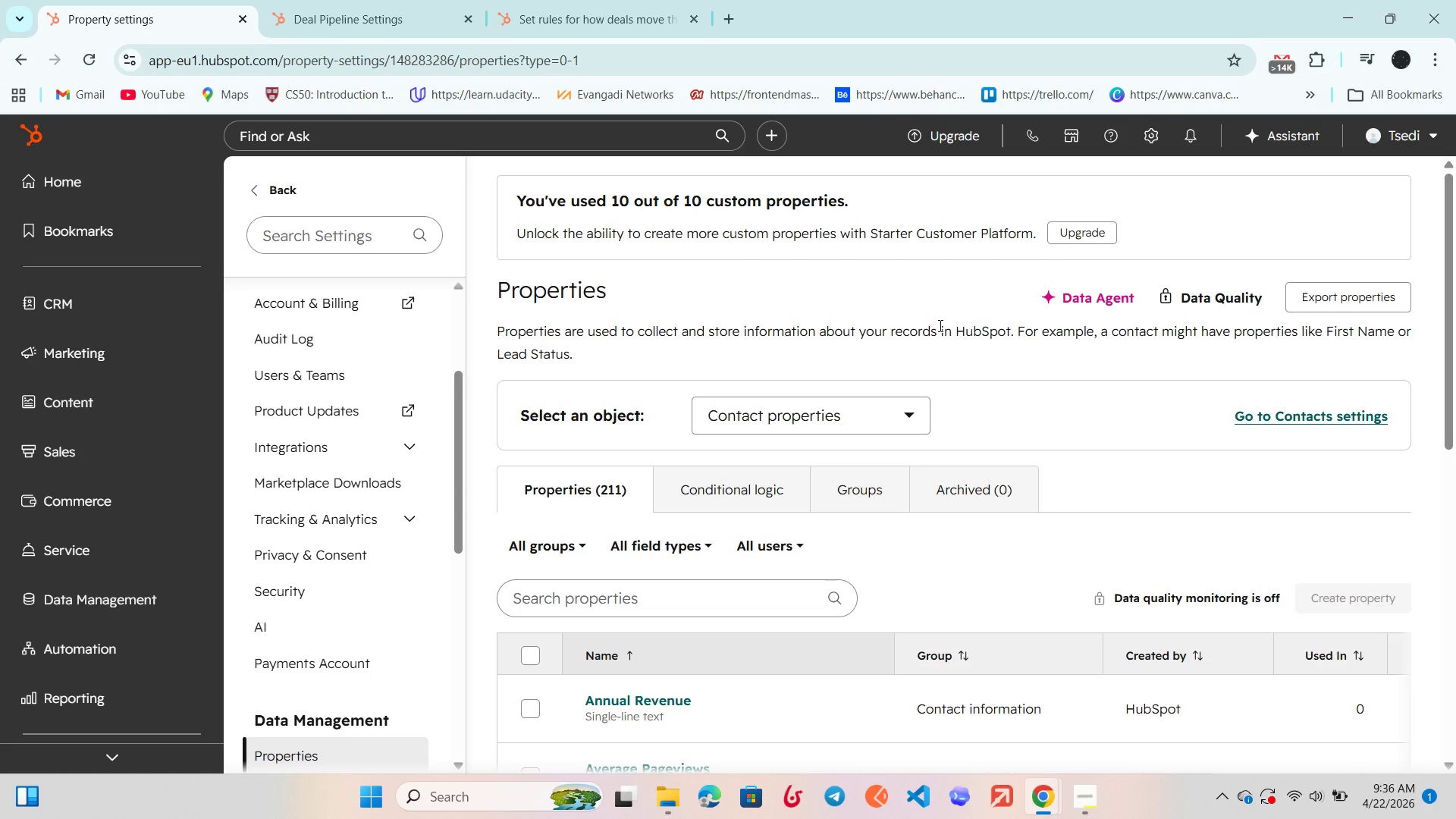 
scroll: coordinate [954, 379], scroll_direction: up, amount: 3.0
 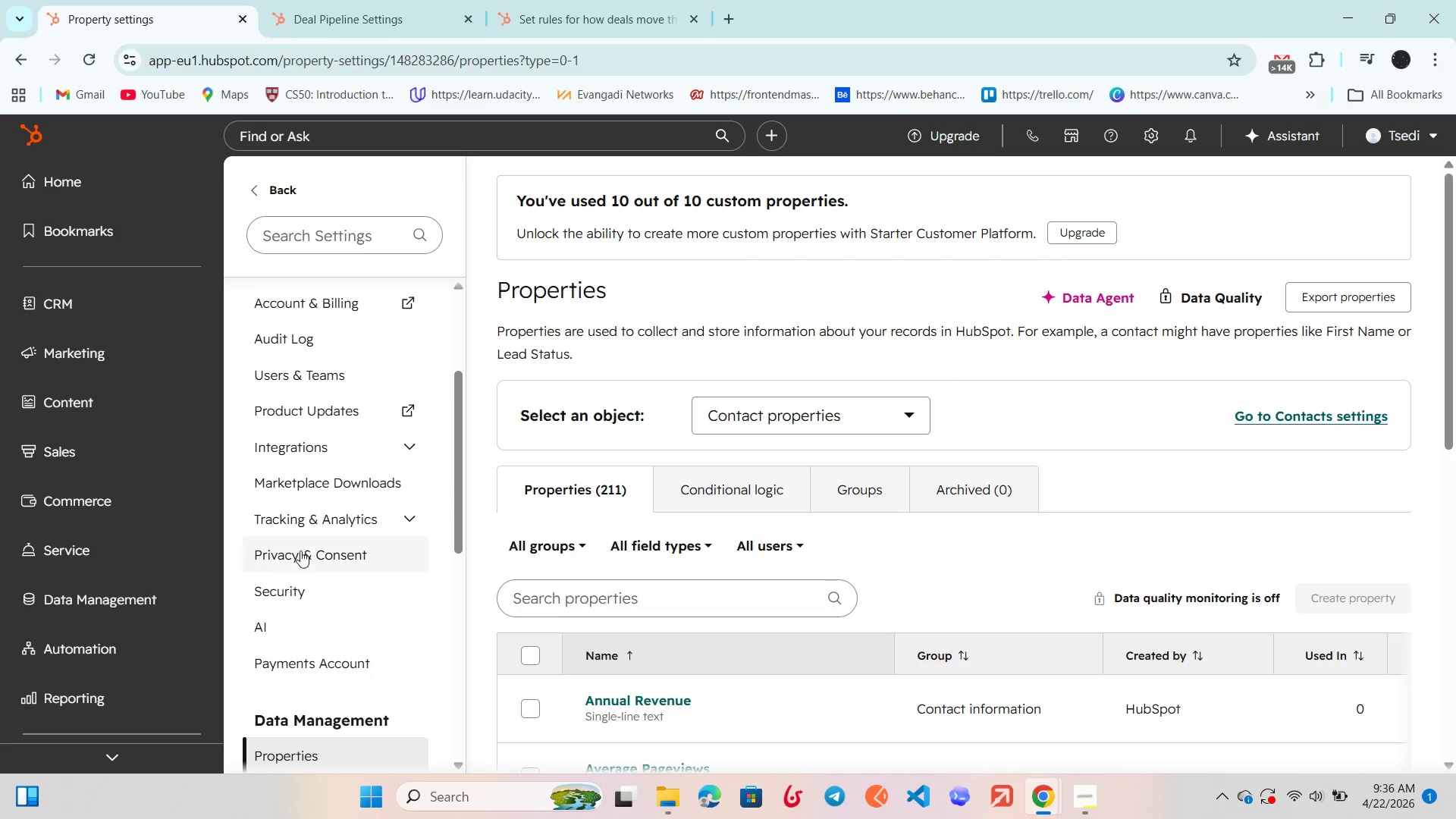 
scroll: coordinate [319, 552], scroll_direction: down, amount: 4.0
 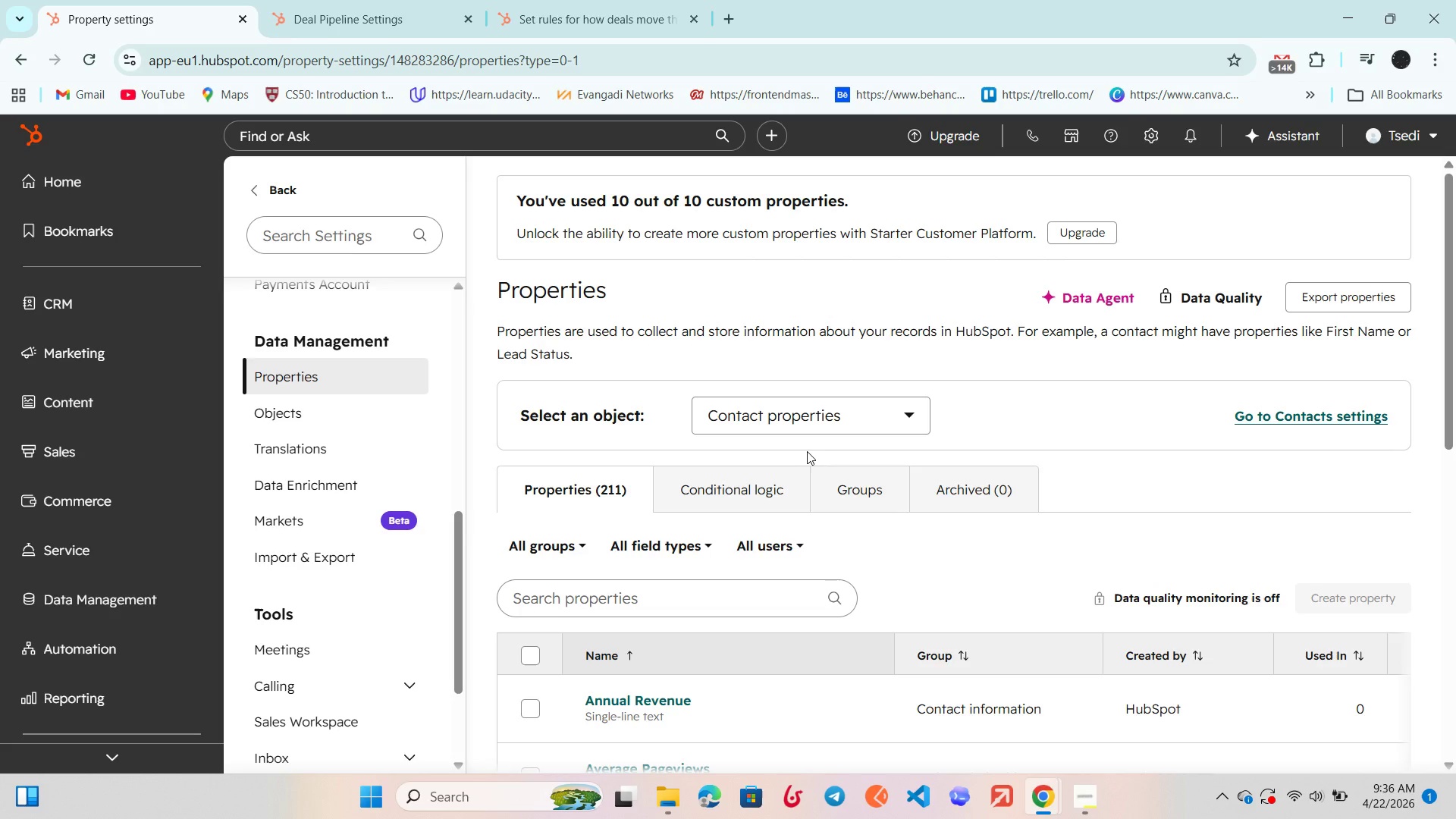 
wait(5.85)
 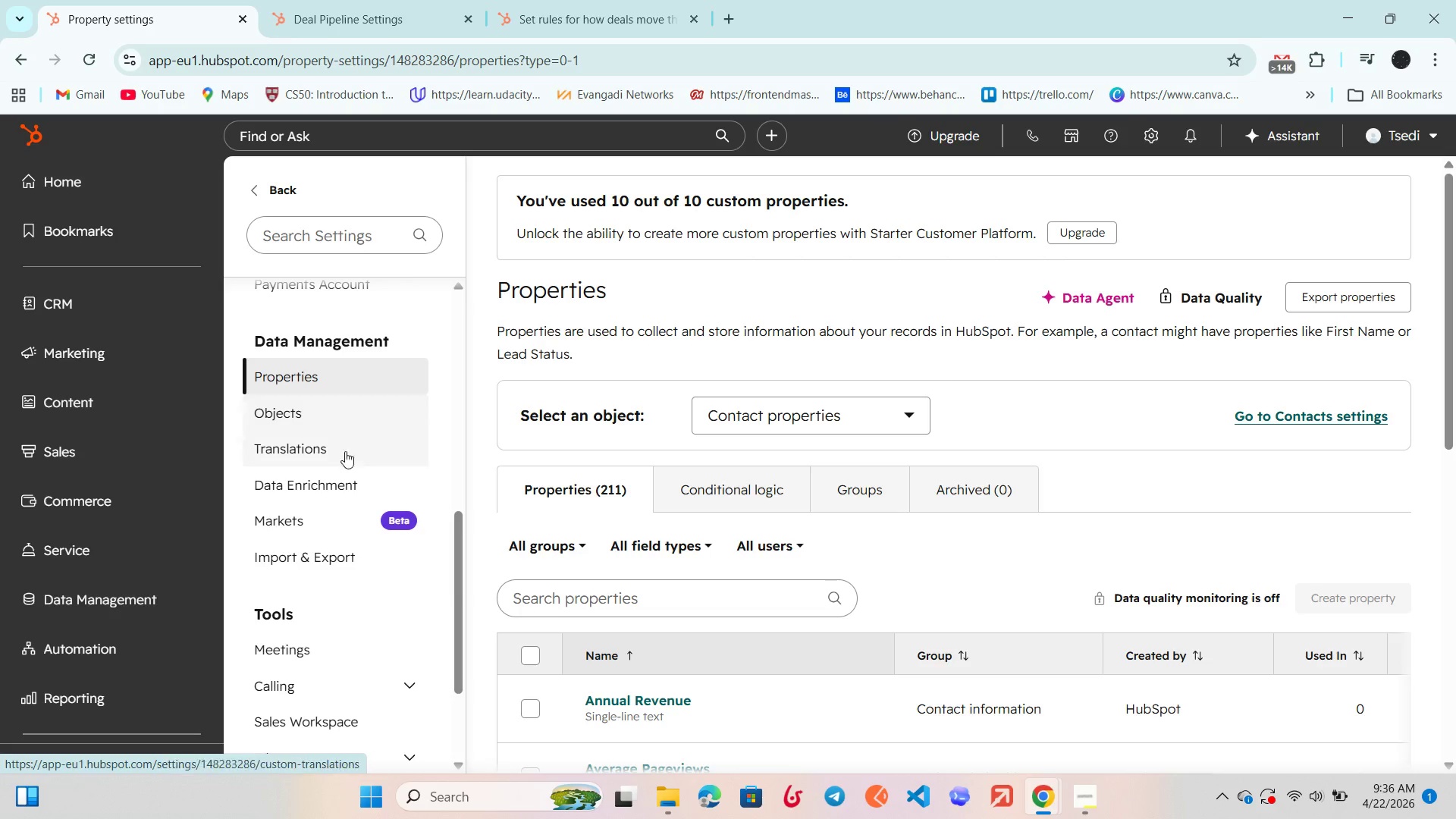 
scroll: coordinate [725, 454], scroll_direction: up, amount: 1.0
 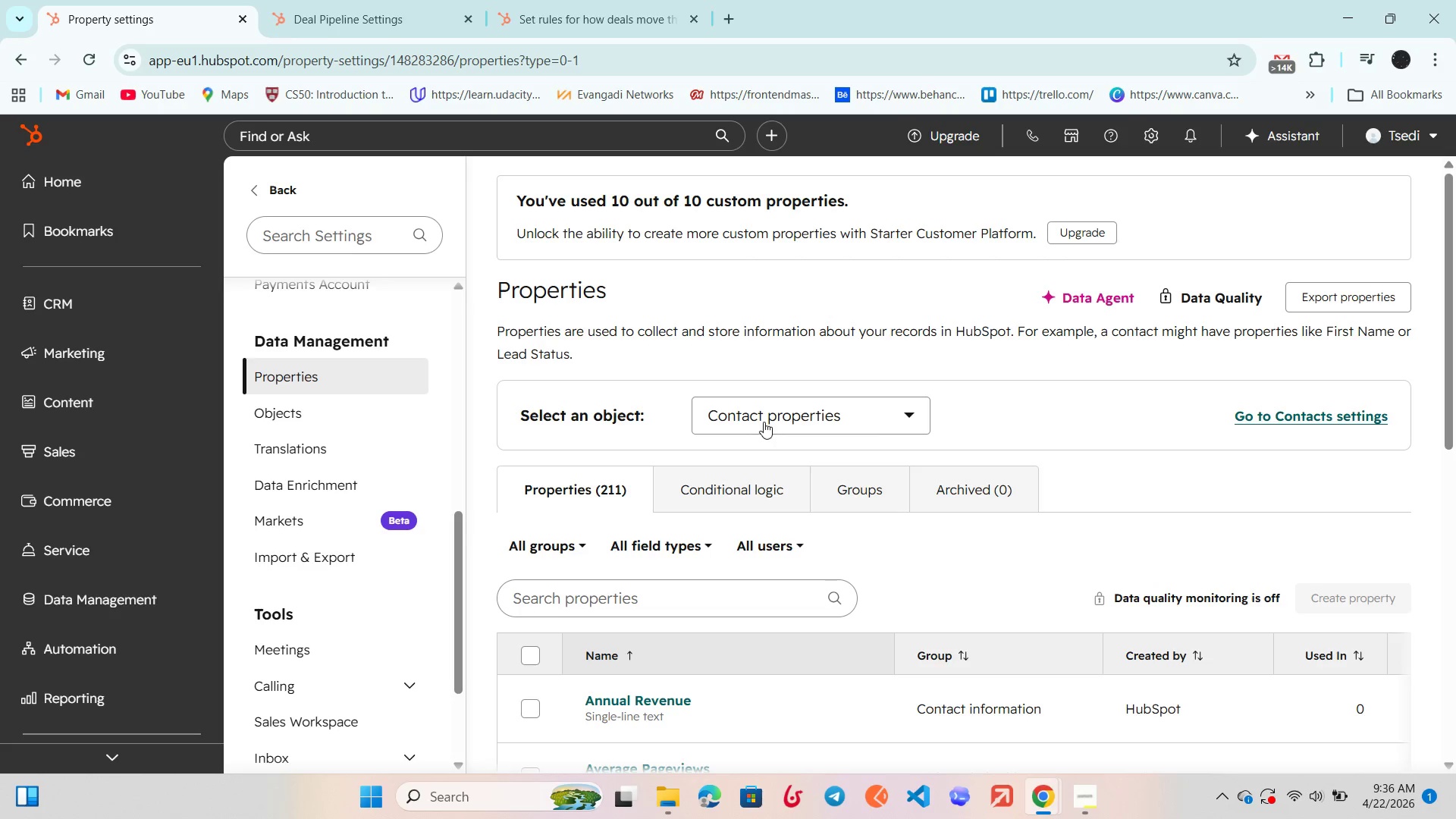 
left_click([767, 416])
 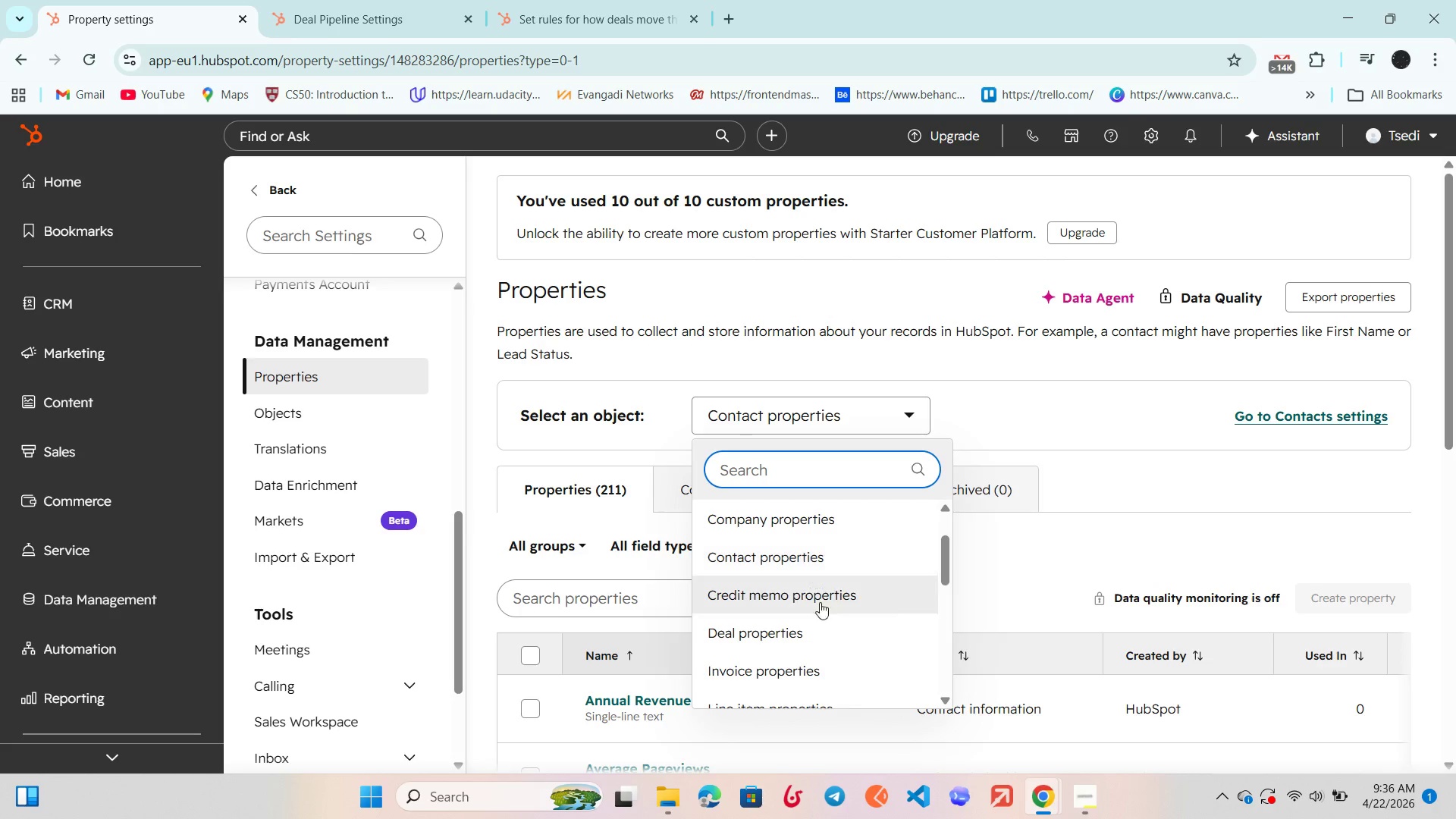 
scroll: coordinate [822, 607], scroll_direction: down, amount: 12.0
 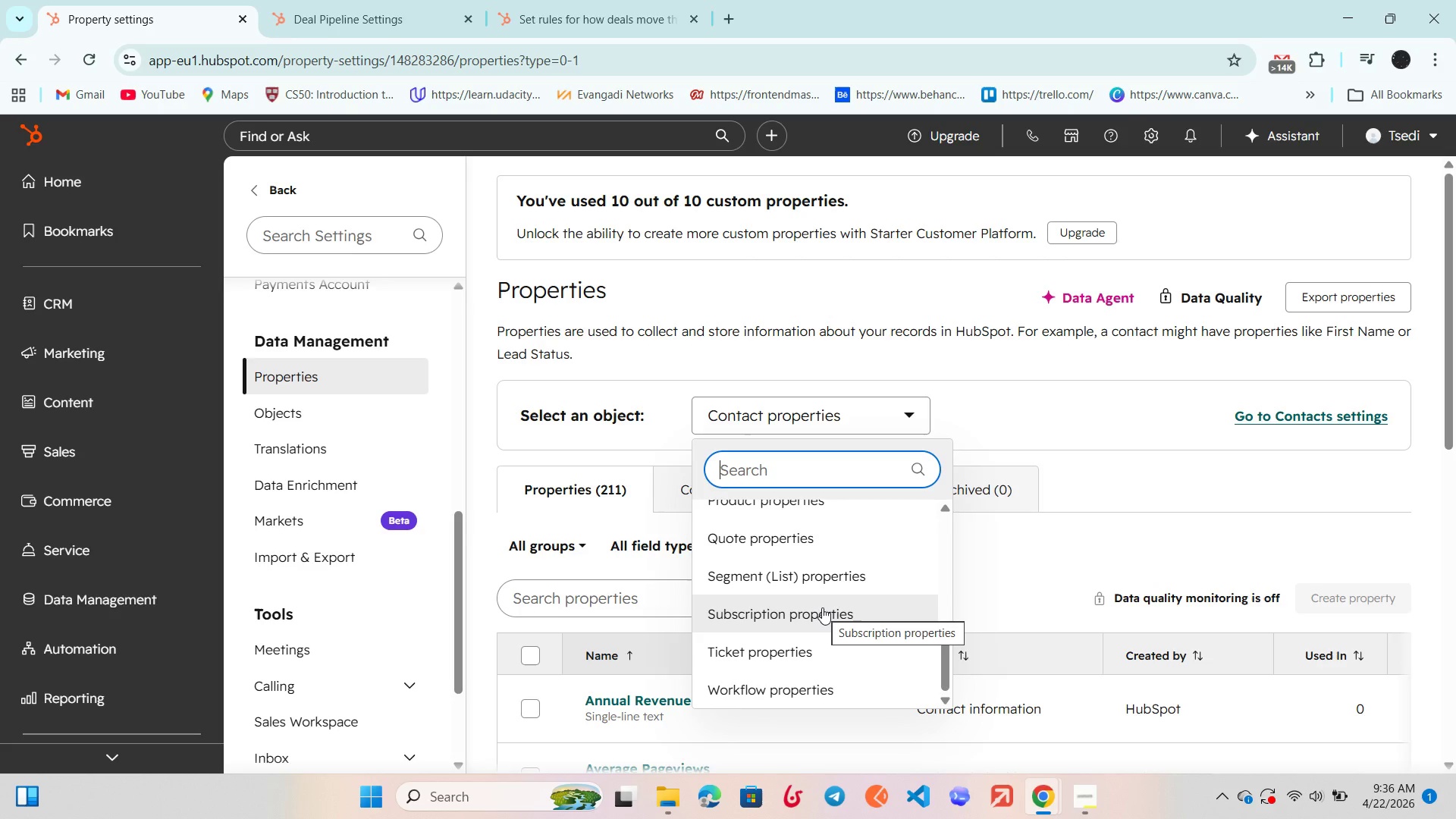 
scroll: coordinate [822, 607], scroll_direction: up, amount: 10.0
 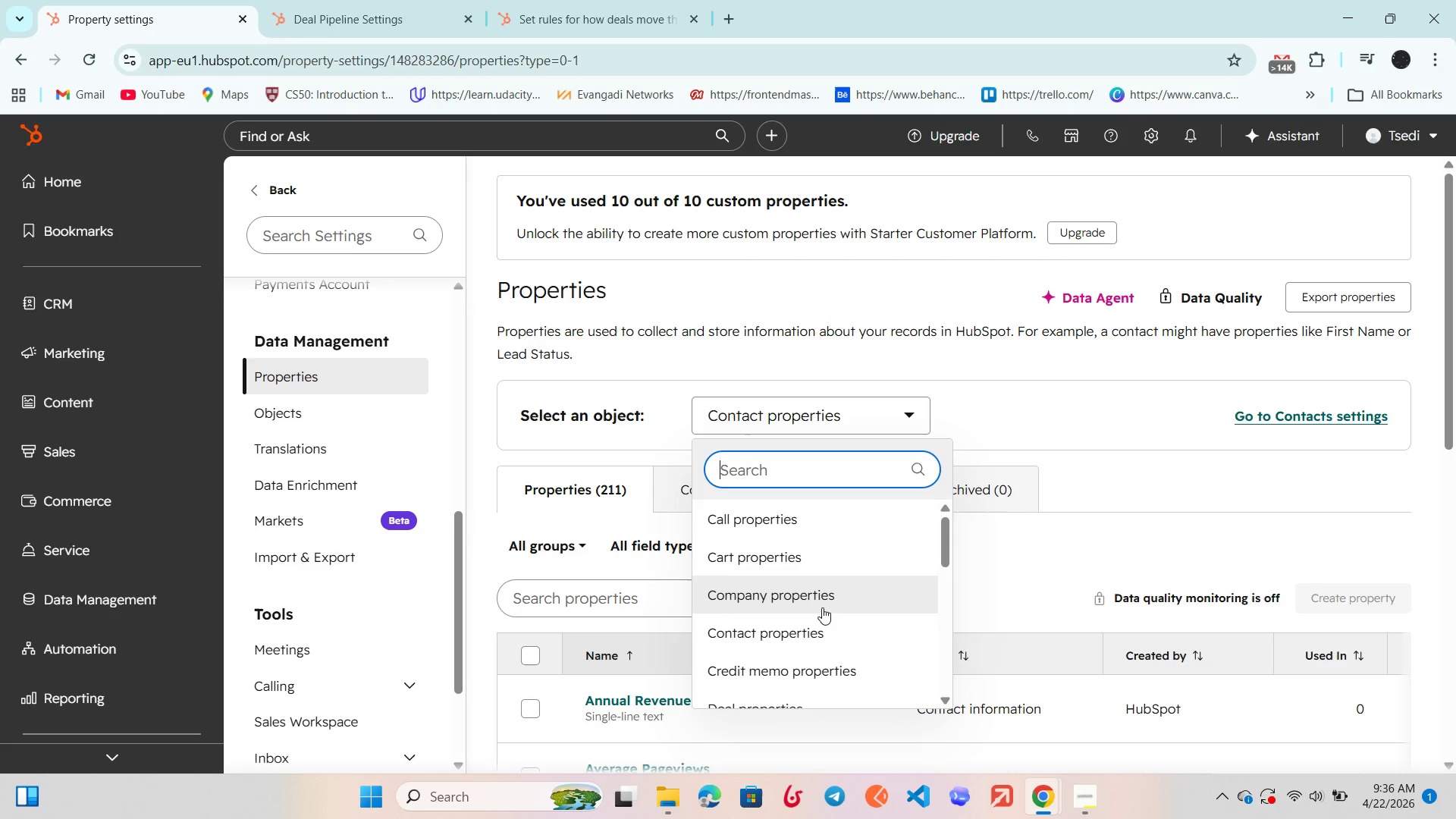 
scroll: coordinate [822, 607], scroll_direction: down, amount: 2.0
 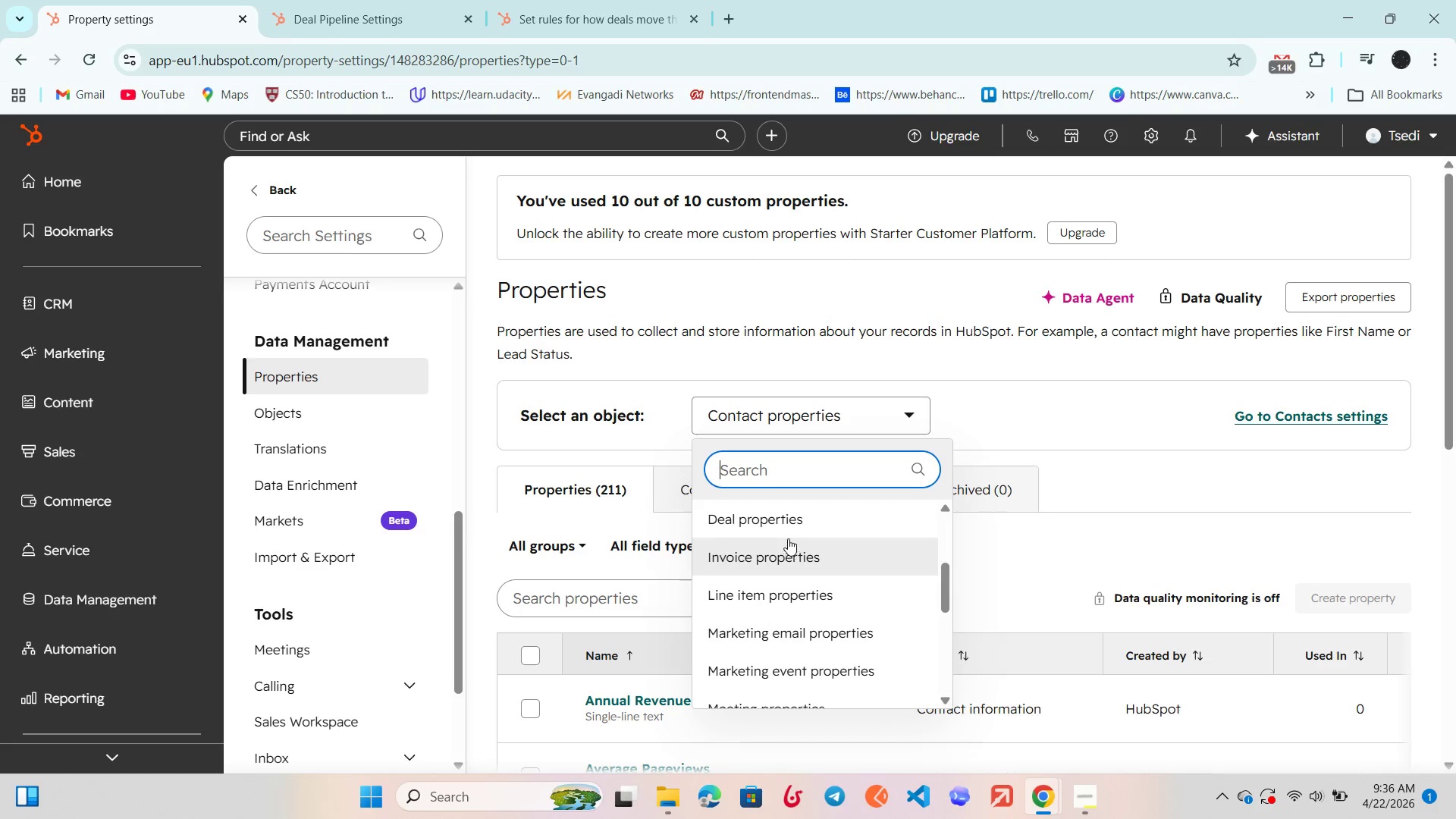 
left_click([783, 526])
 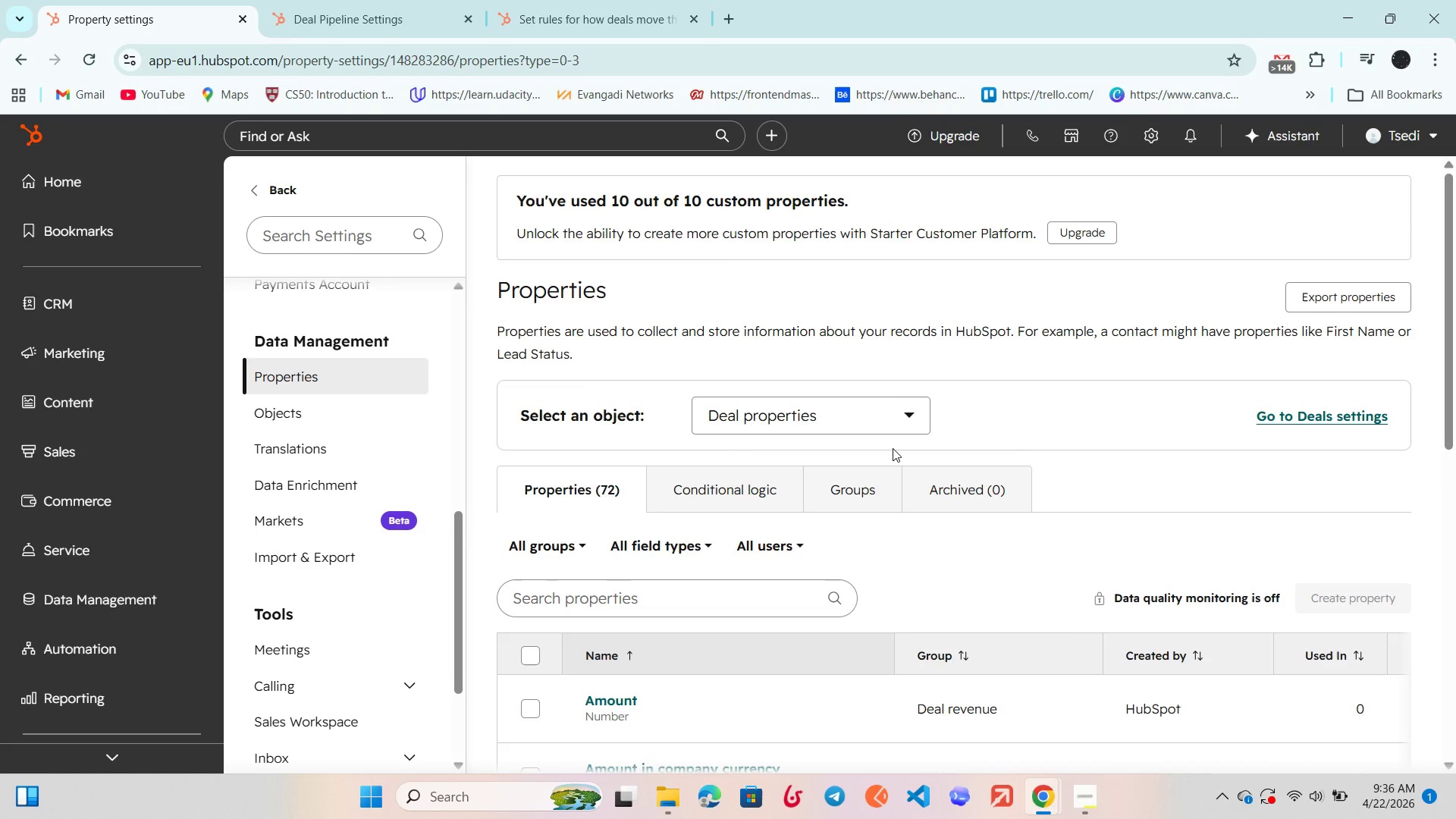 
scroll: coordinate [896, 453], scroll_direction: down, amount: 2.0
 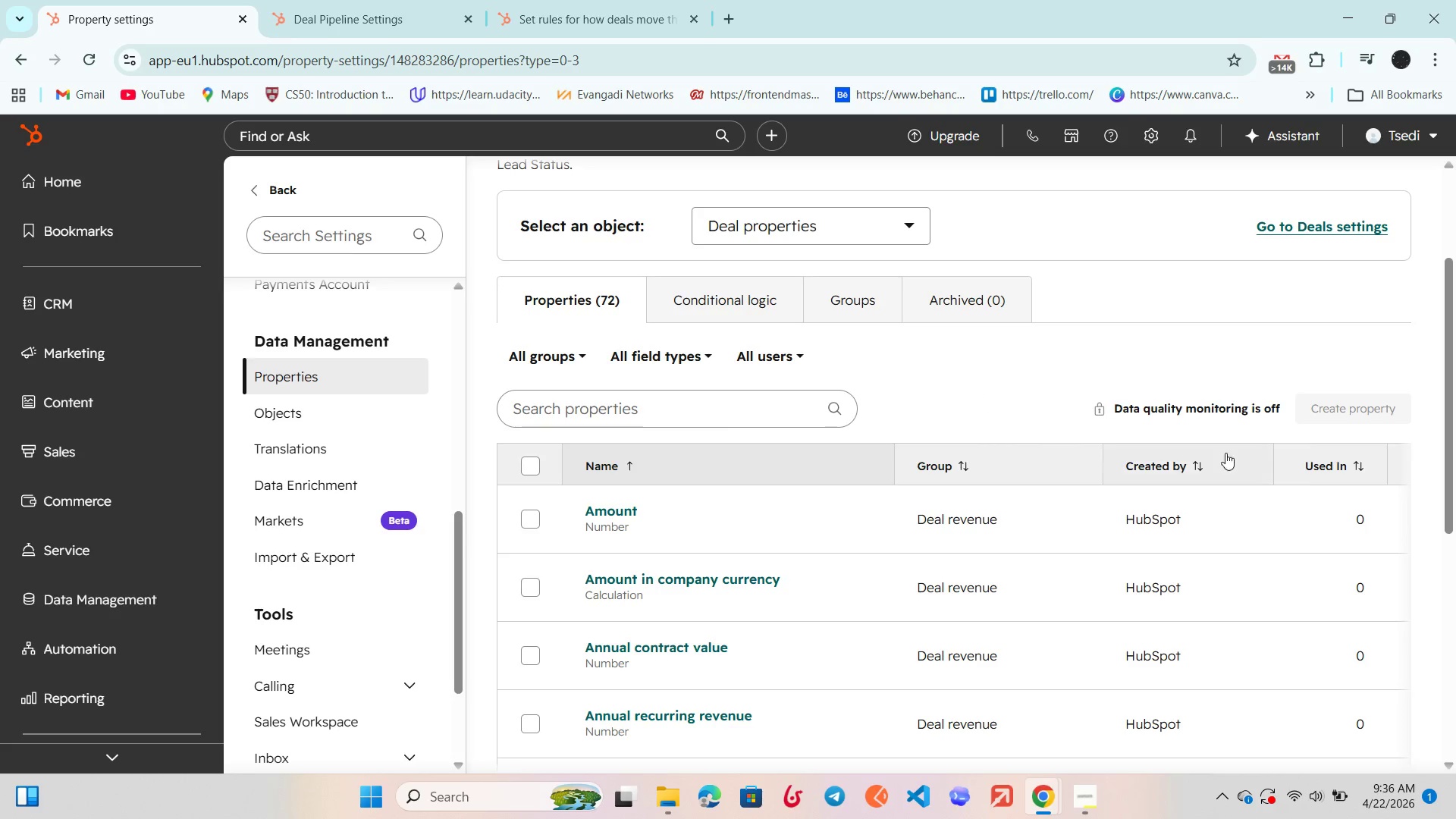 
wait(11.09)
 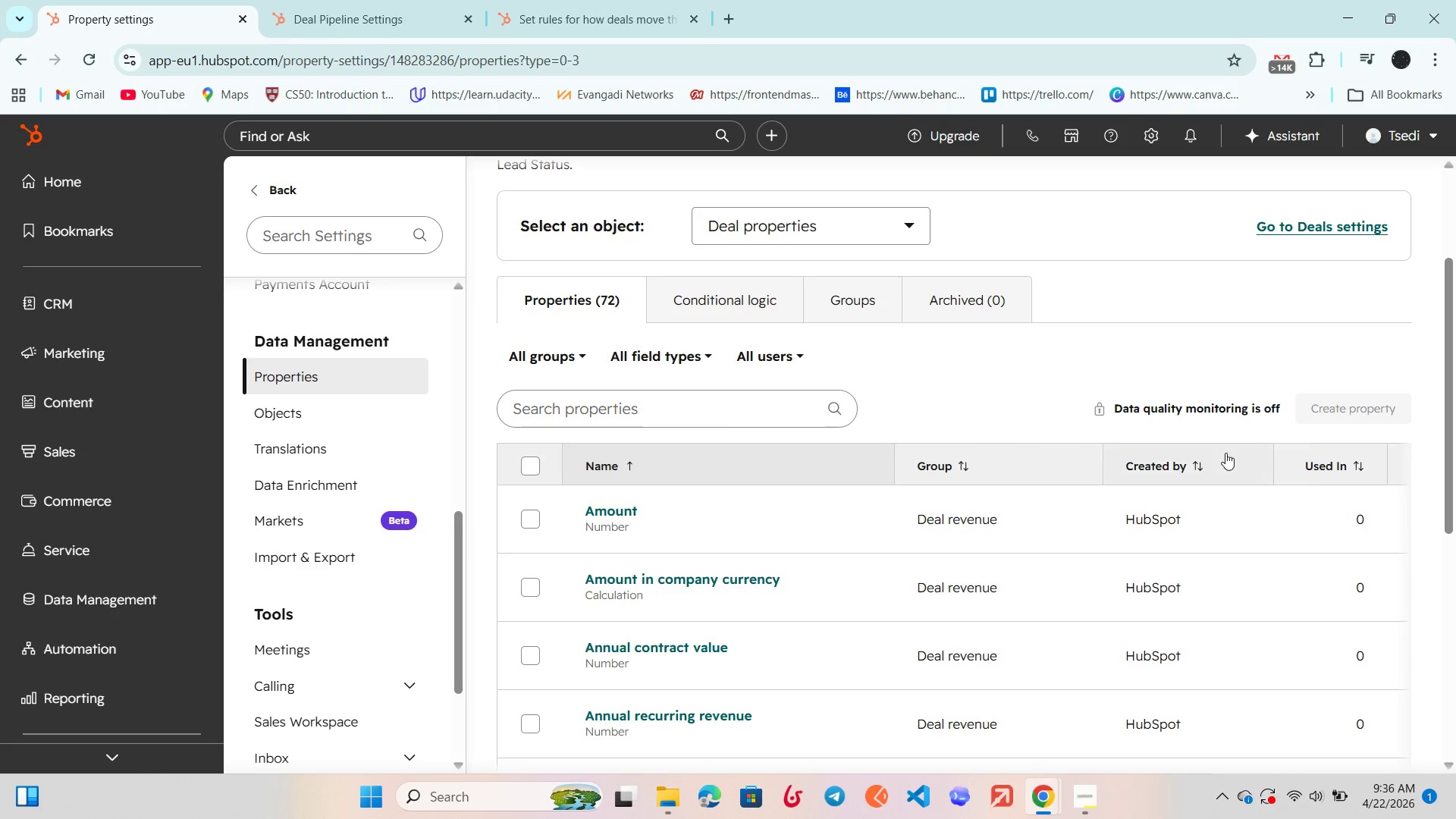 
left_click([836, 518])
 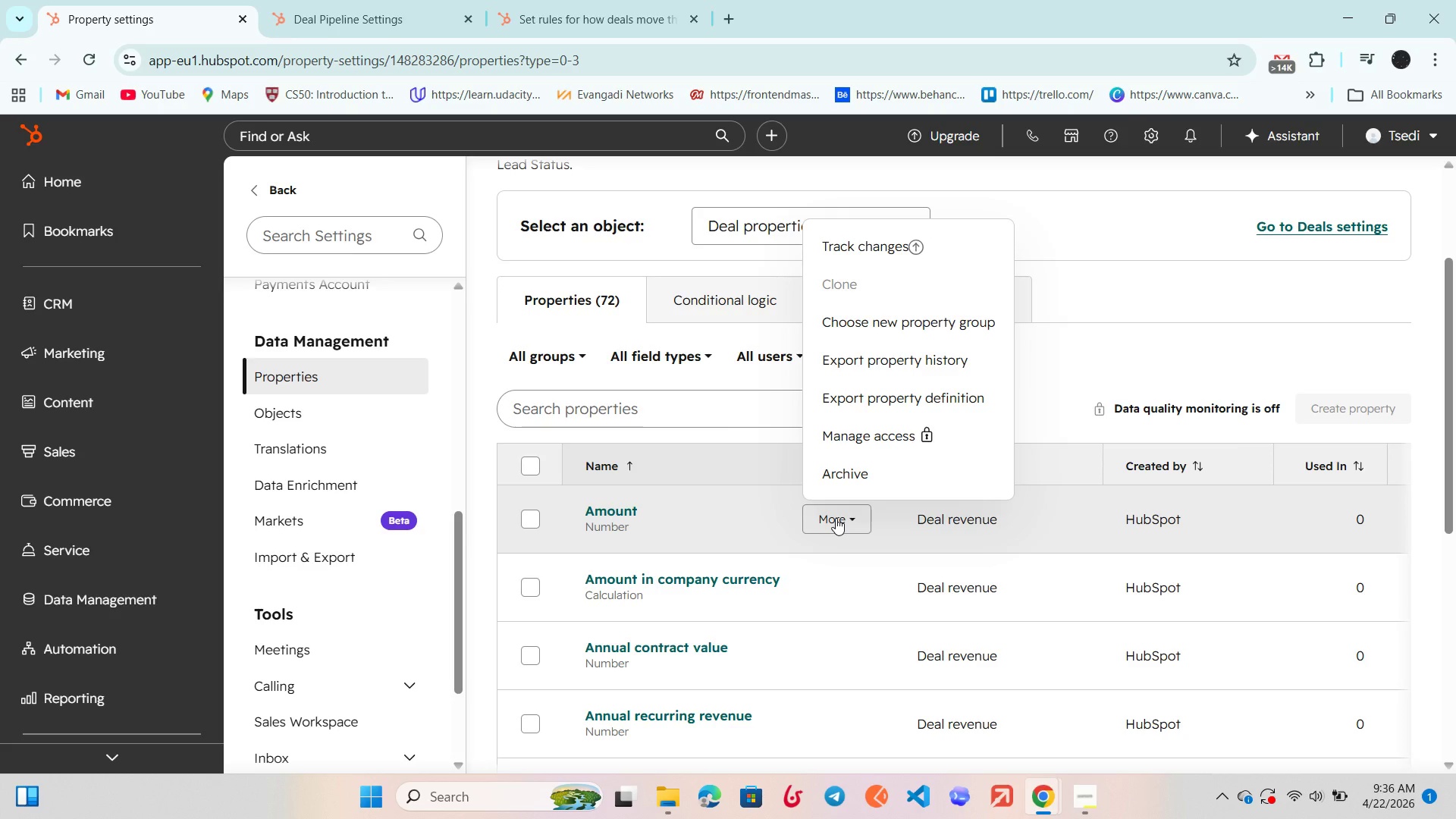 
left_click([832, 518])
 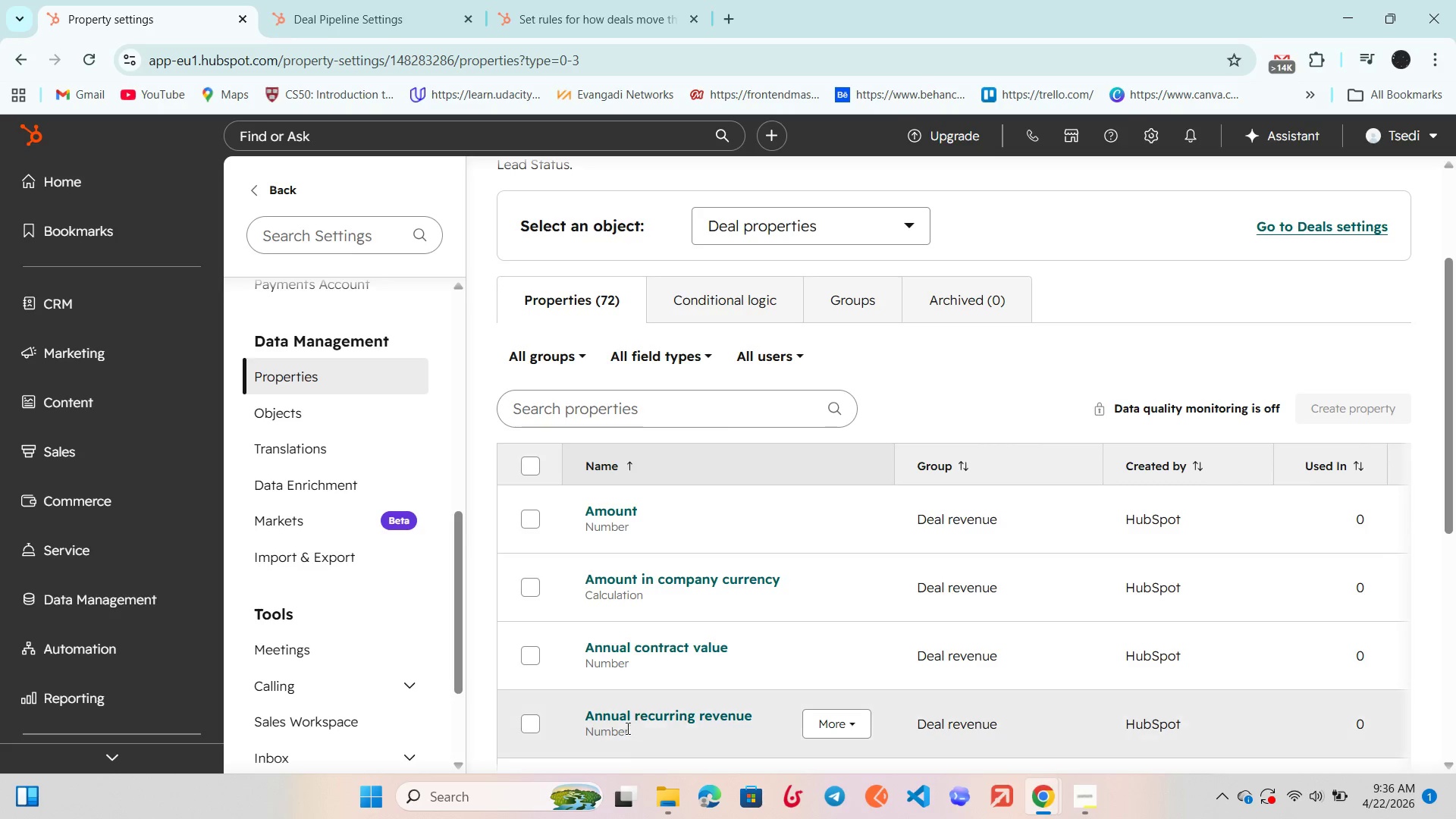 
left_click([522, 519])
 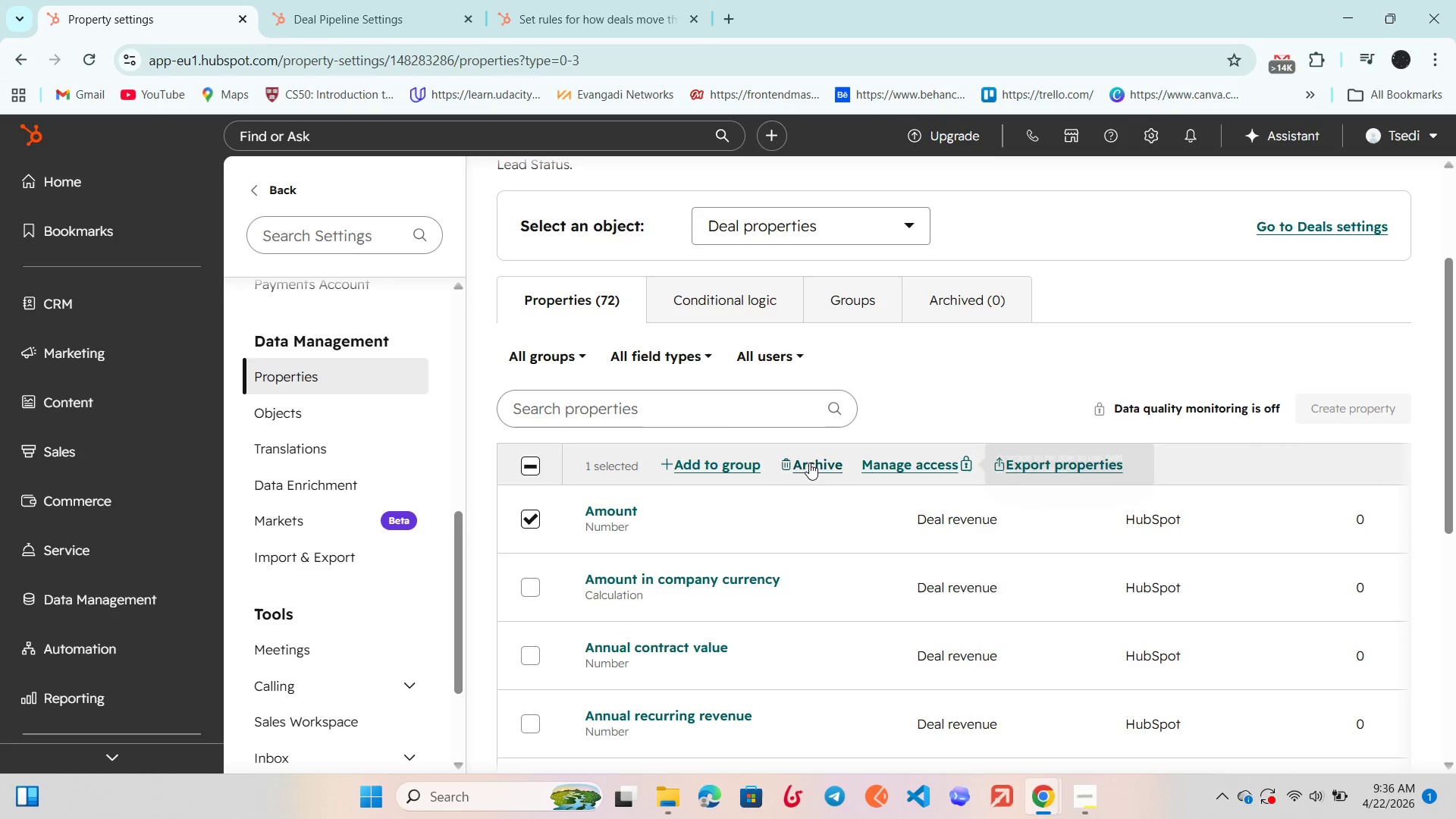 
left_click([527, 524])
 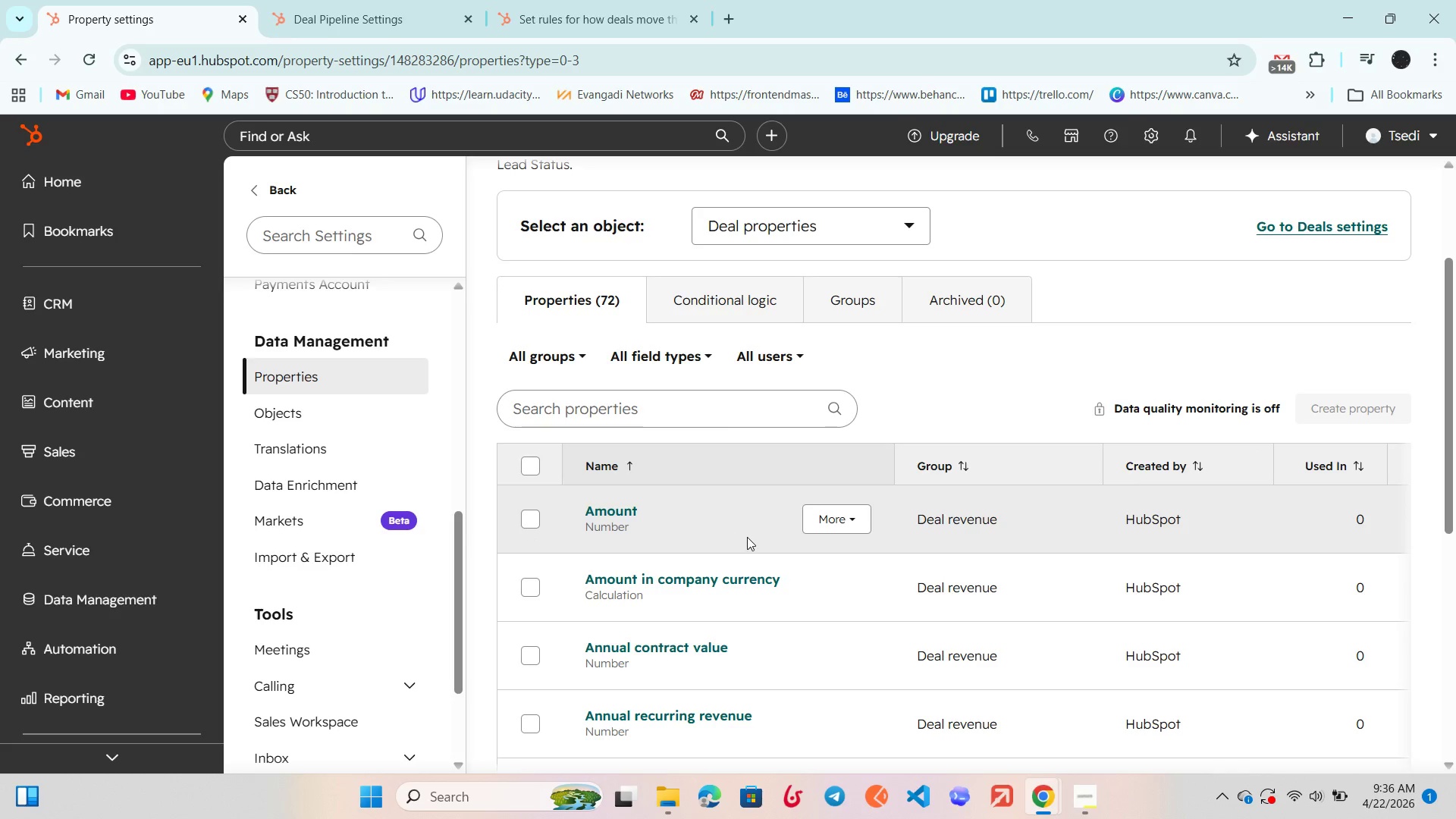 
scroll: coordinate [755, 536], scroll_direction: down, amount: 10.0
 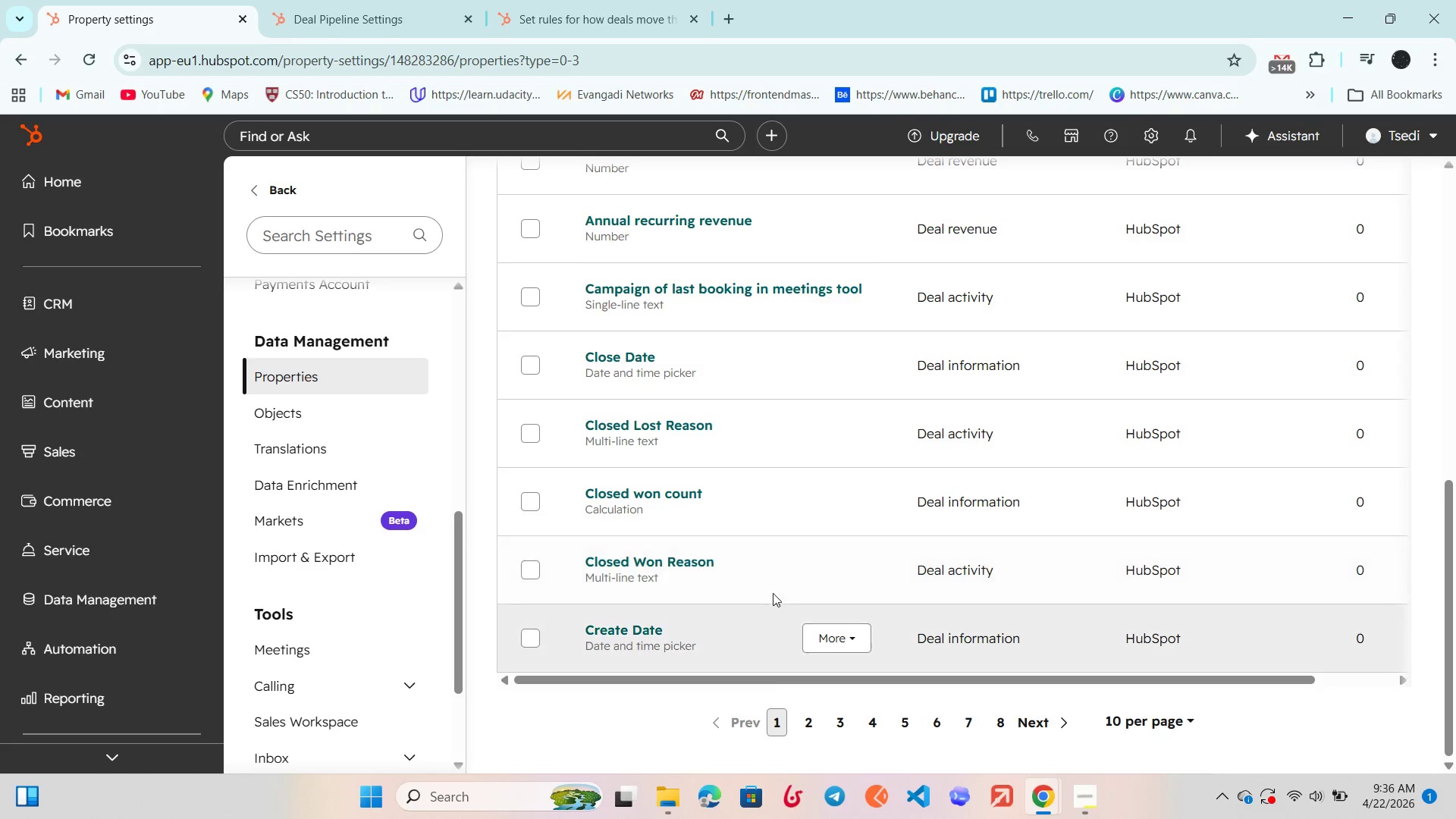 
scroll: coordinate [746, 538], scroll_direction: up, amount: 10.0
 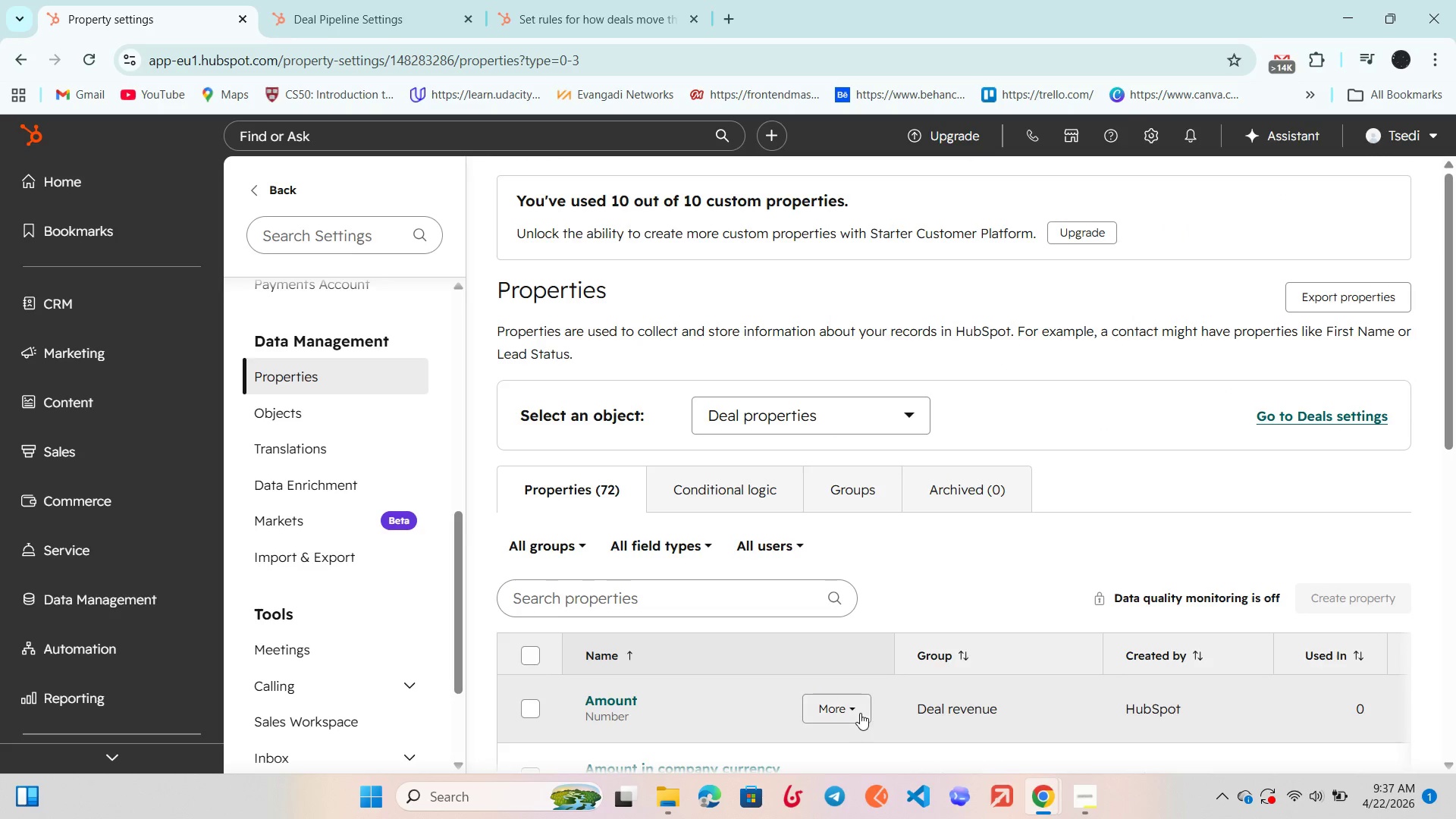 
left_click([846, 712])
 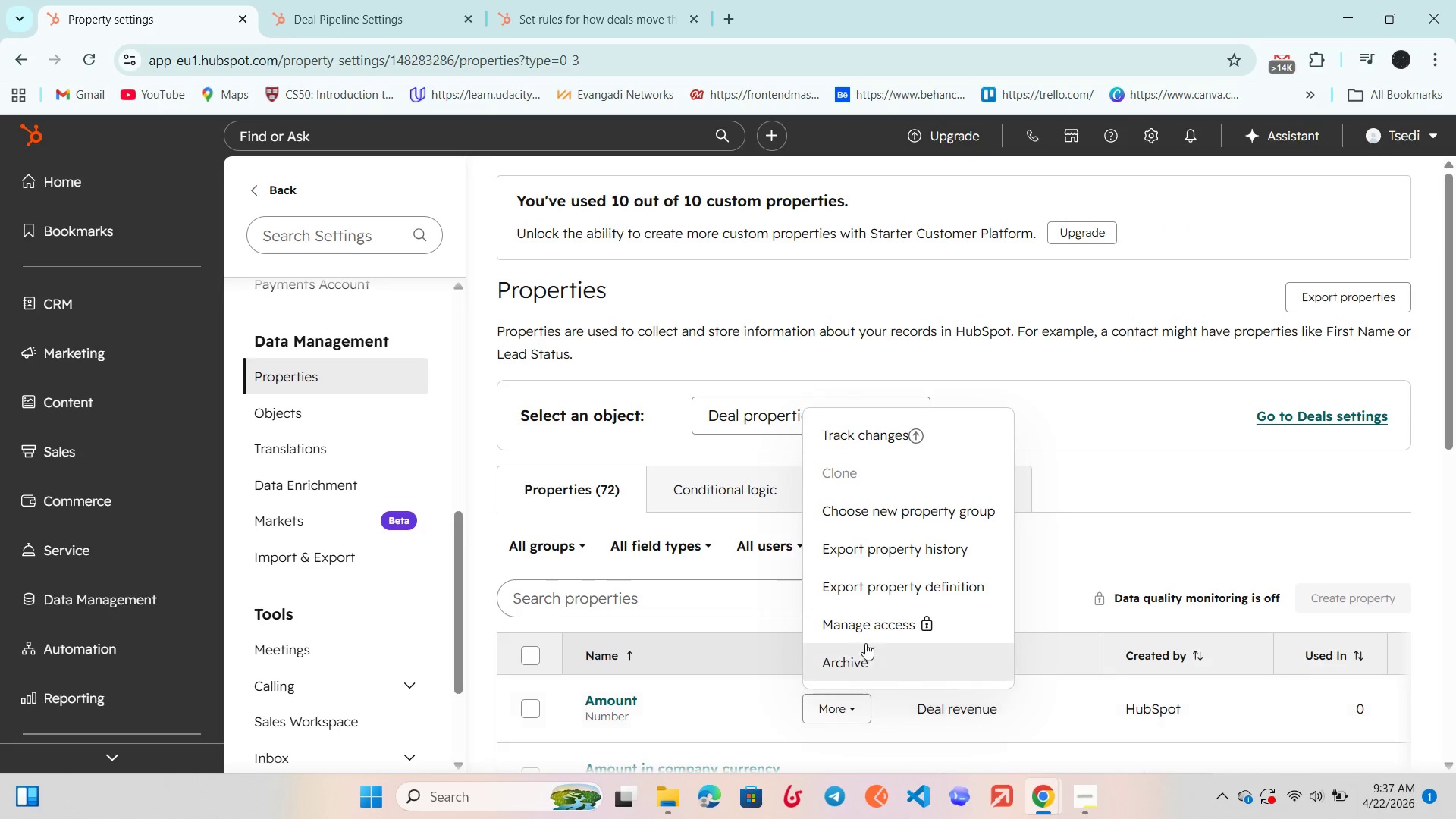 
scroll: coordinate [869, 625], scroll_direction: down, amount: 2.0
 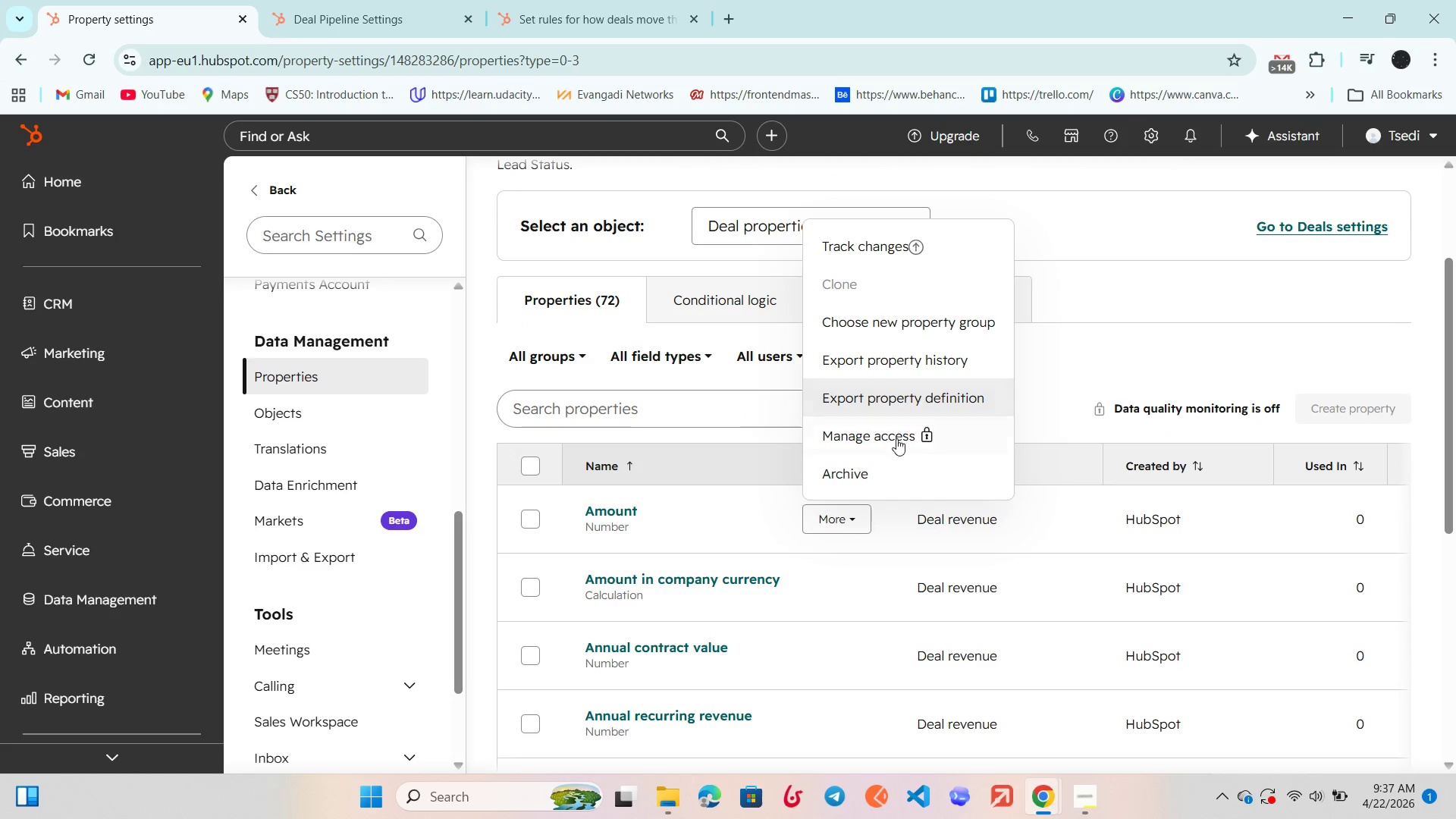 
left_click([603, 532])
 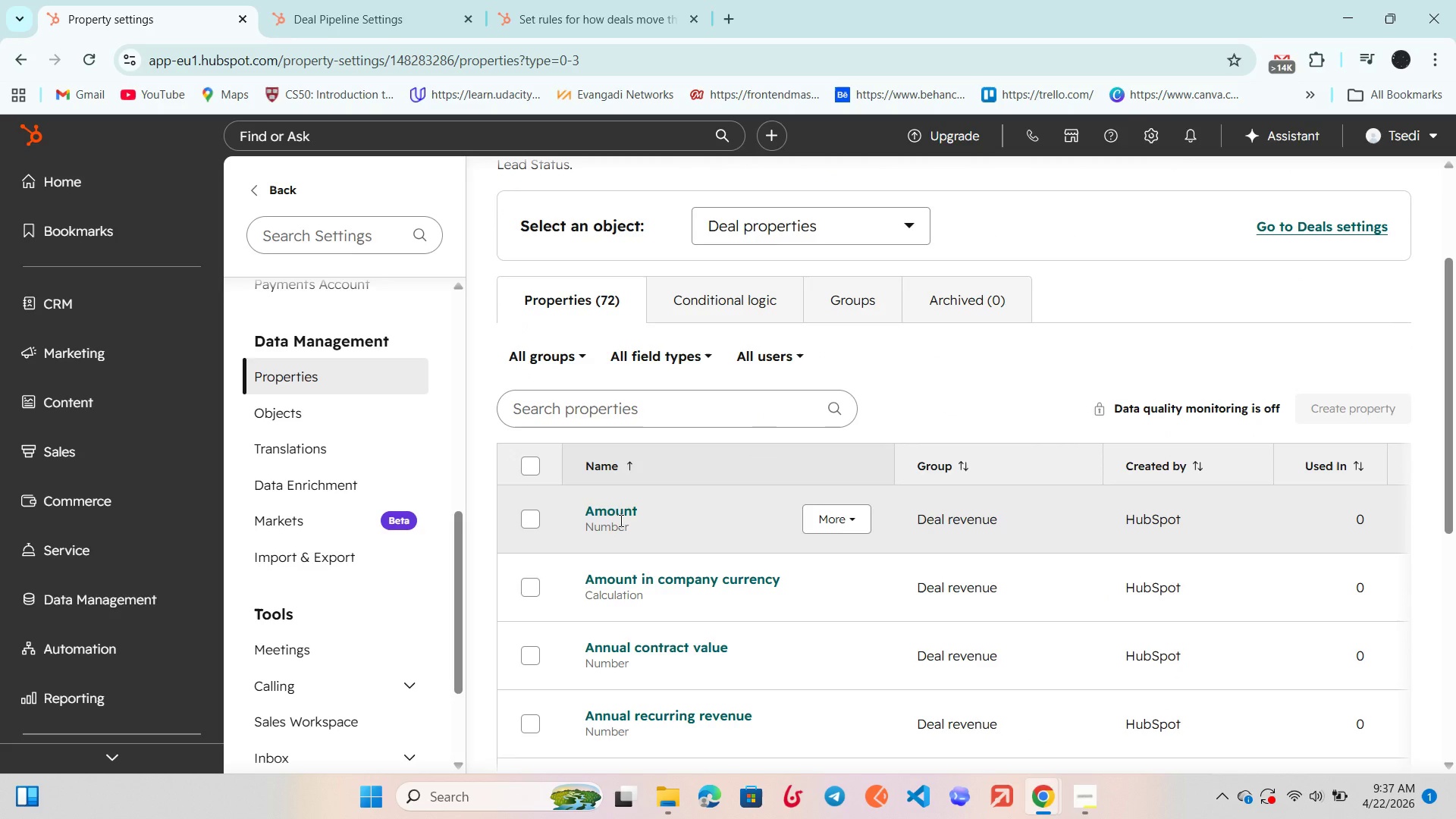 
left_click([620, 520])
 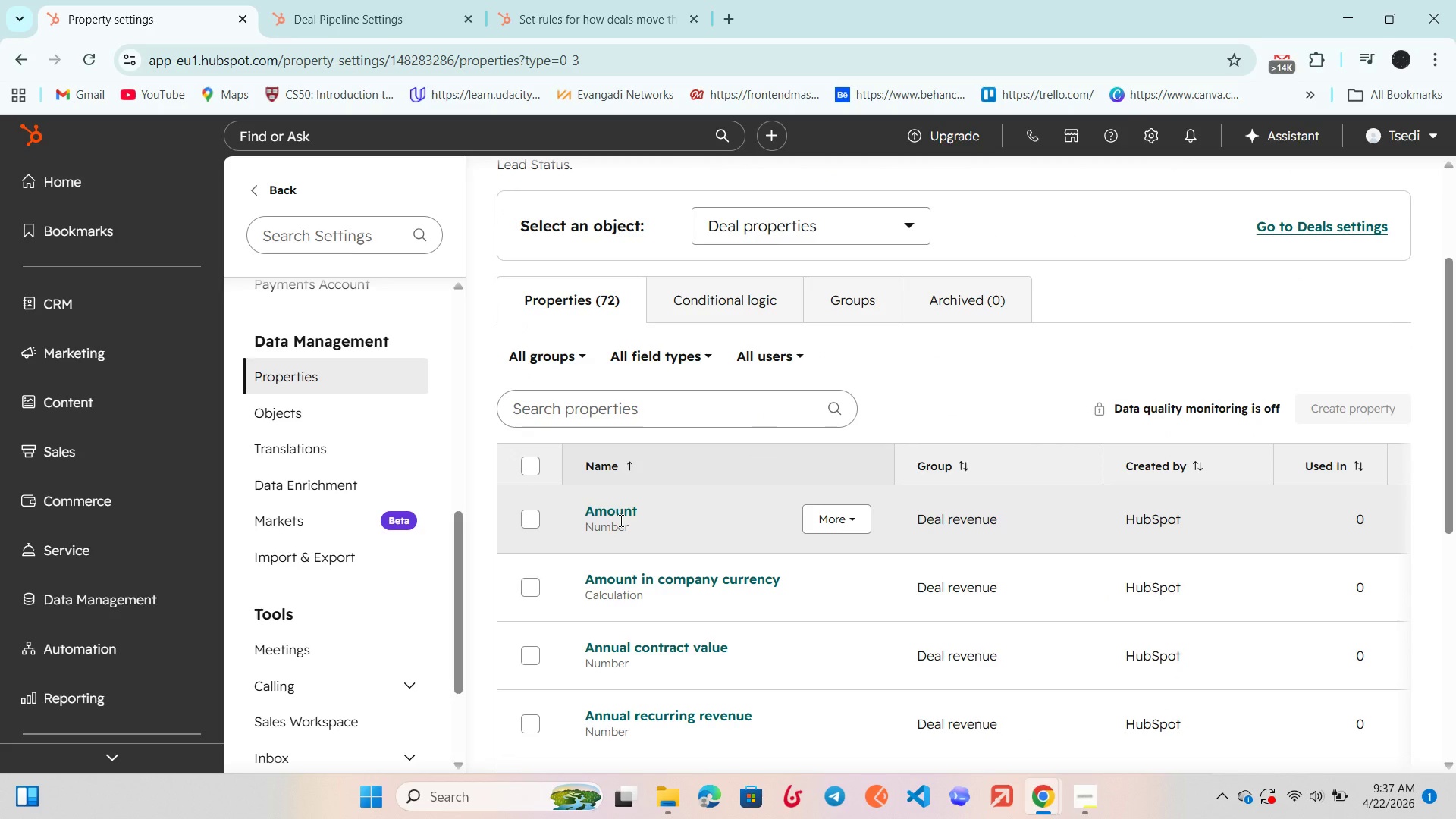 
scroll: coordinate [710, 528], scroll_direction: down, amount: 2.0
 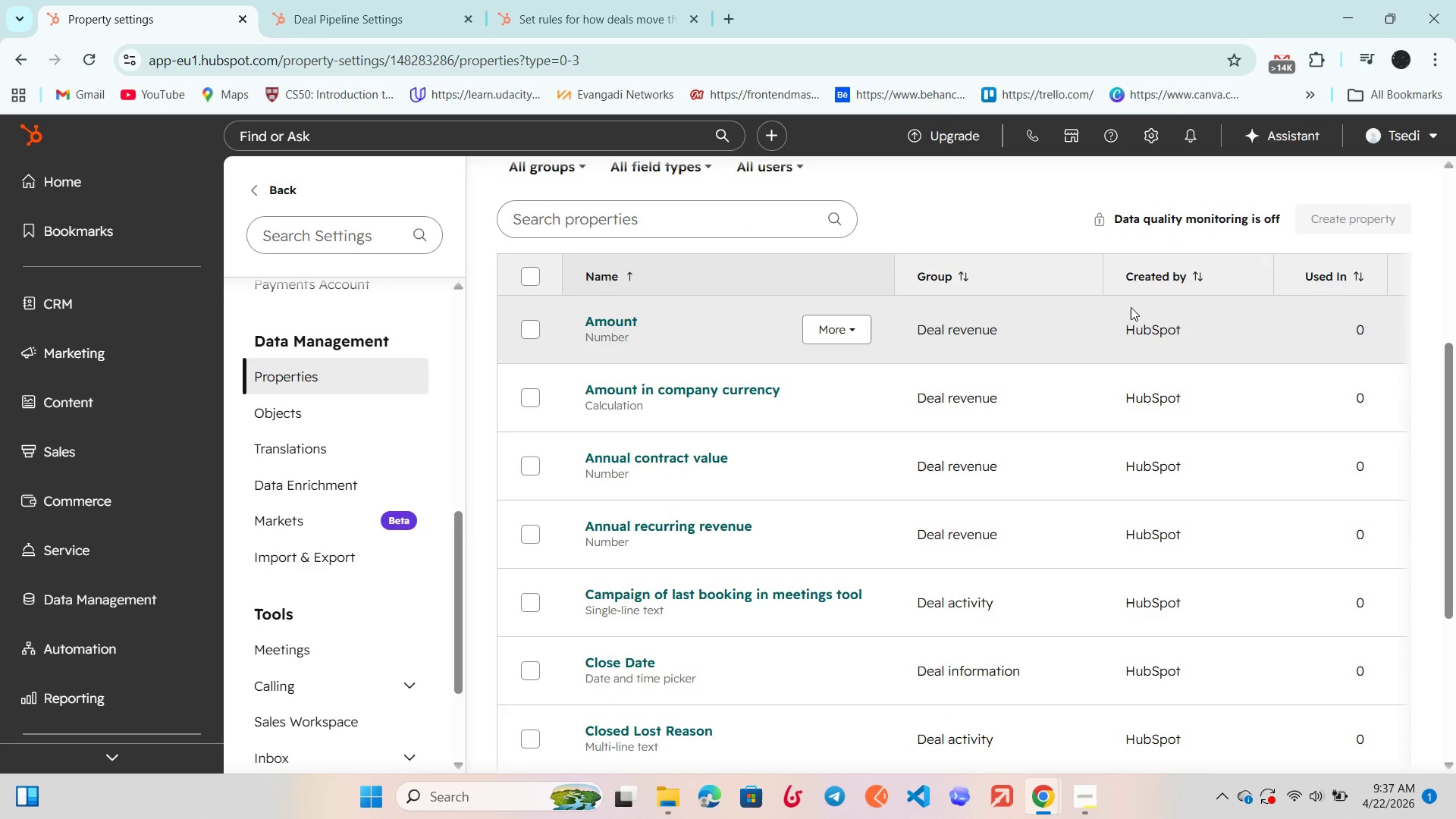 
scroll: coordinate [1169, 232], scroll_direction: up, amount: 3.0
 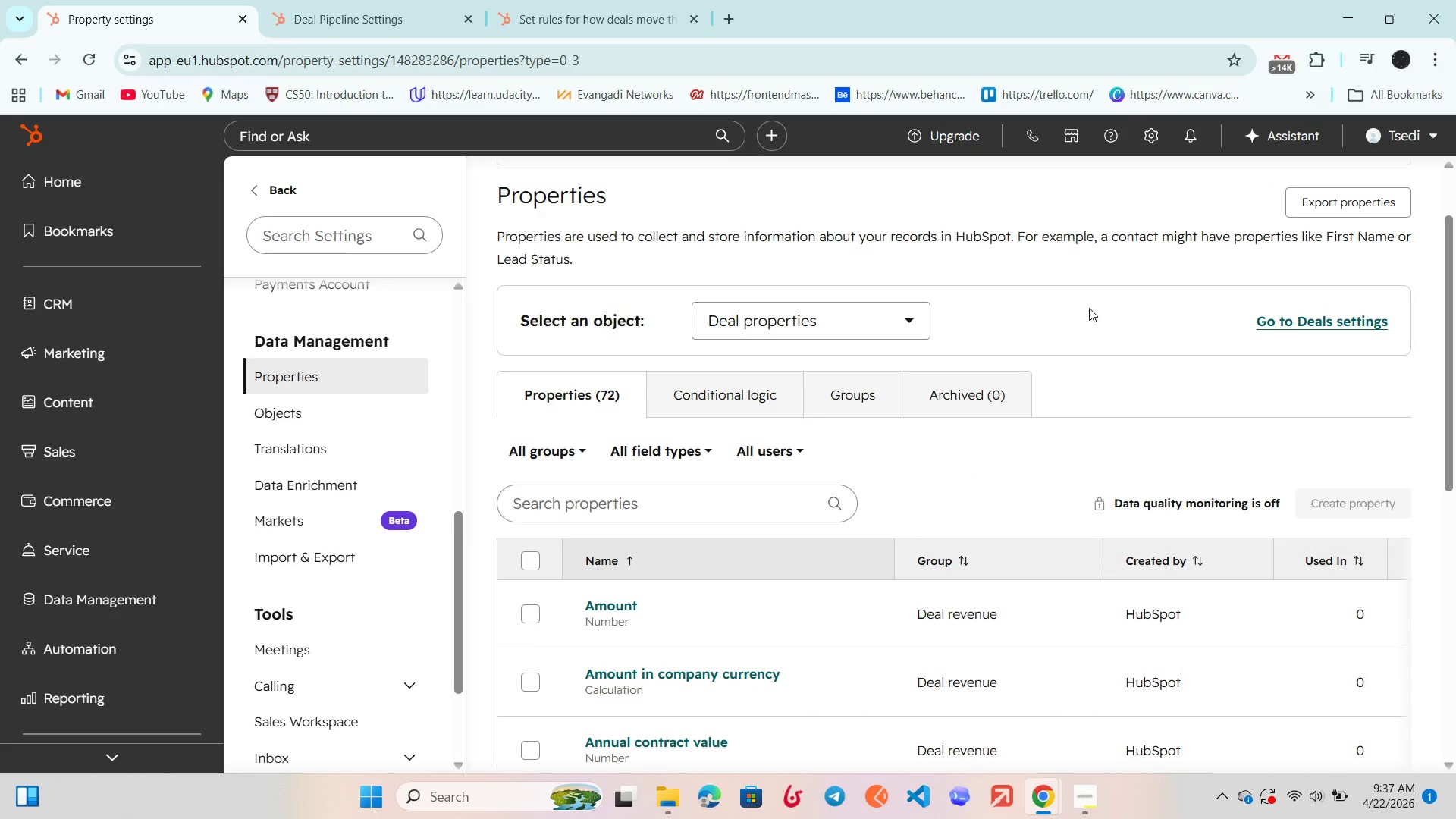 
scroll: coordinate [861, 567], scroll_direction: down, amount: 8.0
 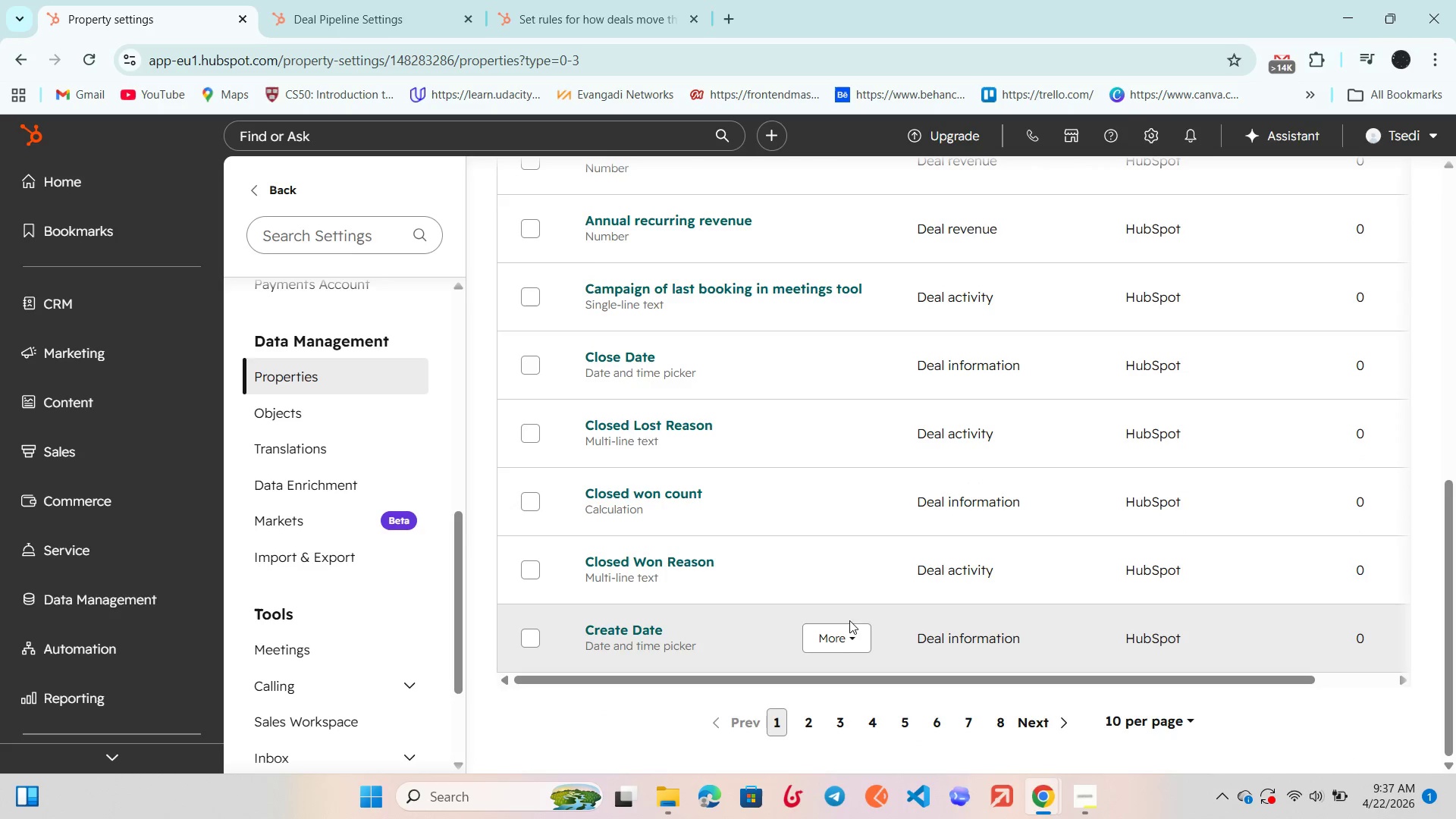 
left_click([849, 636])
 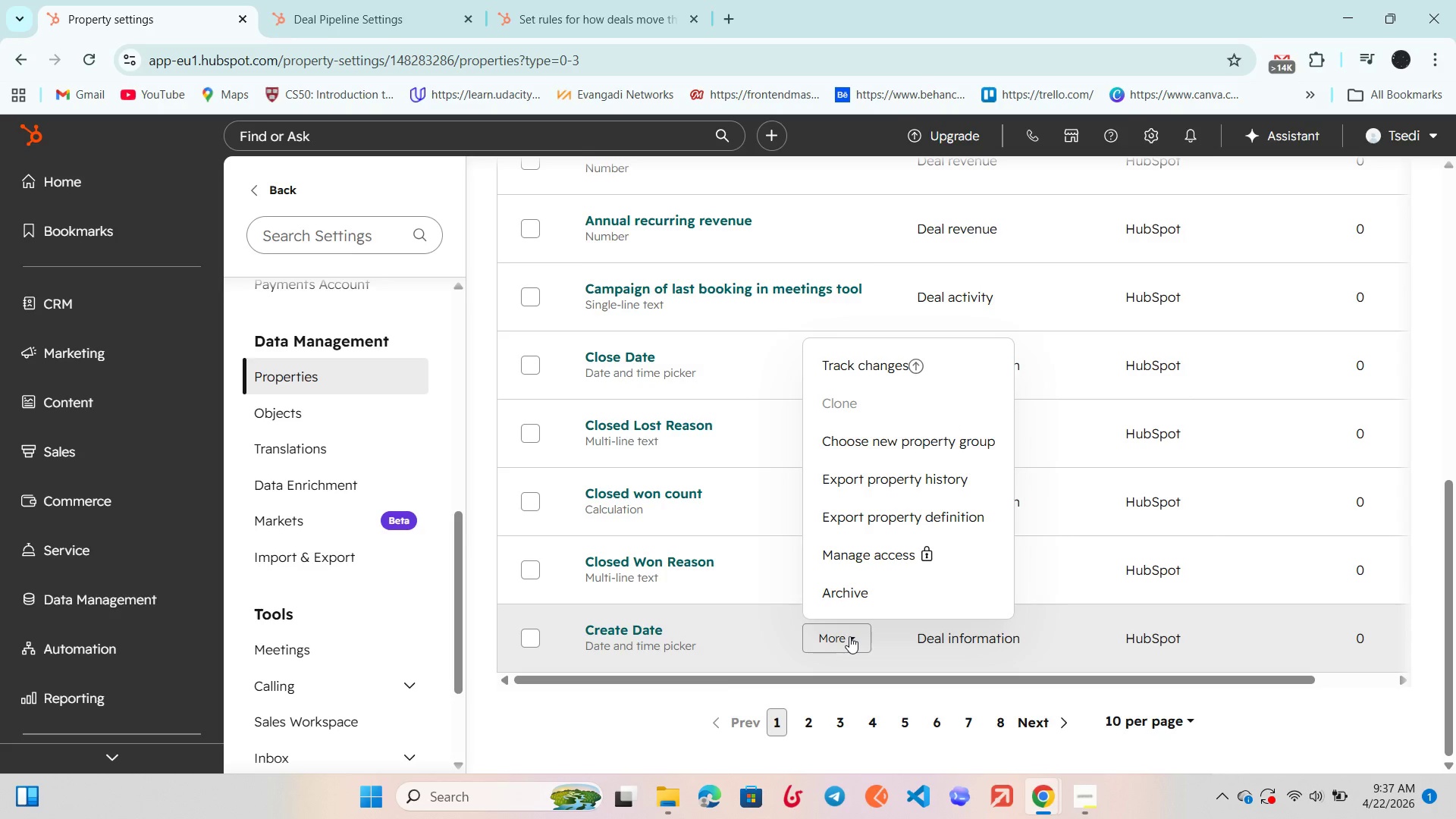 
left_click([849, 636])
 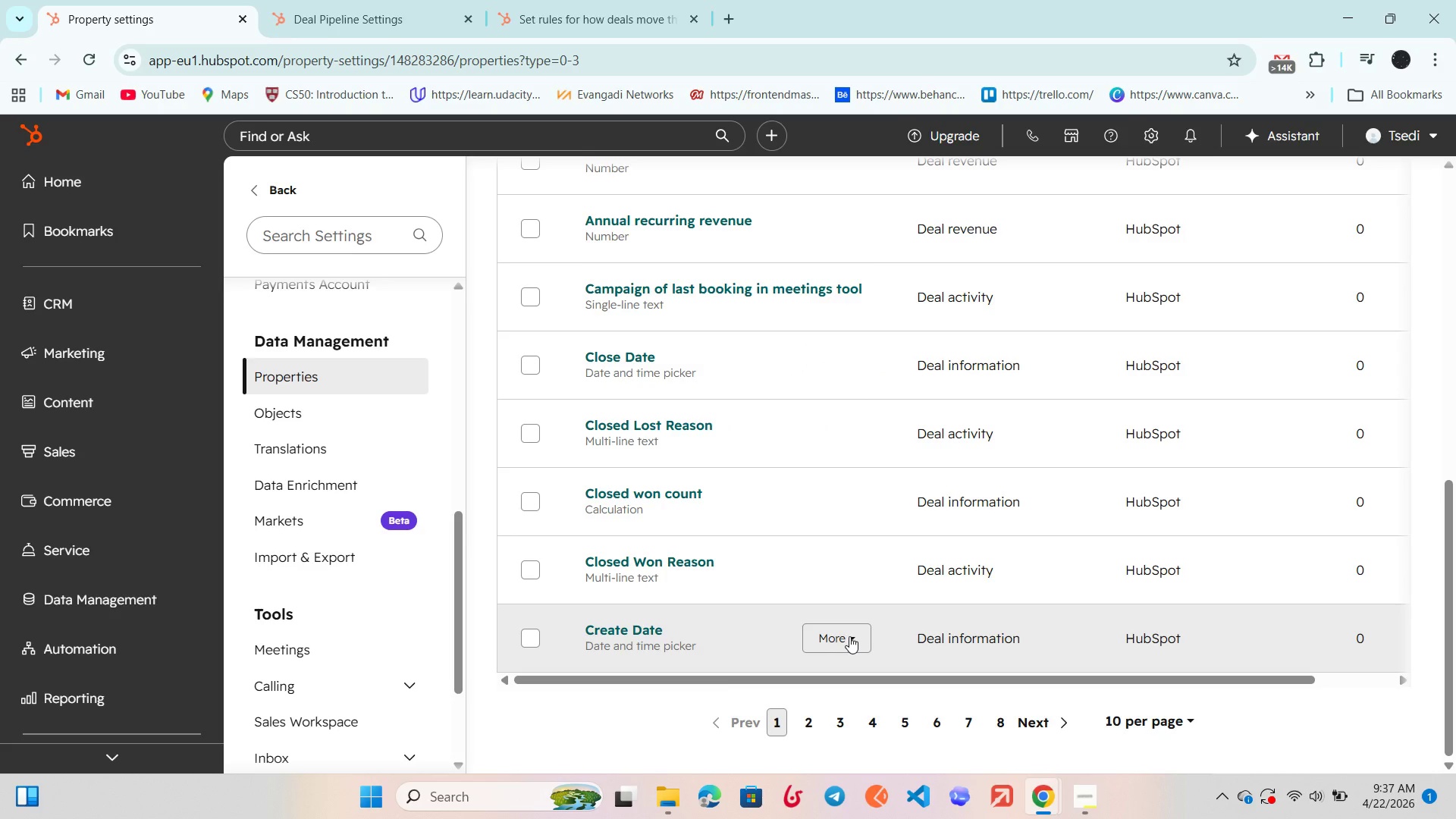 
scroll: coordinate [849, 636], scroll_direction: down, amount: 4.0
 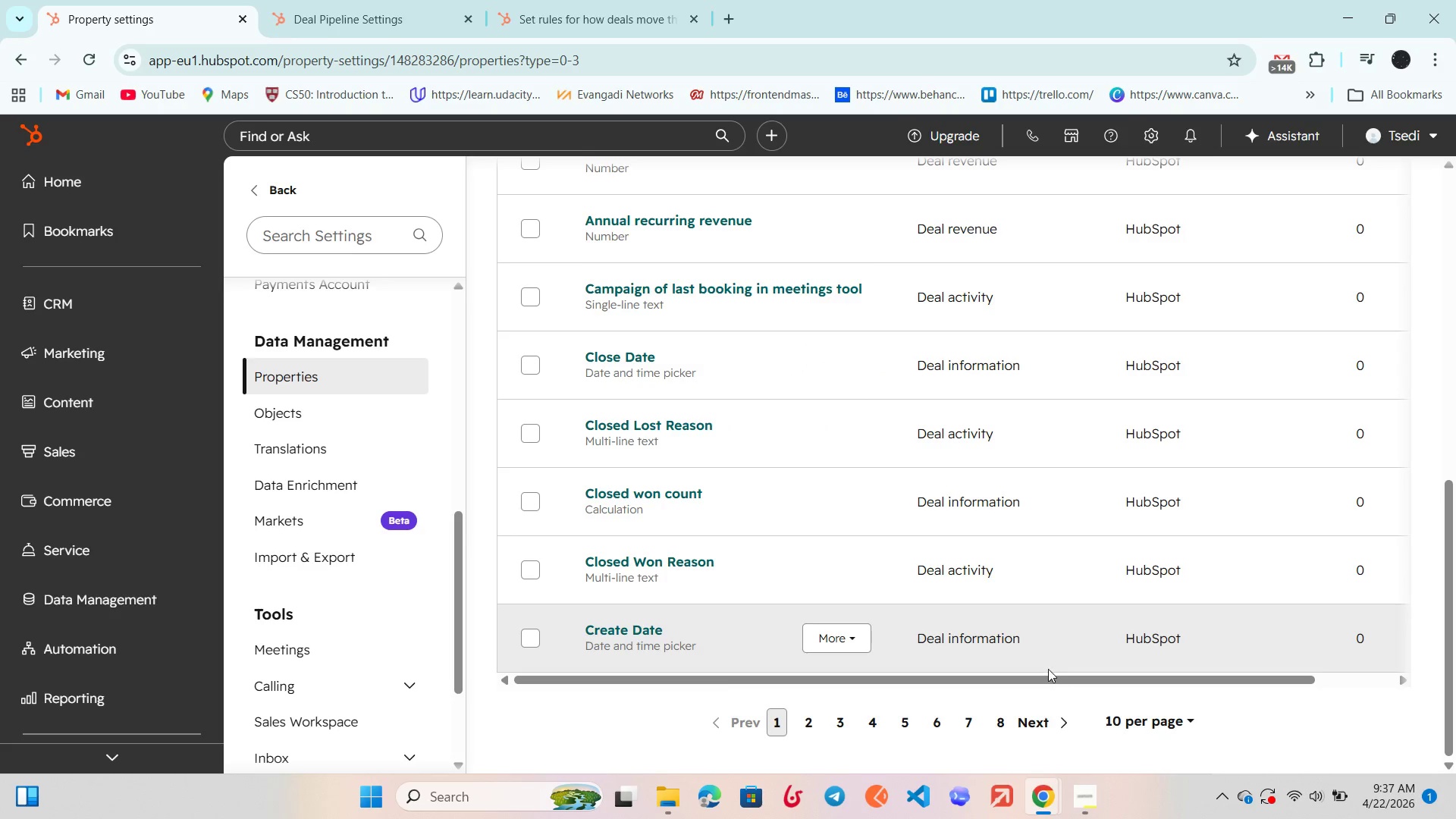 
scroll: coordinate [940, 611], scroll_direction: up, amount: 8.0
 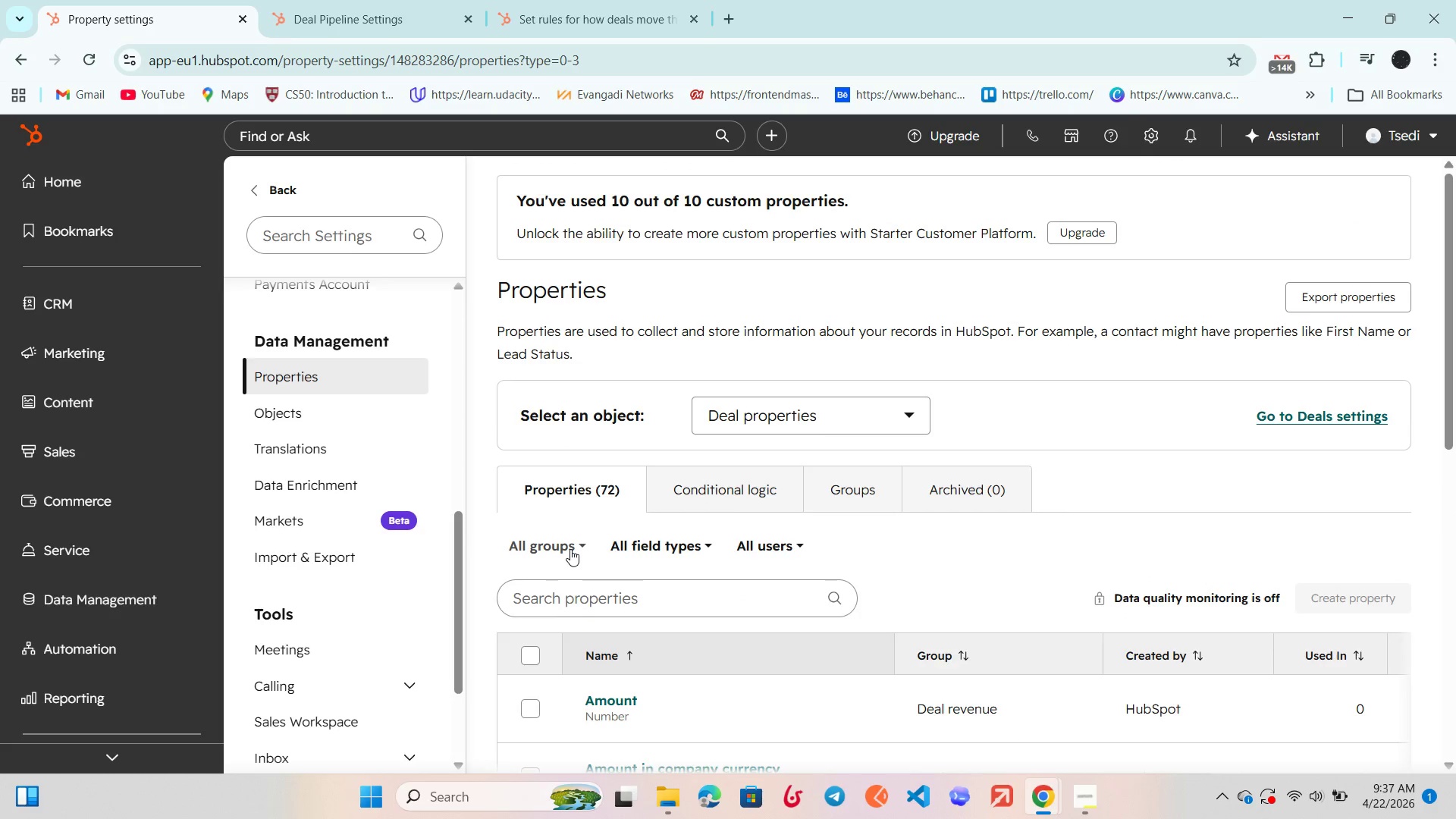 
left_click([528, 648])
 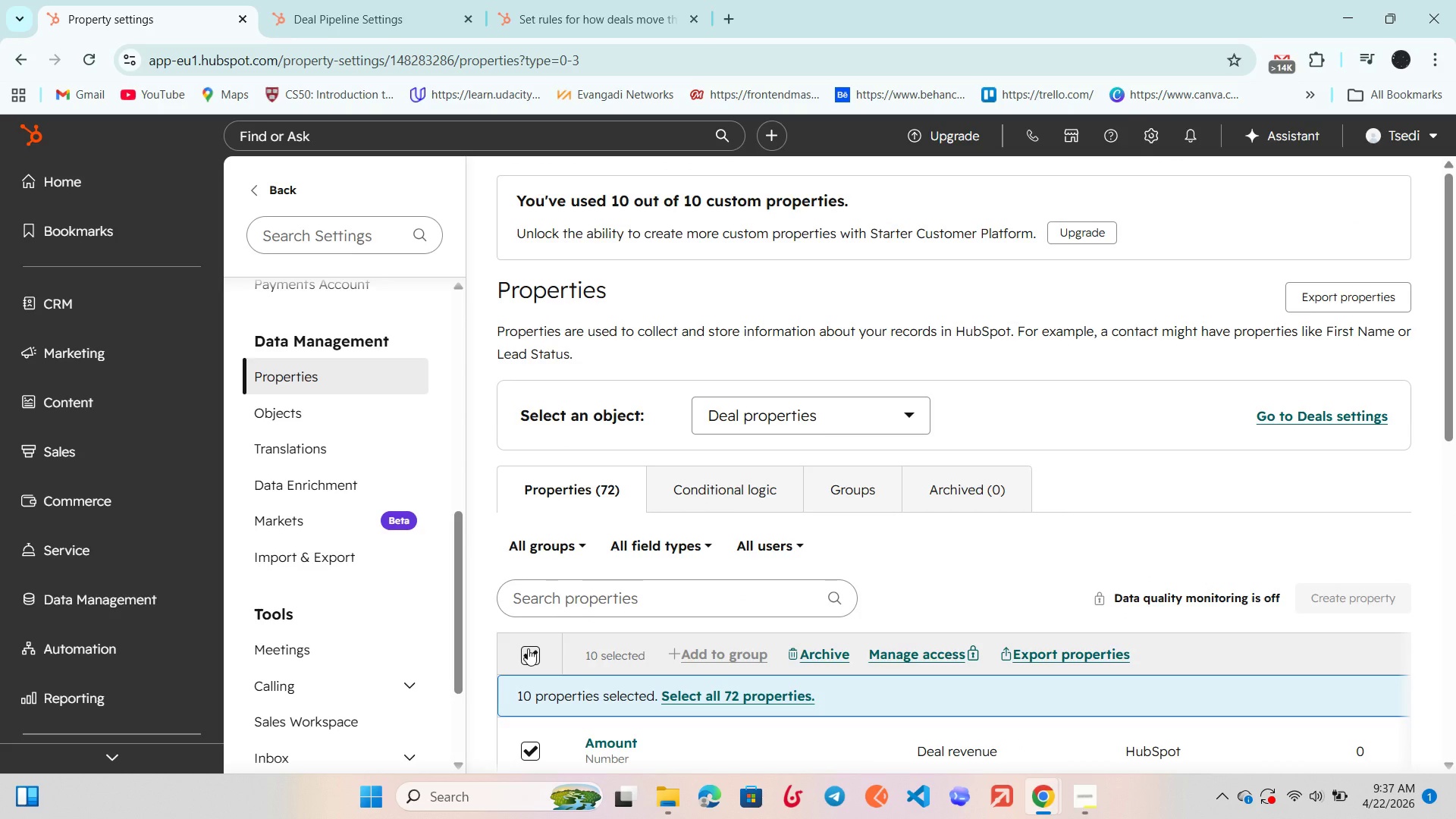 
left_click([528, 648])
 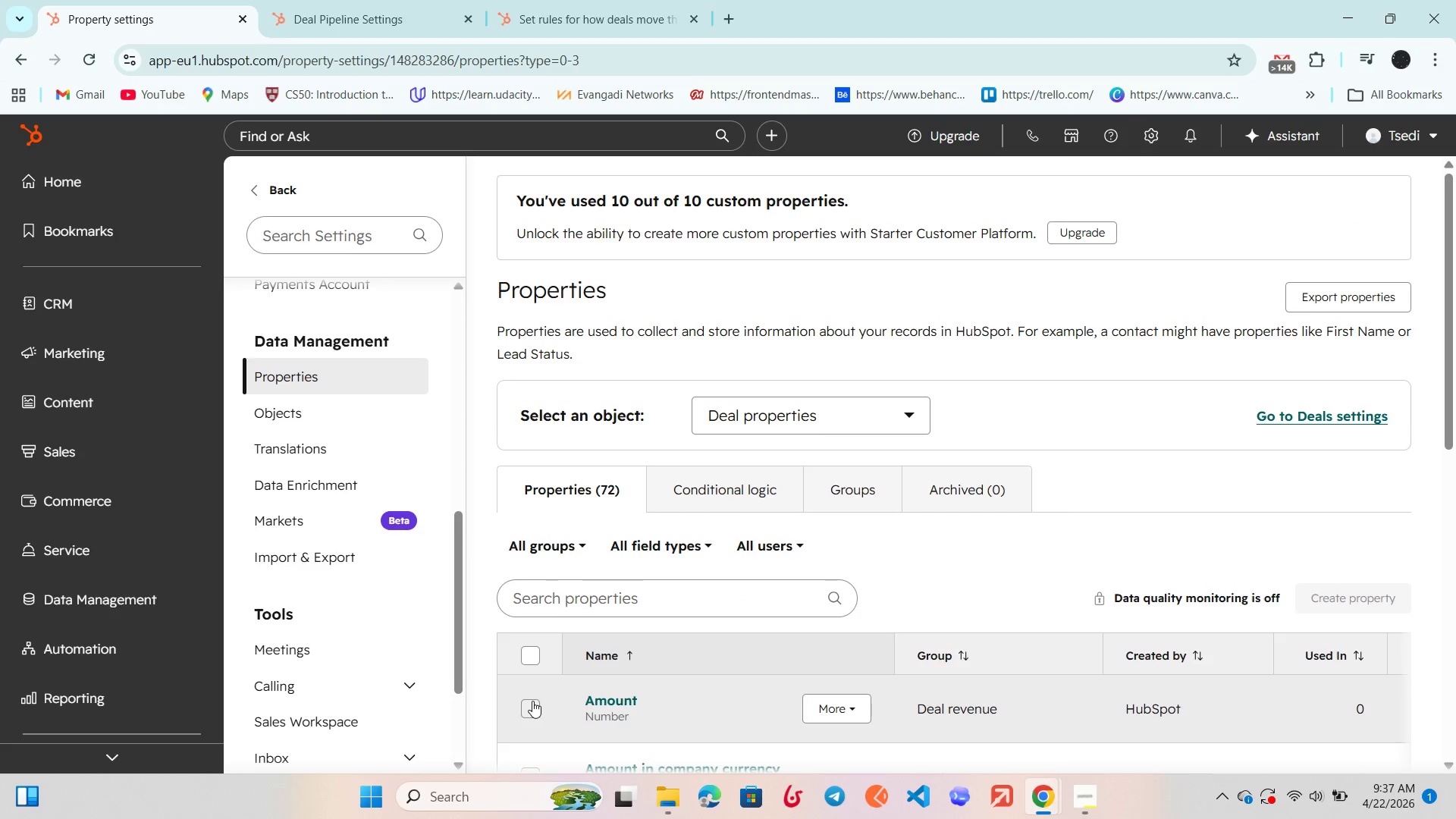 
left_click([523, 701])
 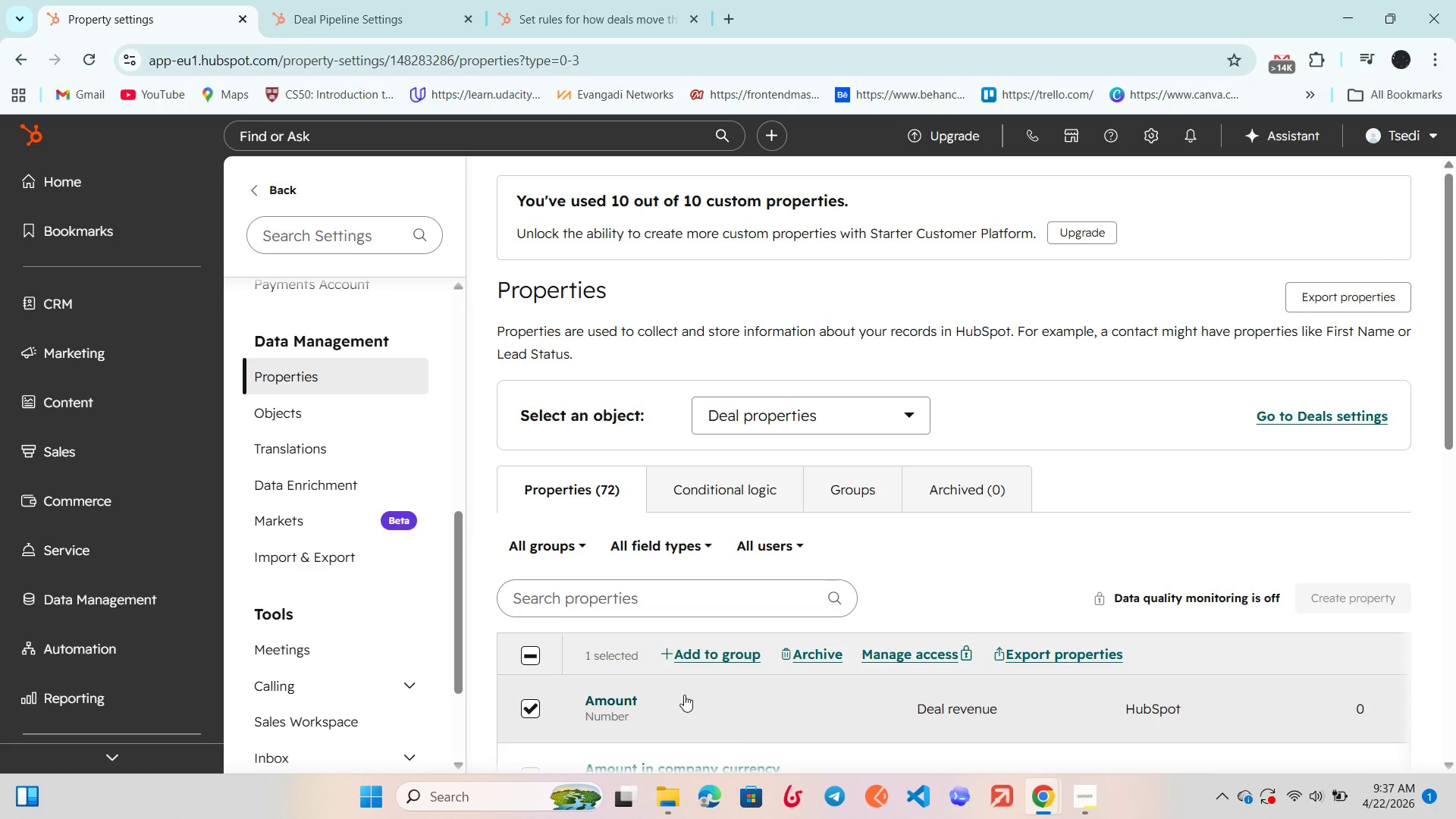 
scroll: coordinate [684, 695], scroll_direction: down, amount: 2.0
 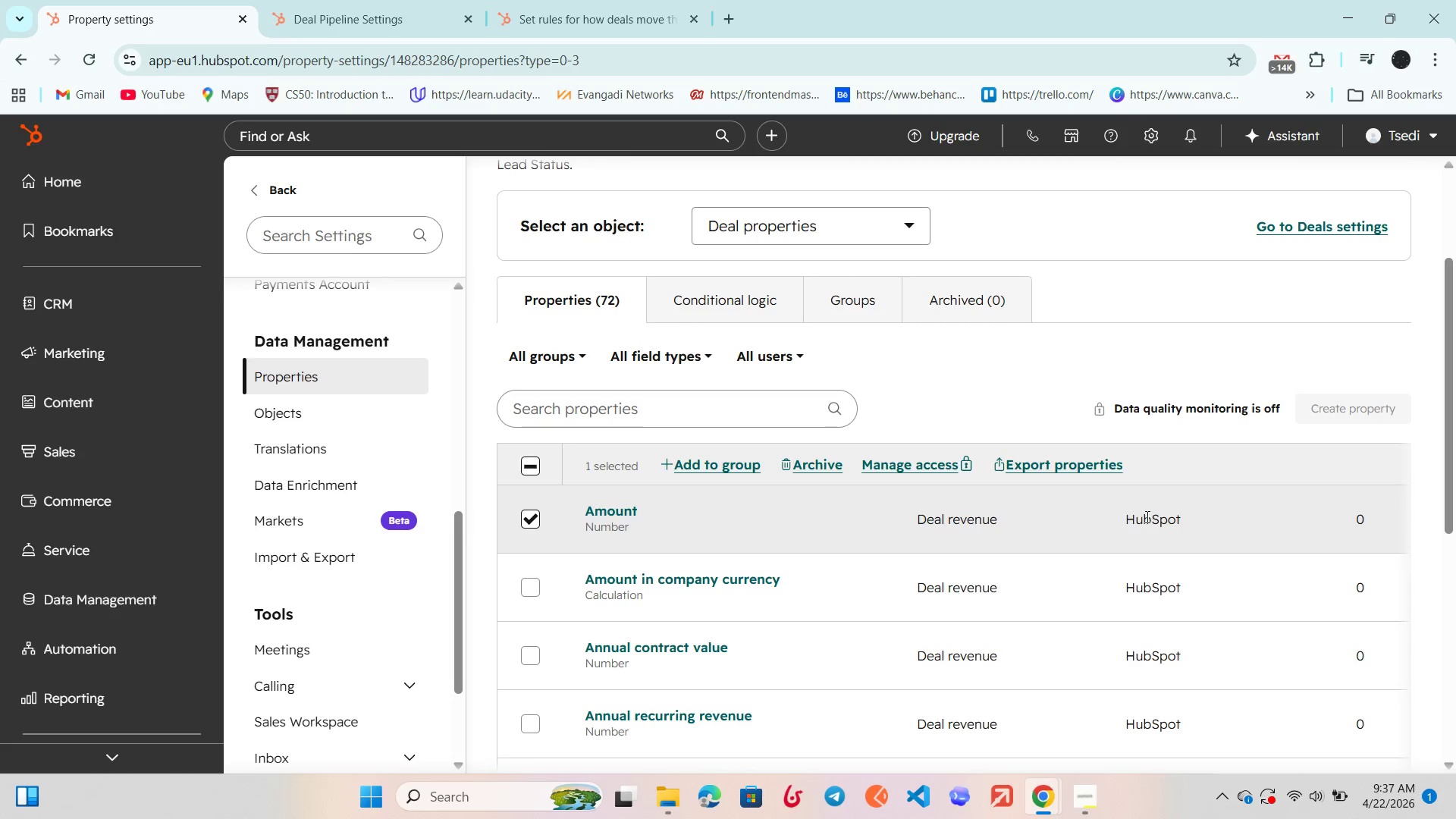 
double_click([1146, 516])
 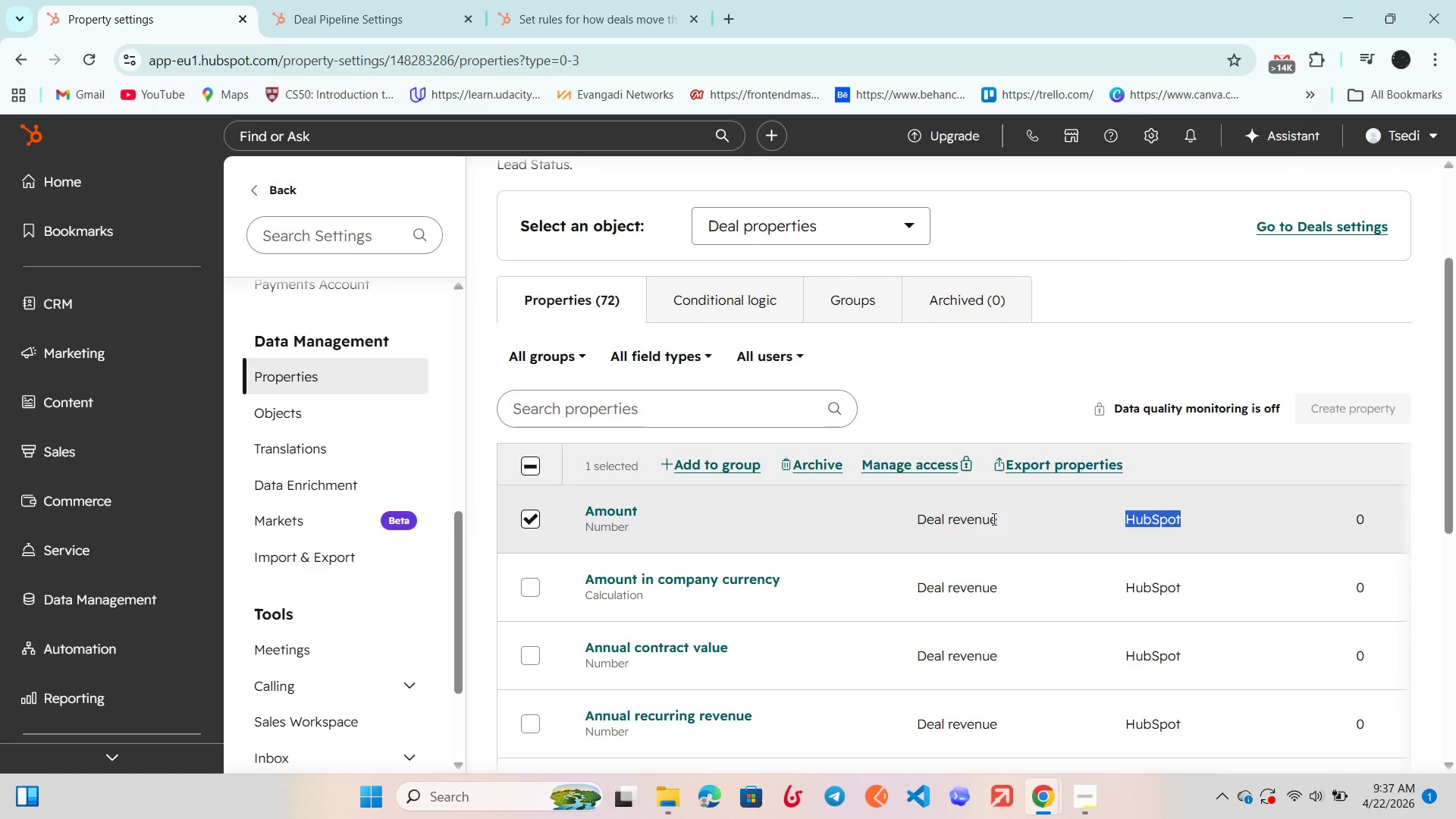 
triple_click([993, 519])
 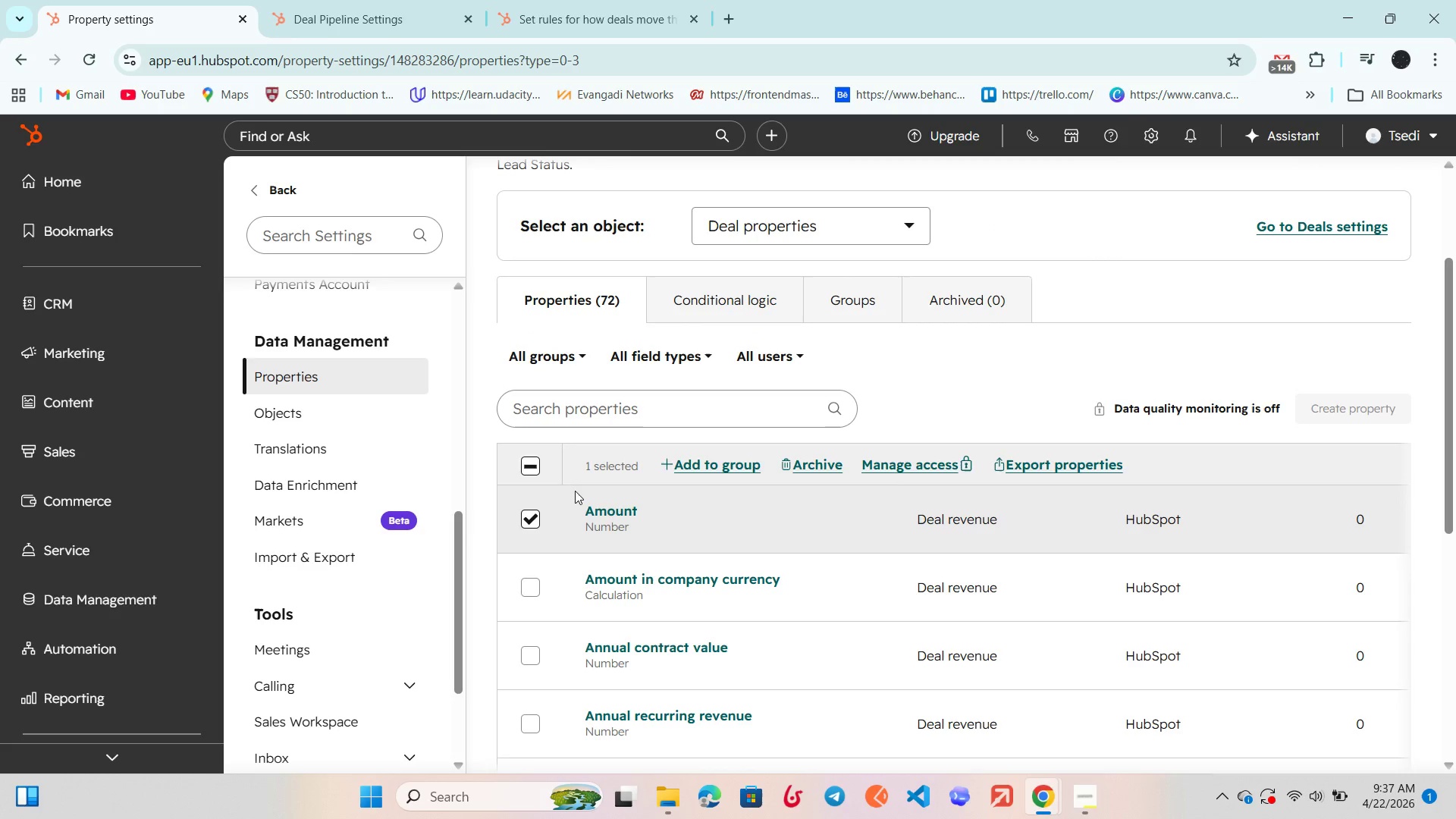 
double_click([620, 516])
 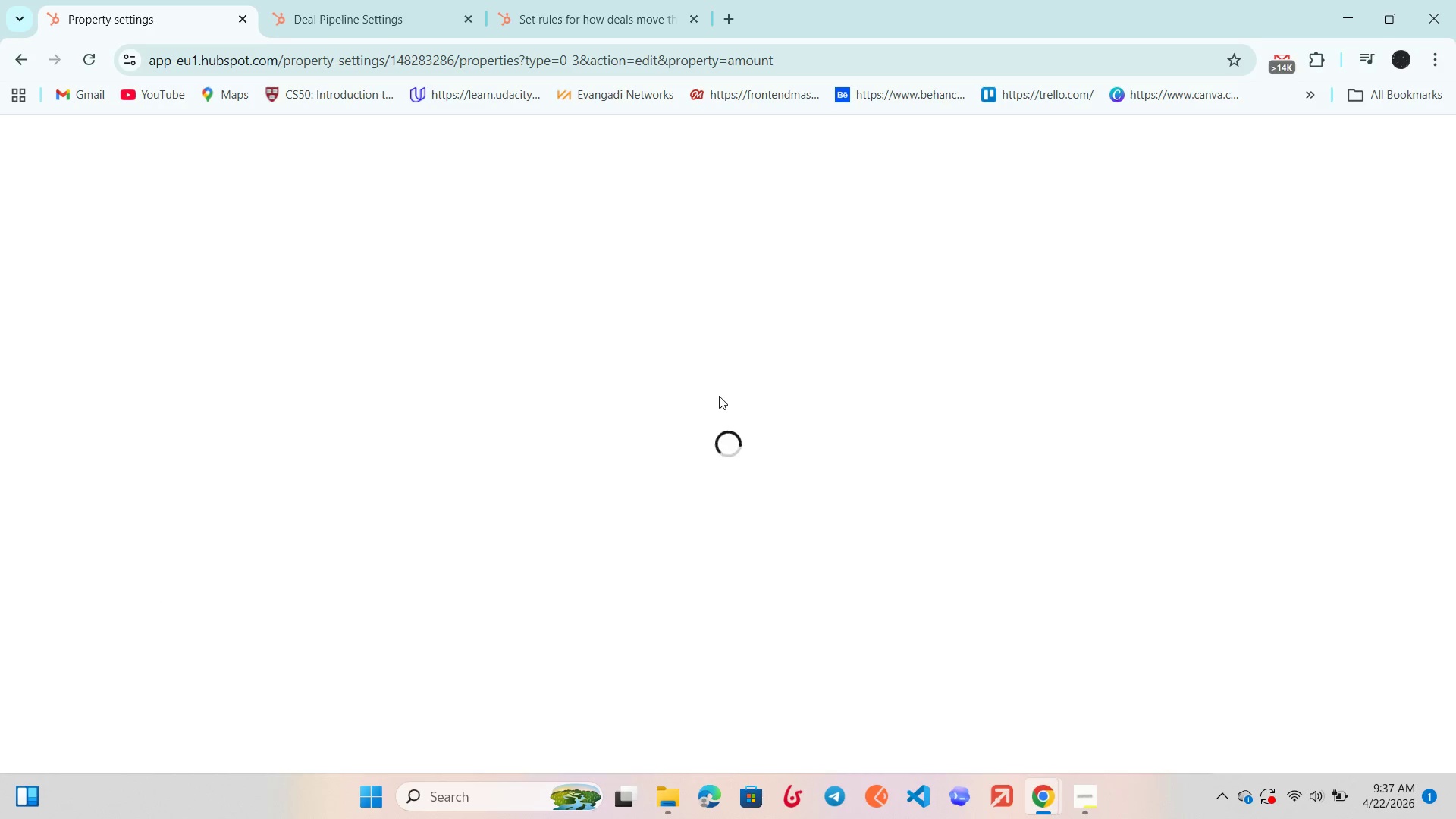 
wait(9.73)
 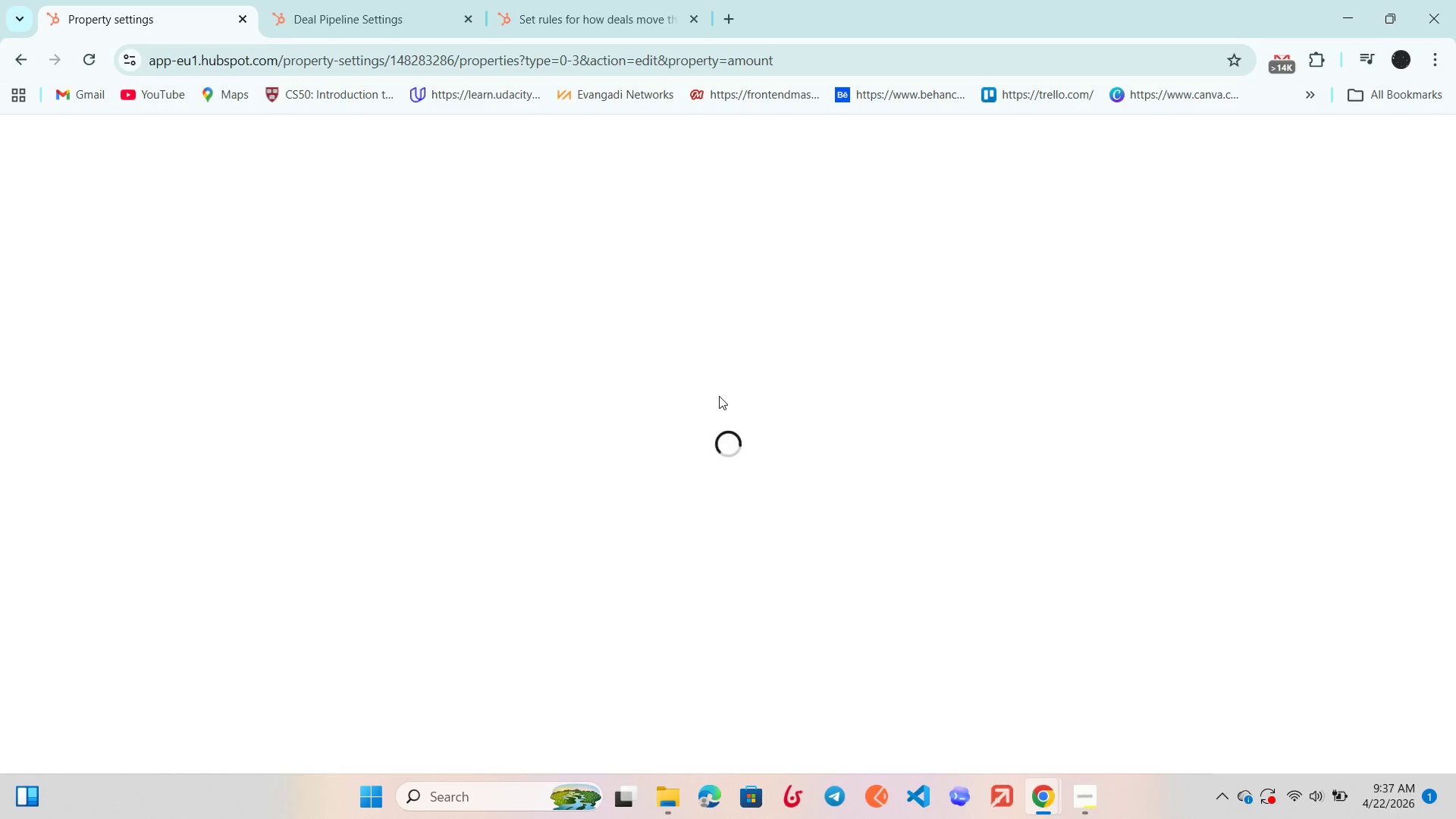 
left_click([670, 436])
 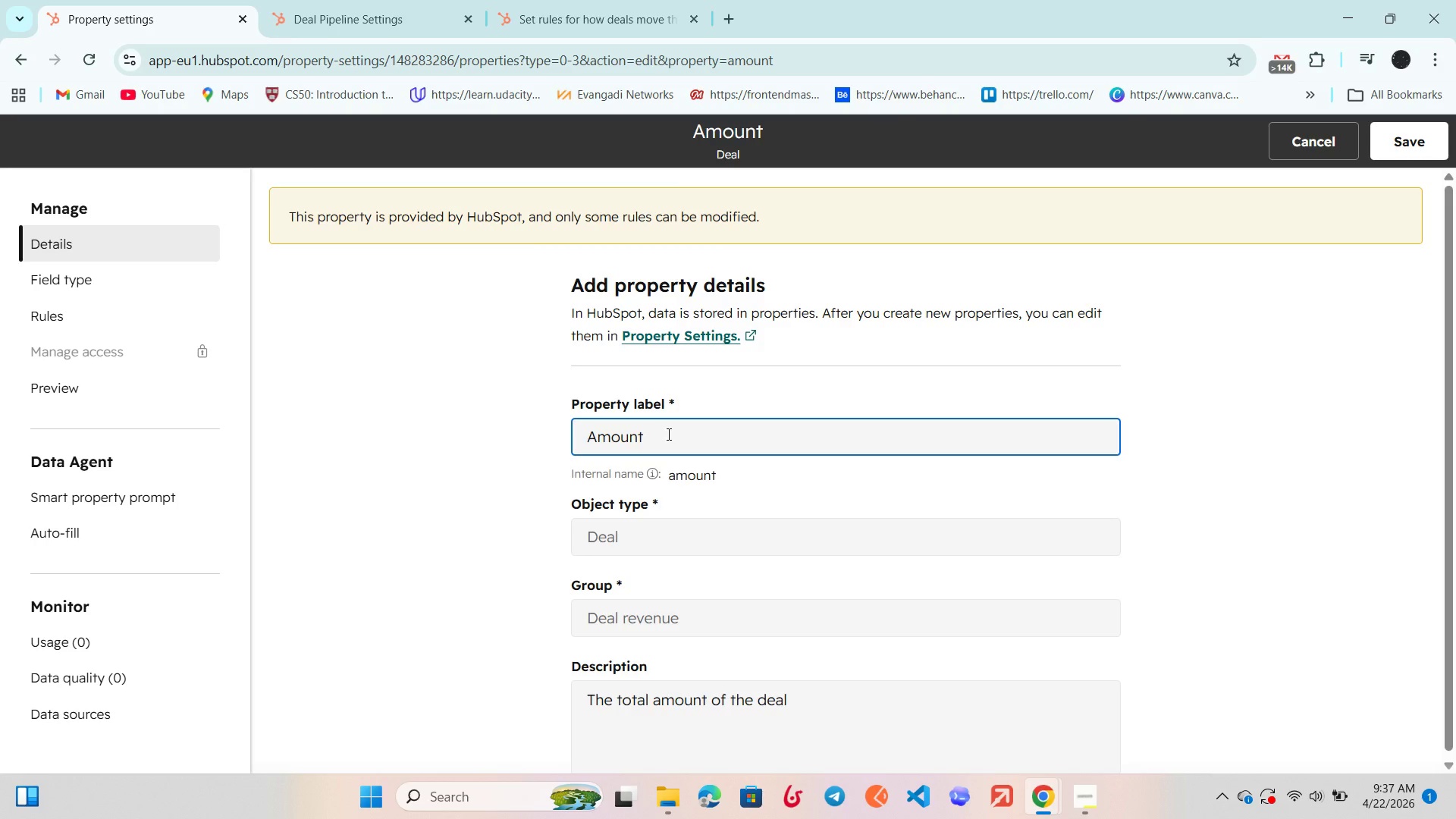 
left_click([667, 434])
 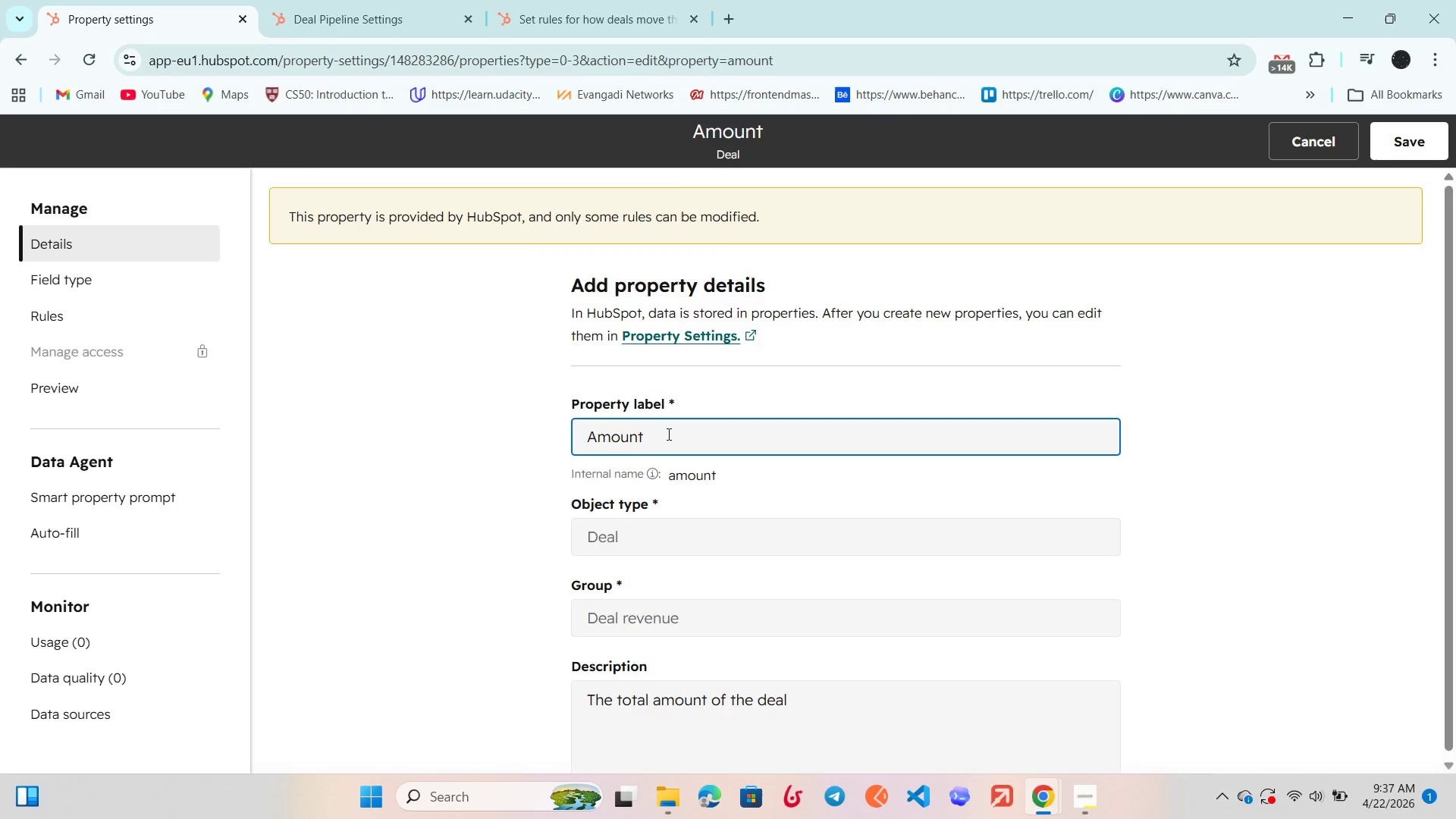 
left_click_drag(start_coordinate=[667, 434], to_coordinate=[490, 415])
 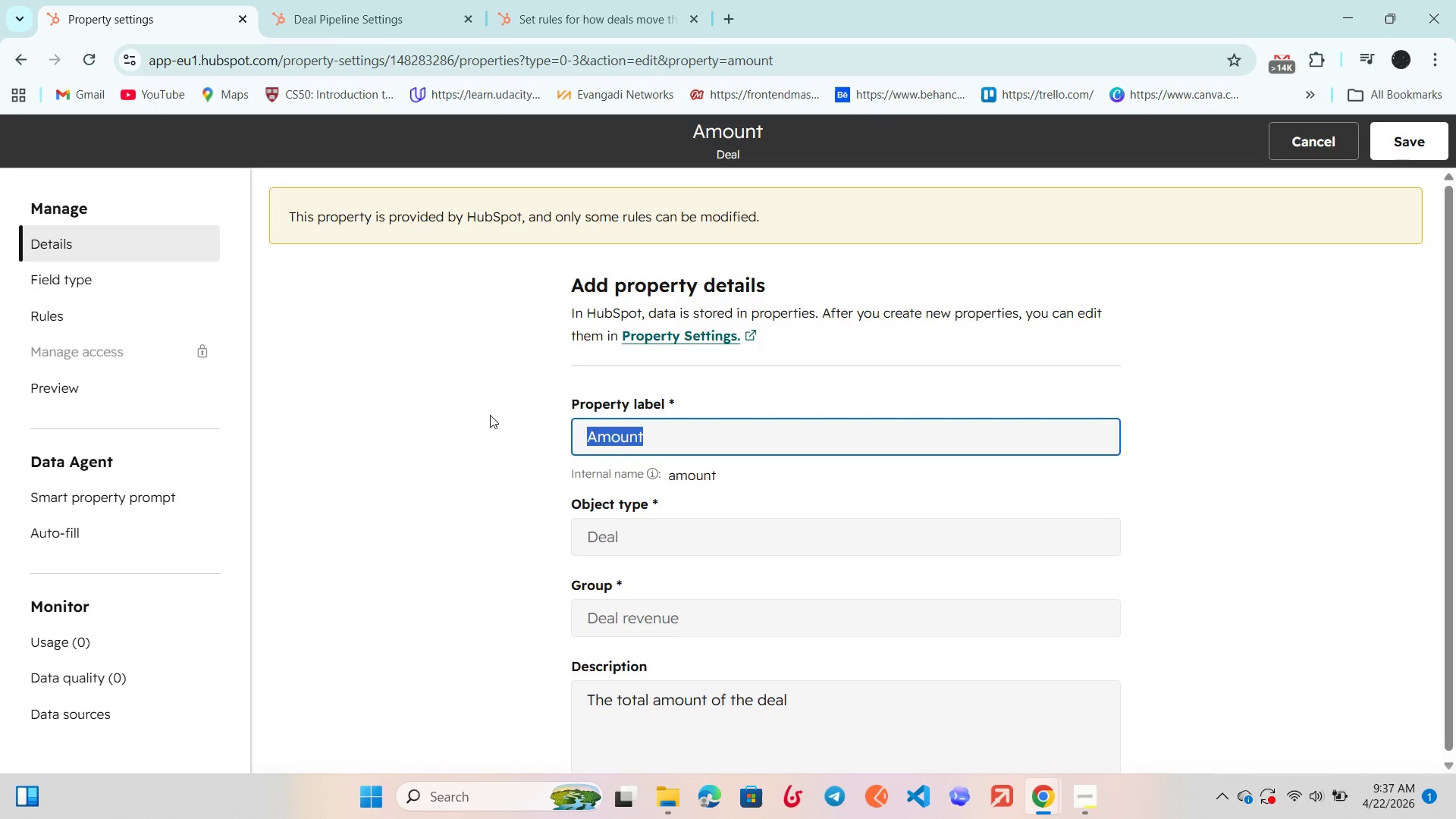 
key(Backspace)
 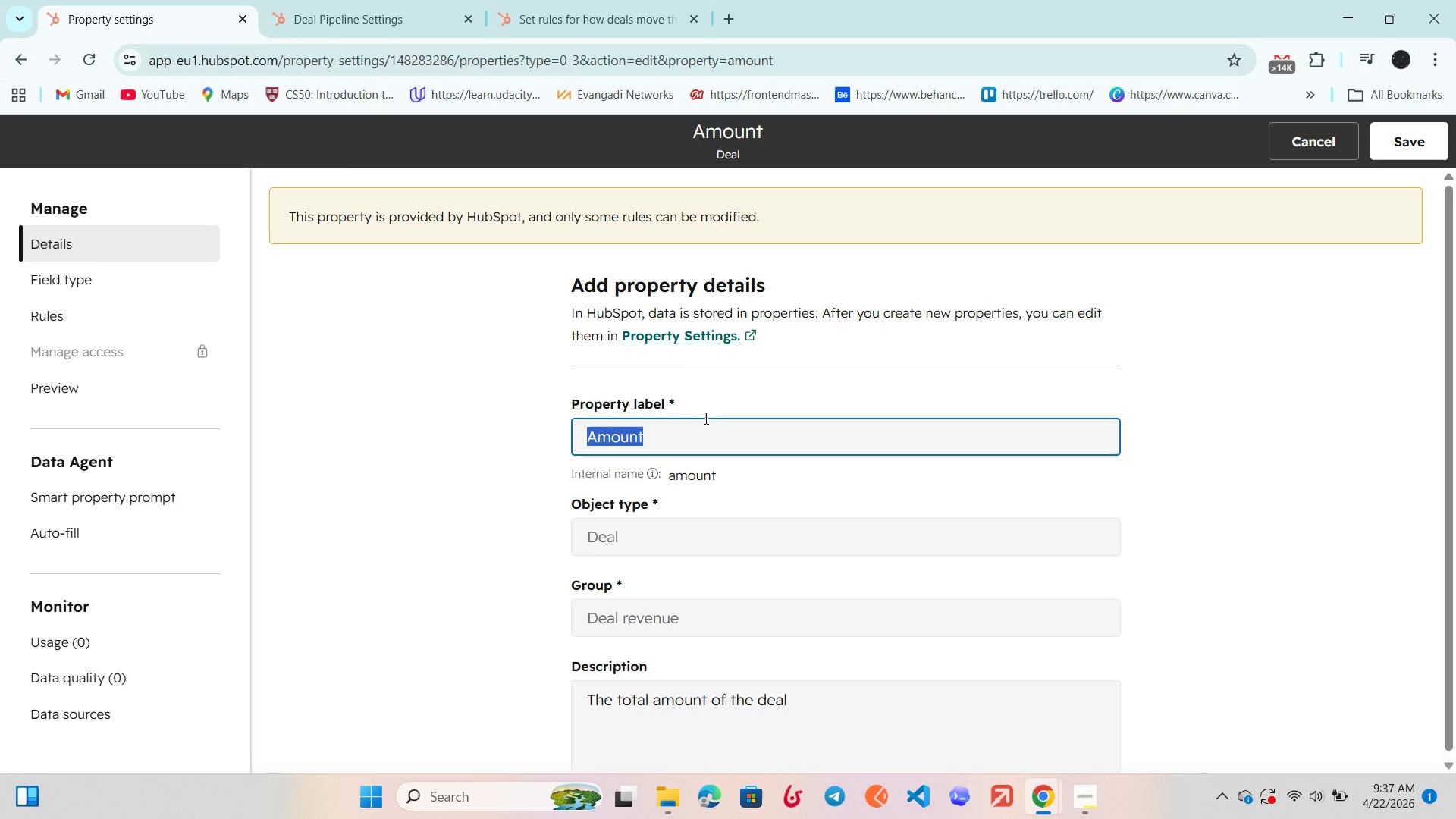 
left_click([698, 431])
 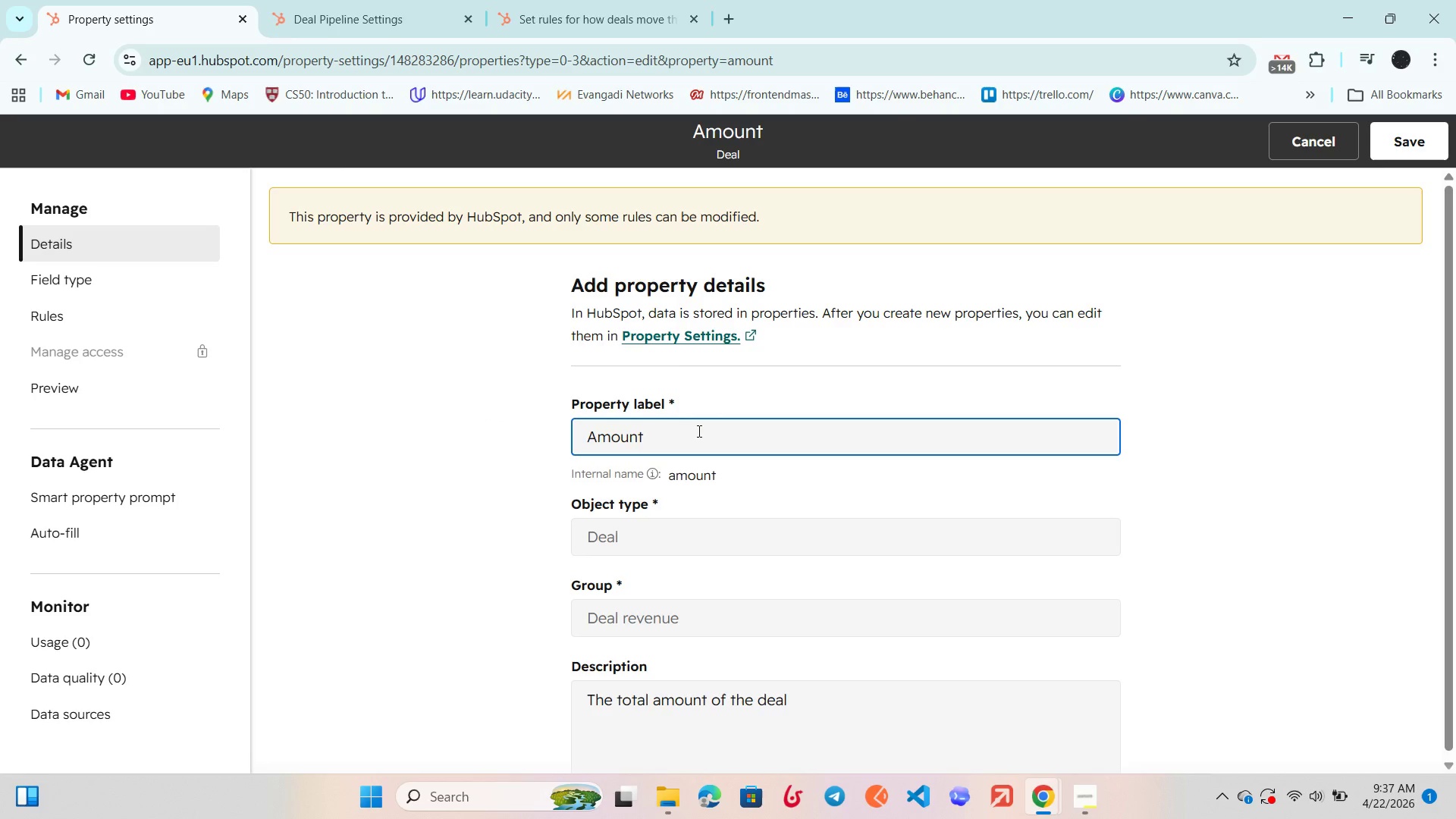 
key(Backspace)
 